 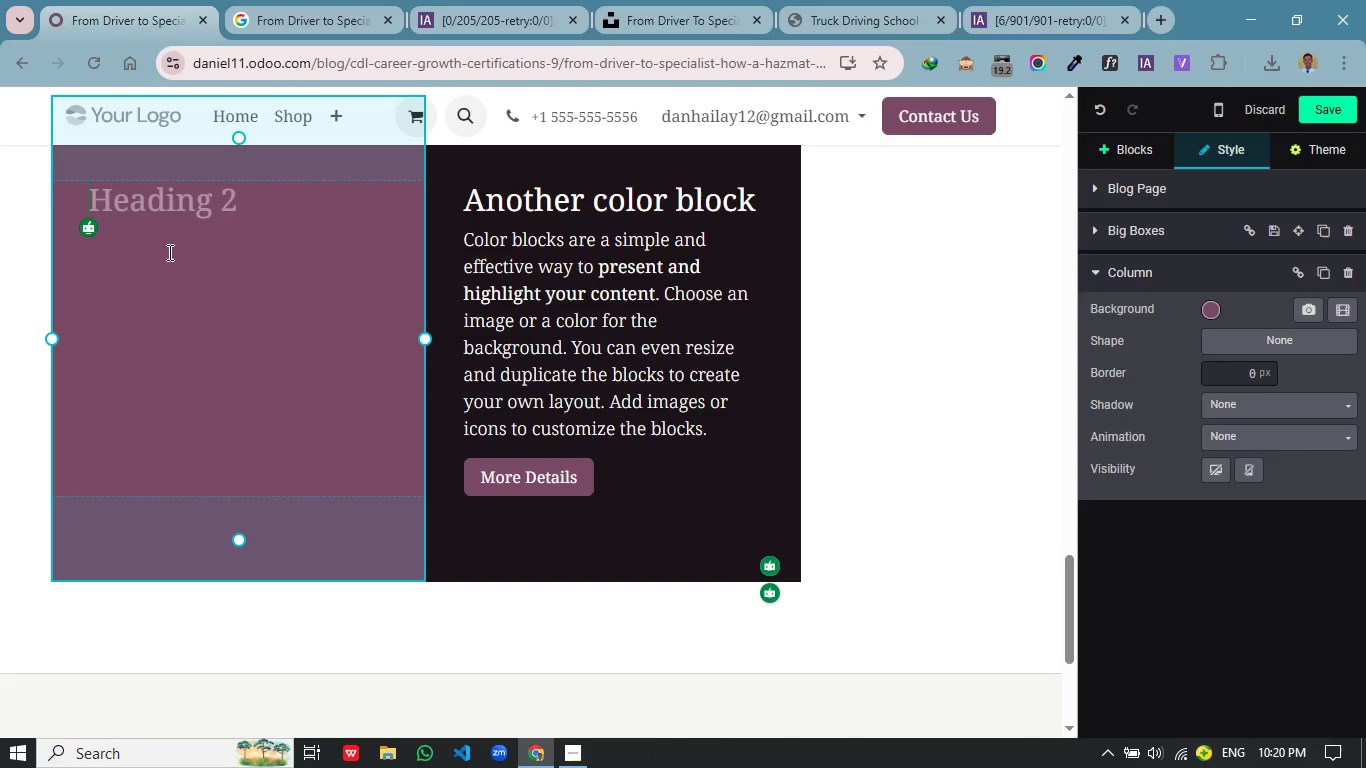 
type(At Rolling Gears CDL, we prepare drivers not just for cergic)
key(Backspace)
key(Backspace)
key(Backspace)
type(t)
 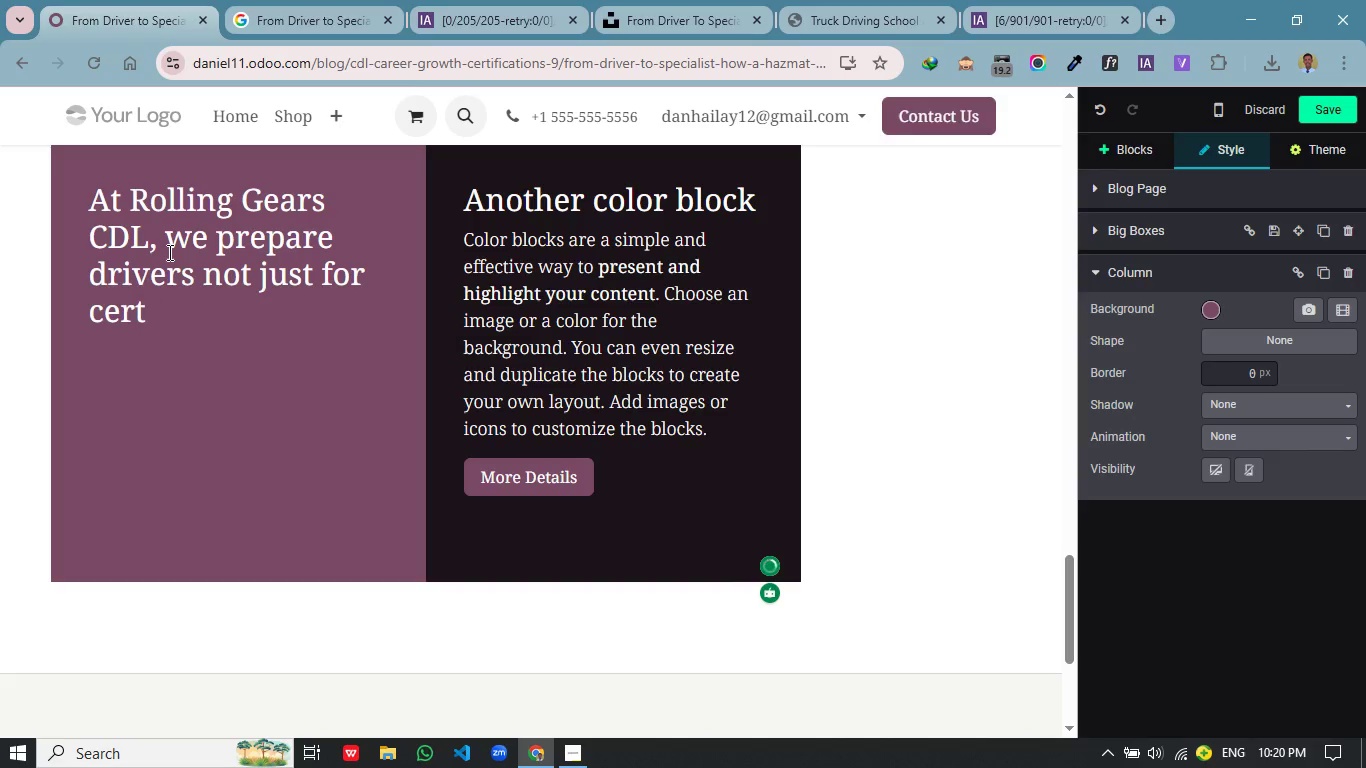 
type(ification )
key(Backspace)
type(, but for lgon-t)
key(Backspace)
key(Backspace)
key(Backspace)
key(Backspace)
type(ng-term success,)
key(Backspace)
type(,our training focuss)
key(Backspace)
type(es on real-world application, helping)
 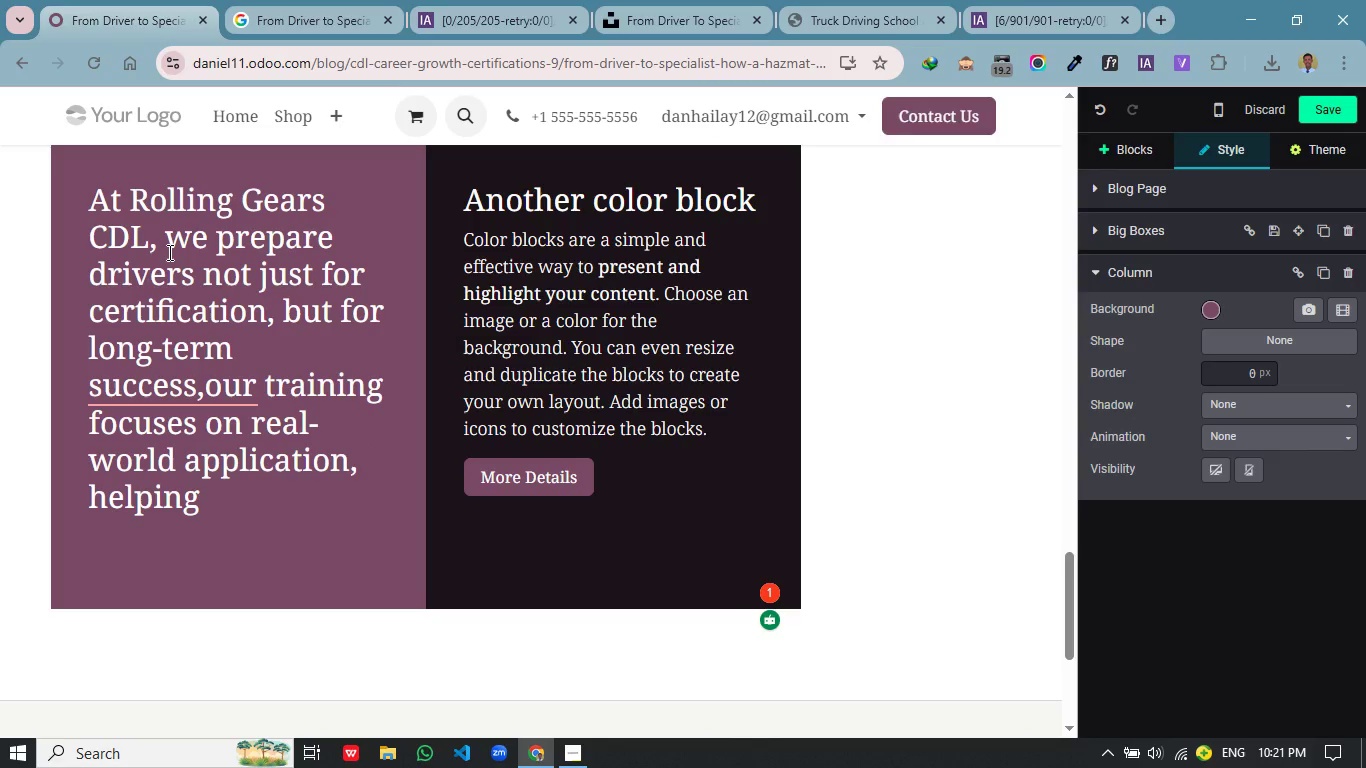 
type( you develop the confidence and knowledge needed to perform at t)
key(Backspace)
type(a professional level)
 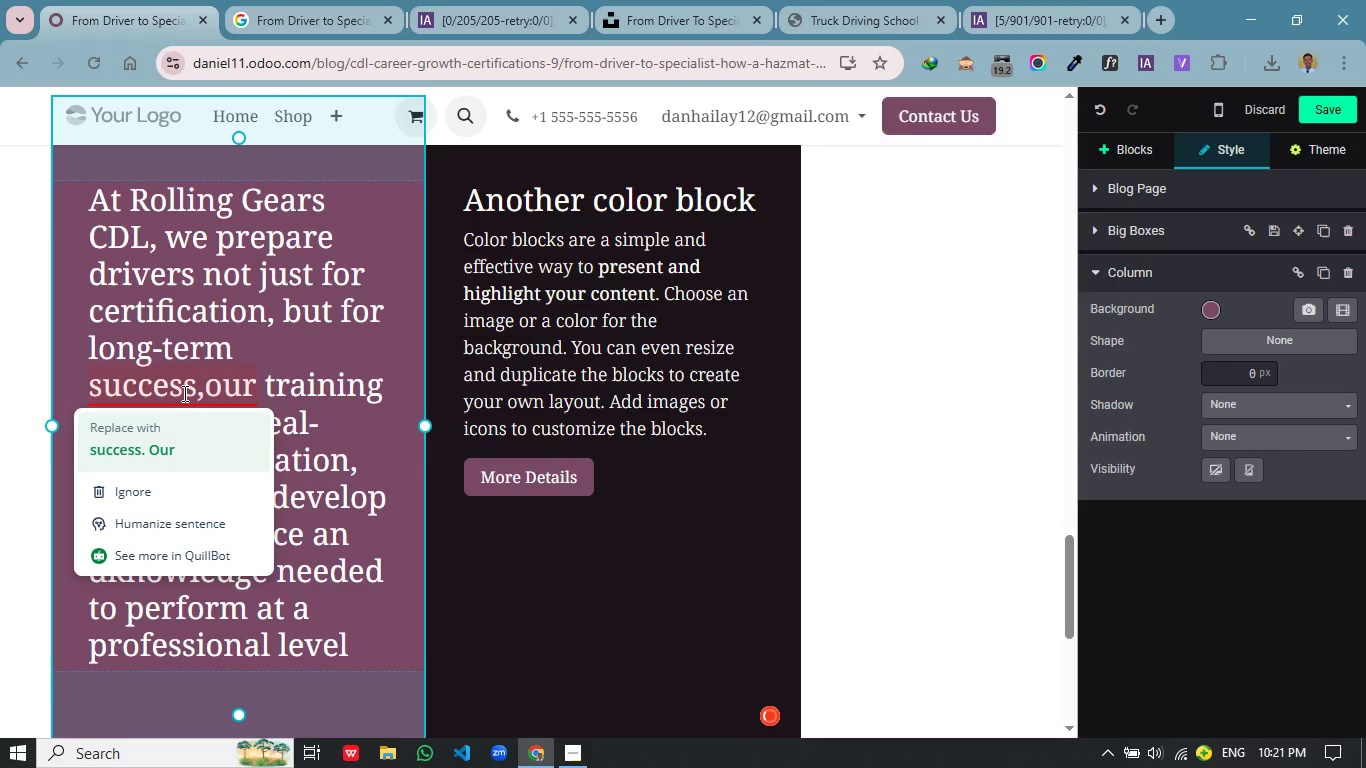 
left_click([167, 444])
 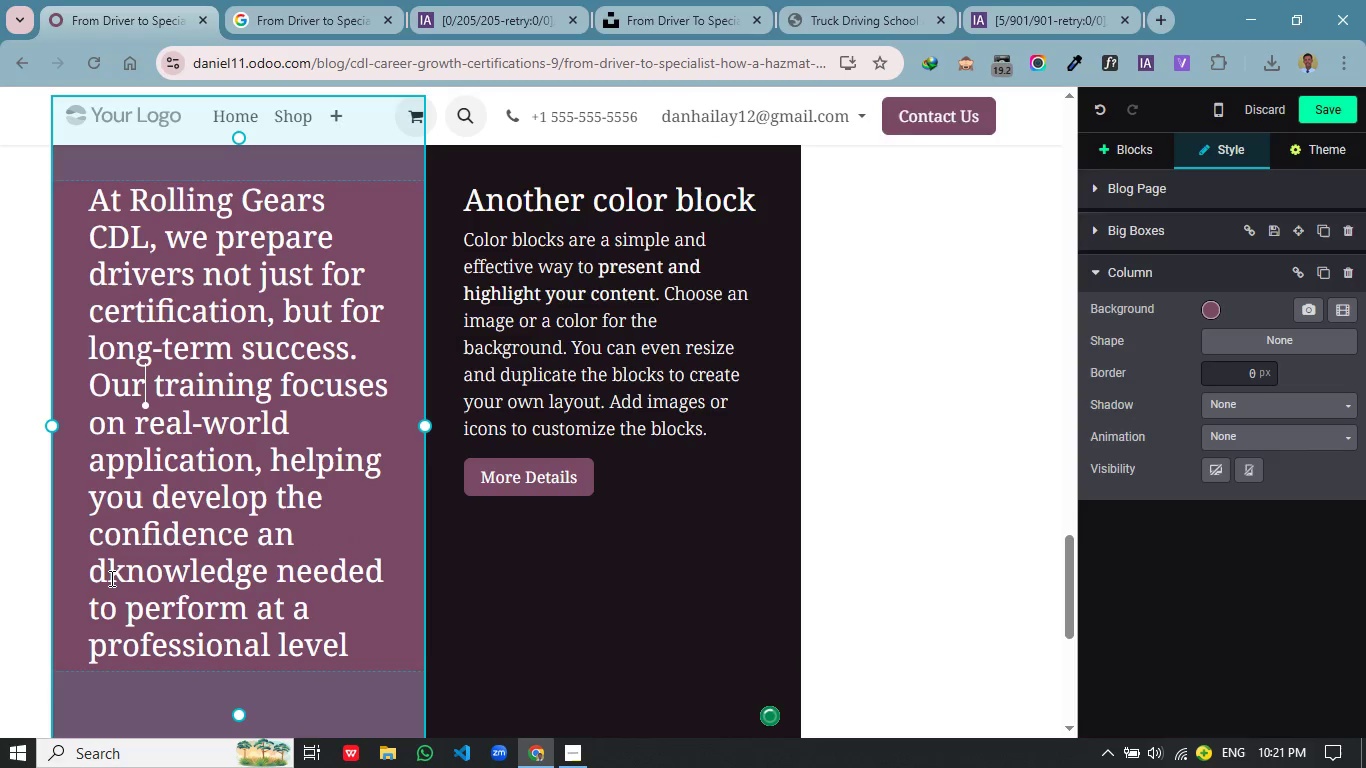 
left_click([110, 578])
 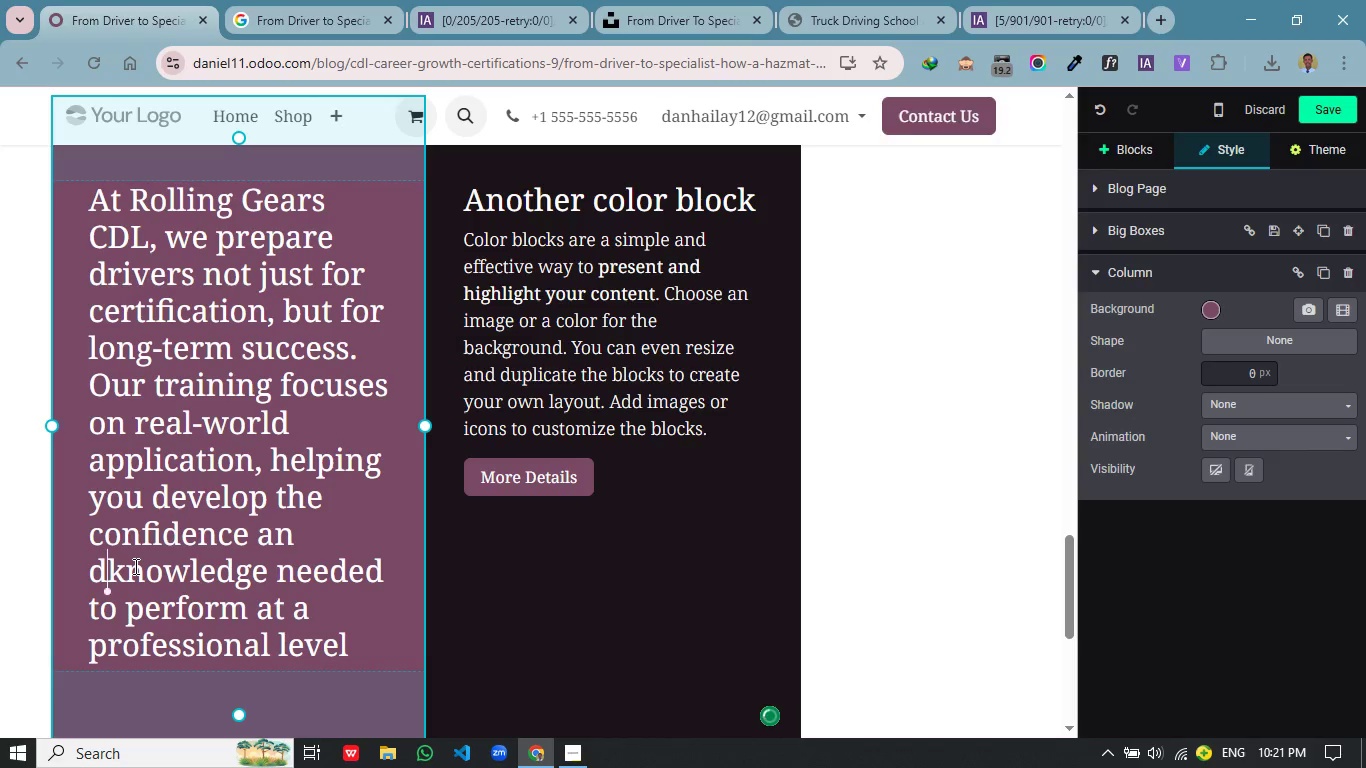 
key(Space)
 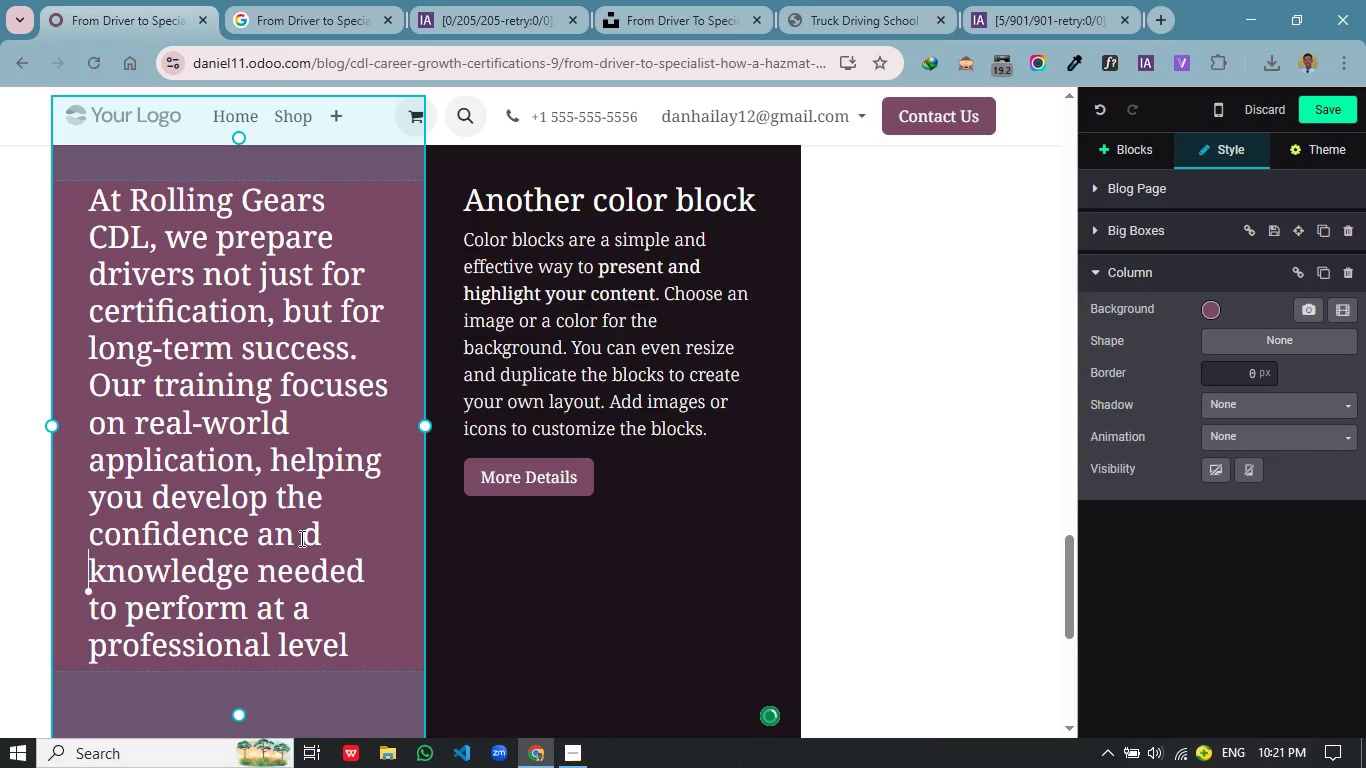 
left_click([300, 538])
 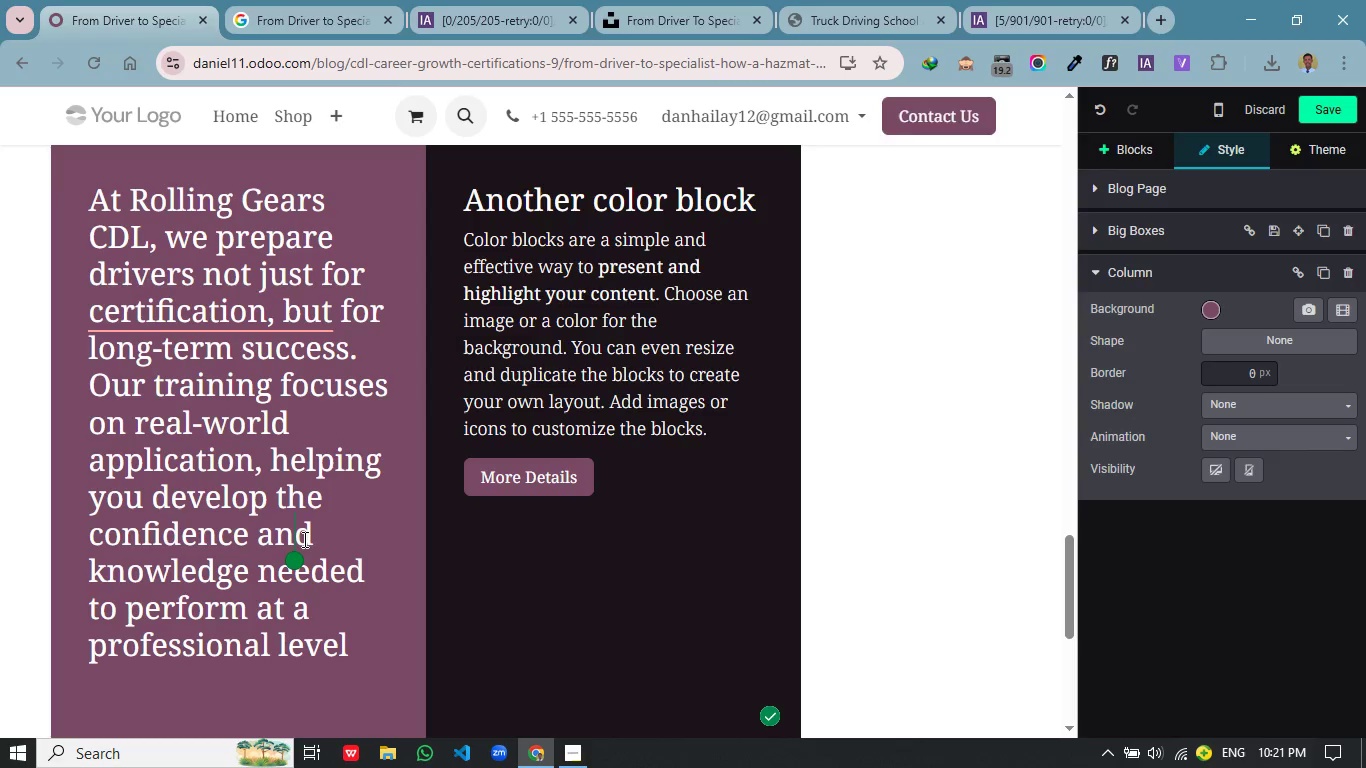 
key(Backspace)
 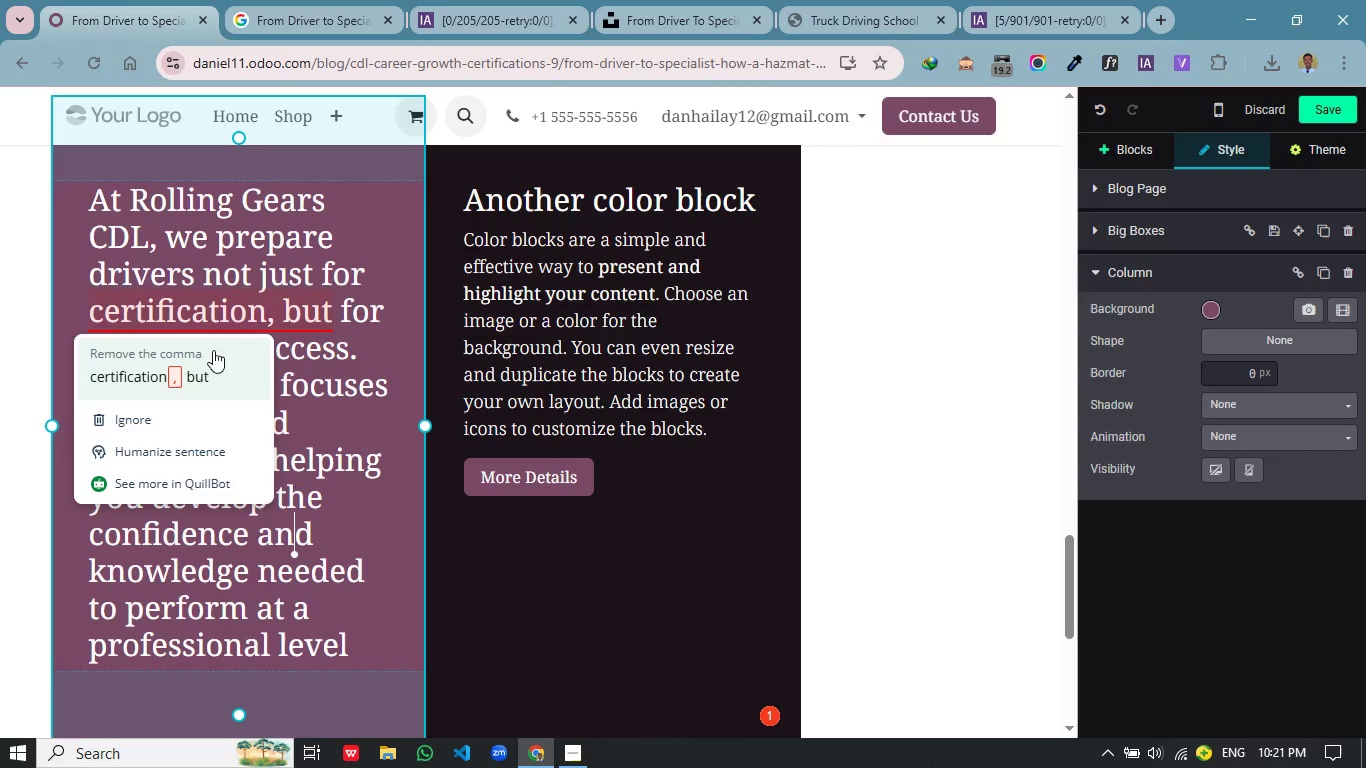 
left_click([199, 377])
 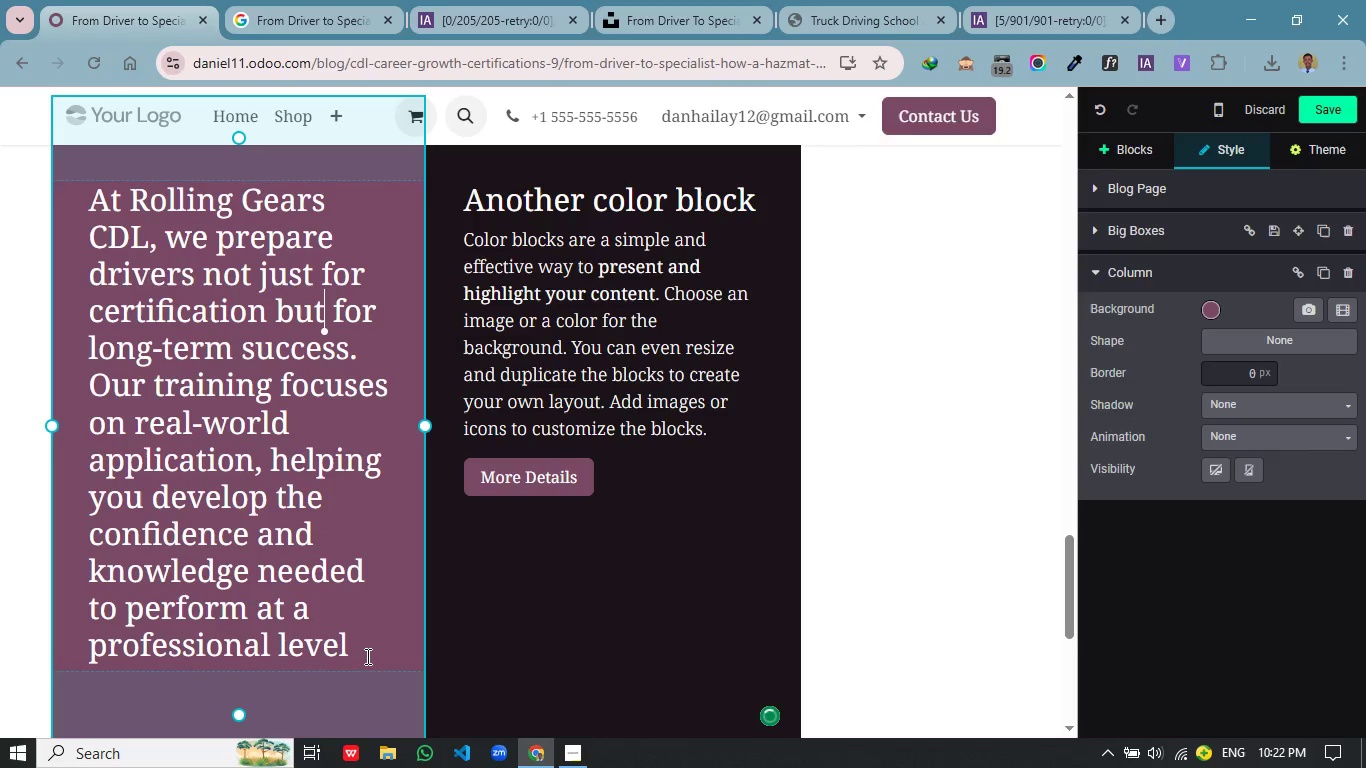 
left_click_drag(start_coordinate=[363, 651], to_coordinate=[84, 212])
 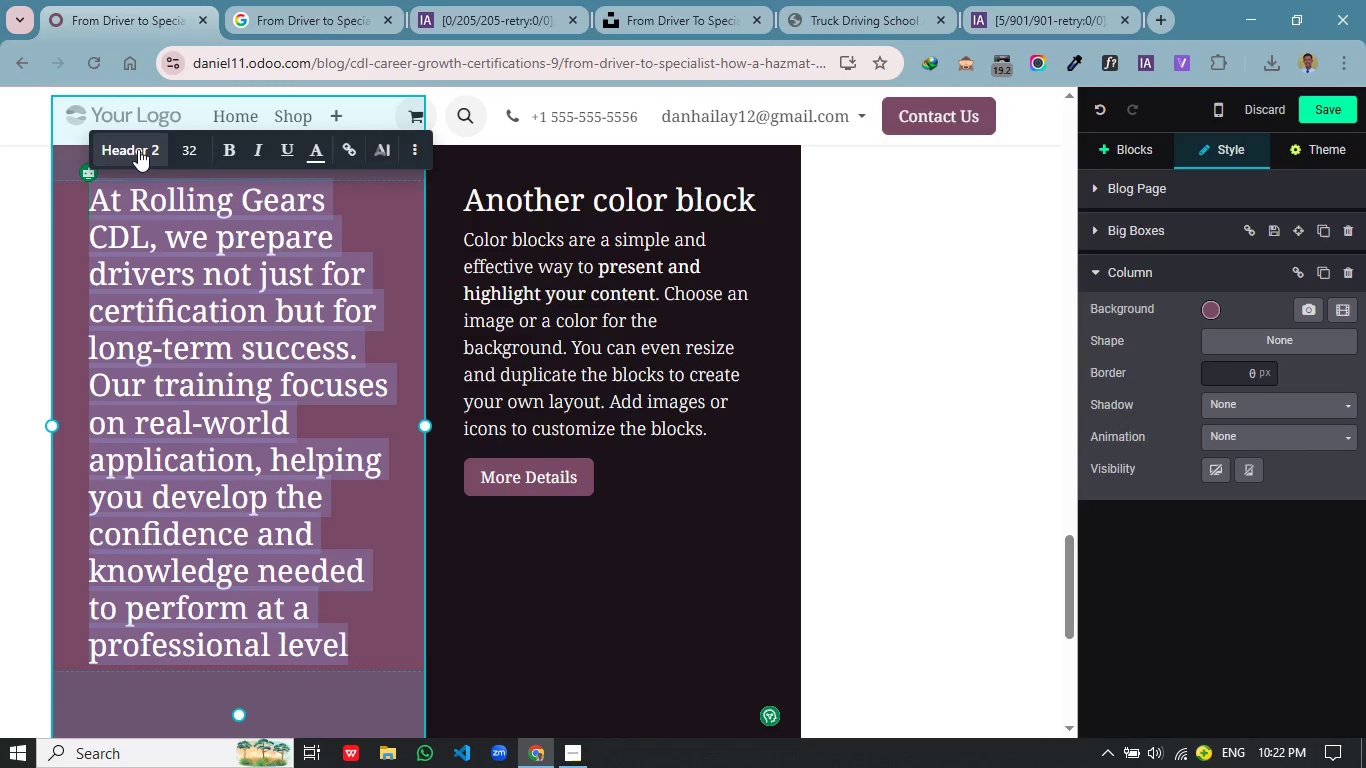 
left_click([138, 149])
 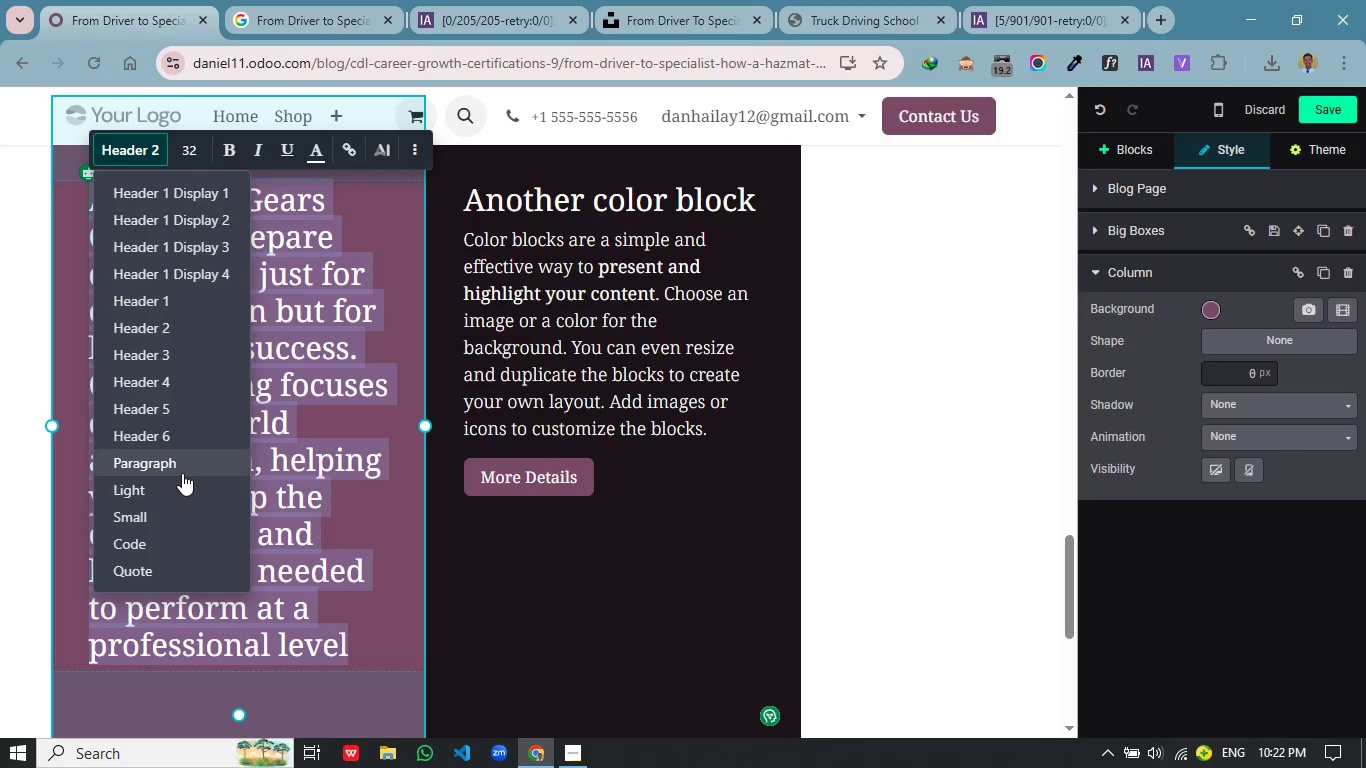 
left_click([182, 473])
 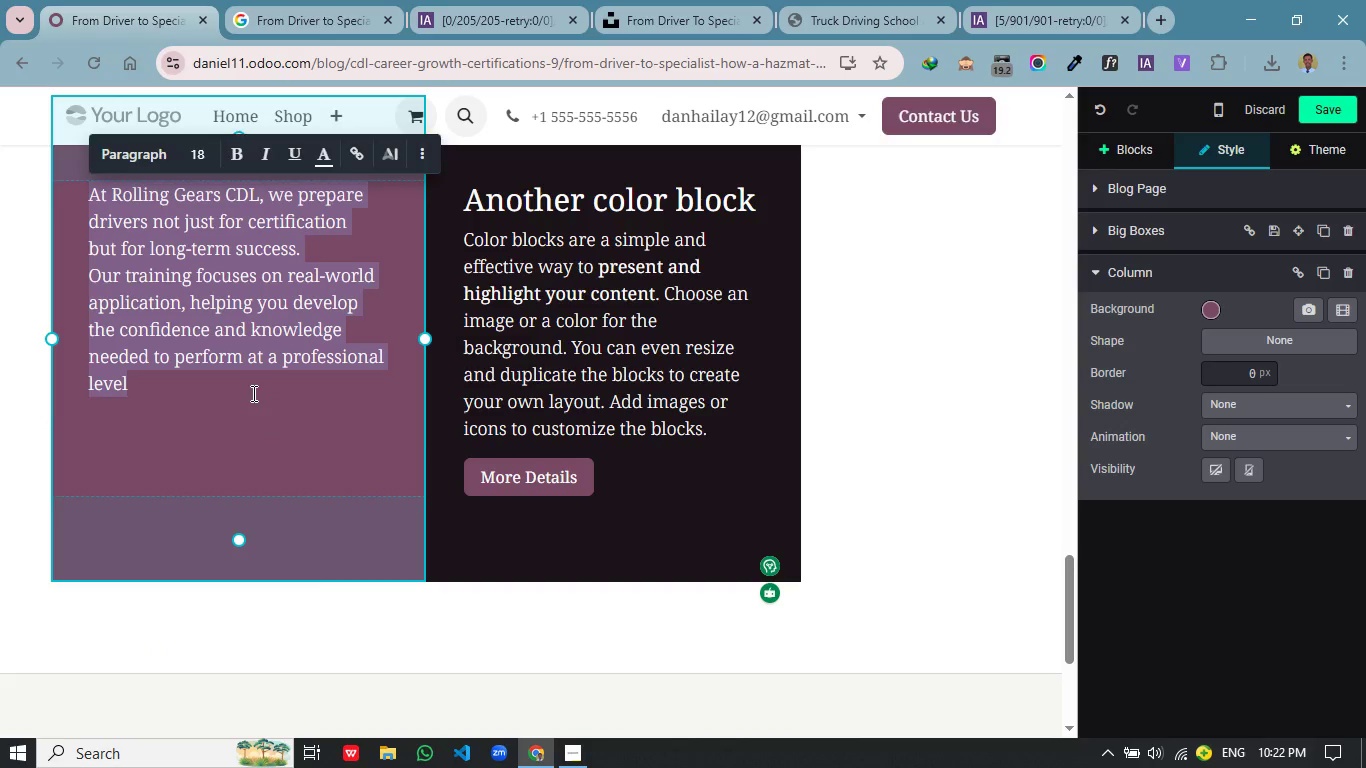 
left_click([252, 393])
 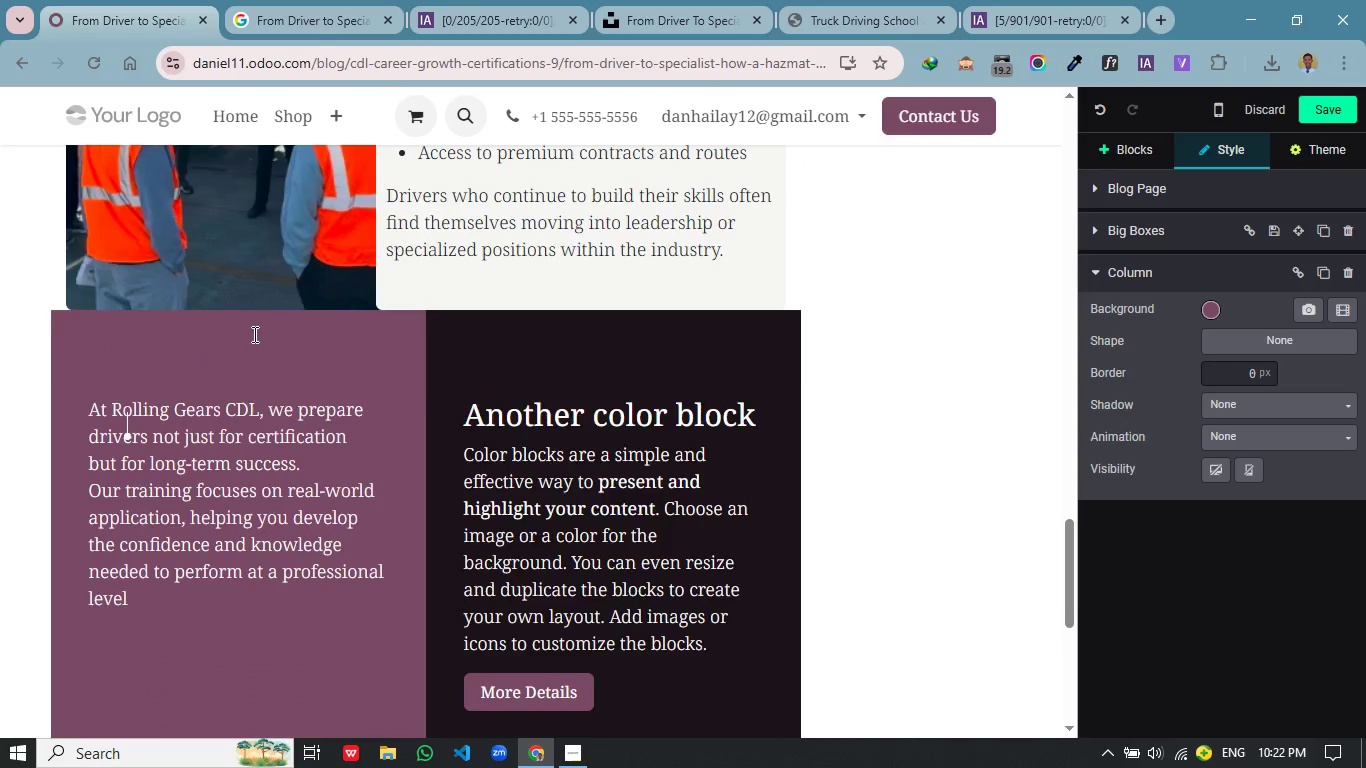 
scroll: coordinate [240, 410], scroll_direction: up, amount: 2.0
 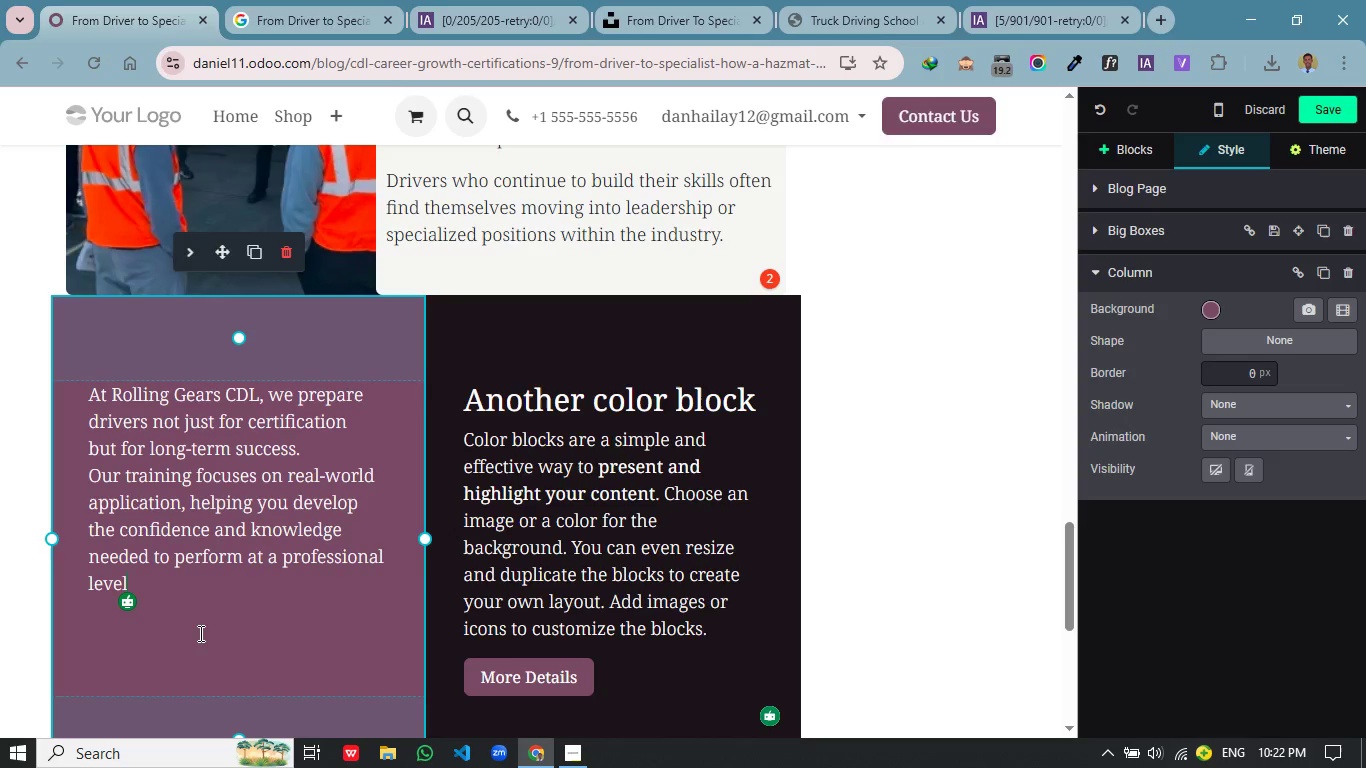 
key(Period)
 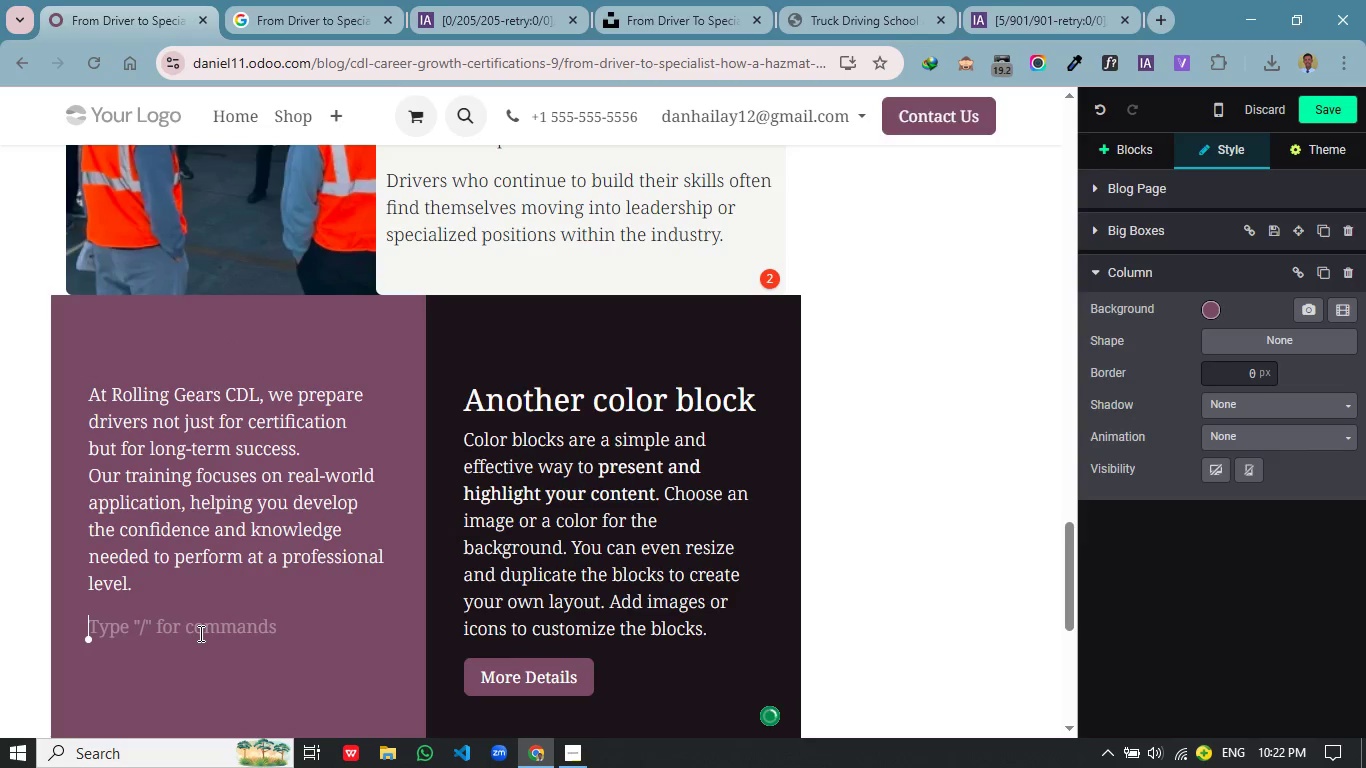 
key(Enter)
 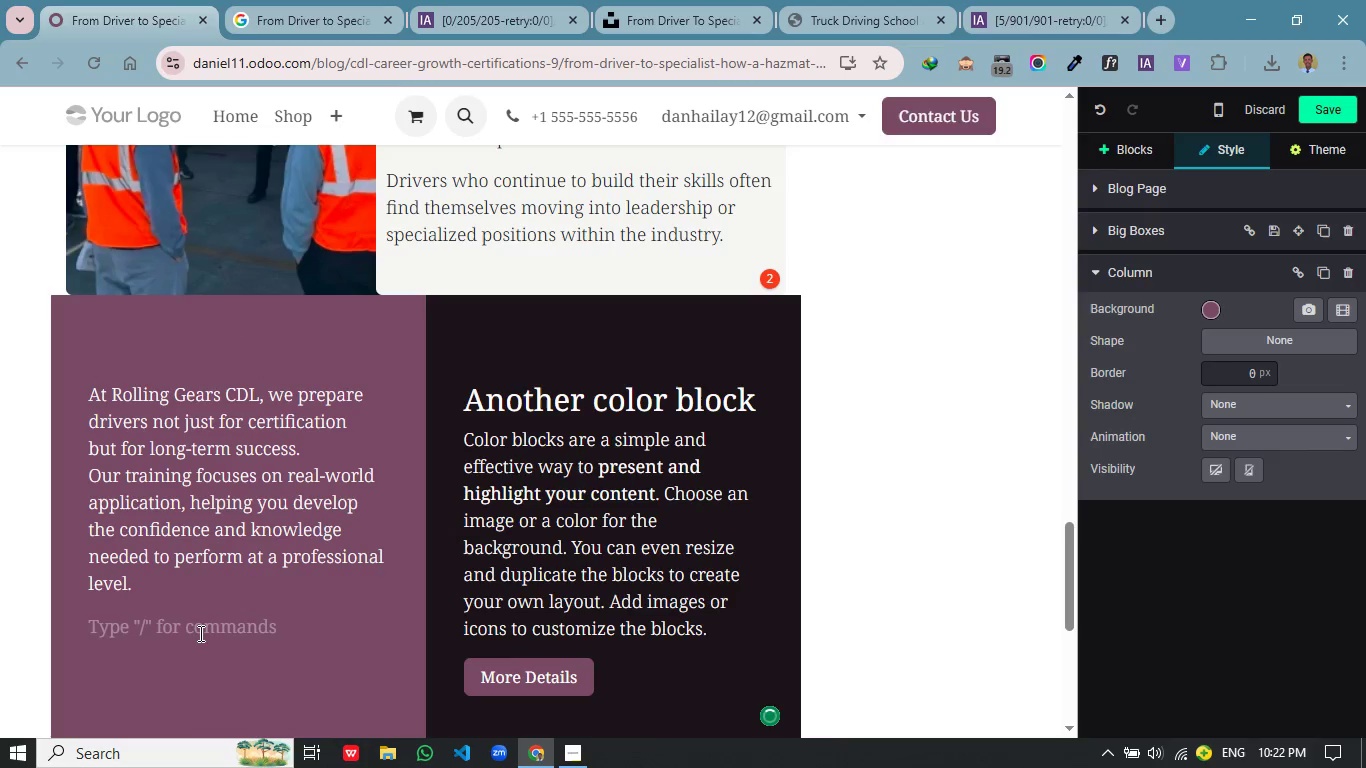 
type(We guide you through the process step by step )
key(Backspace)
type(, ensuring you are fully pe)
key(Backspace)
type(repared for both the exam and the responsibilities that come with the endorsement.)
 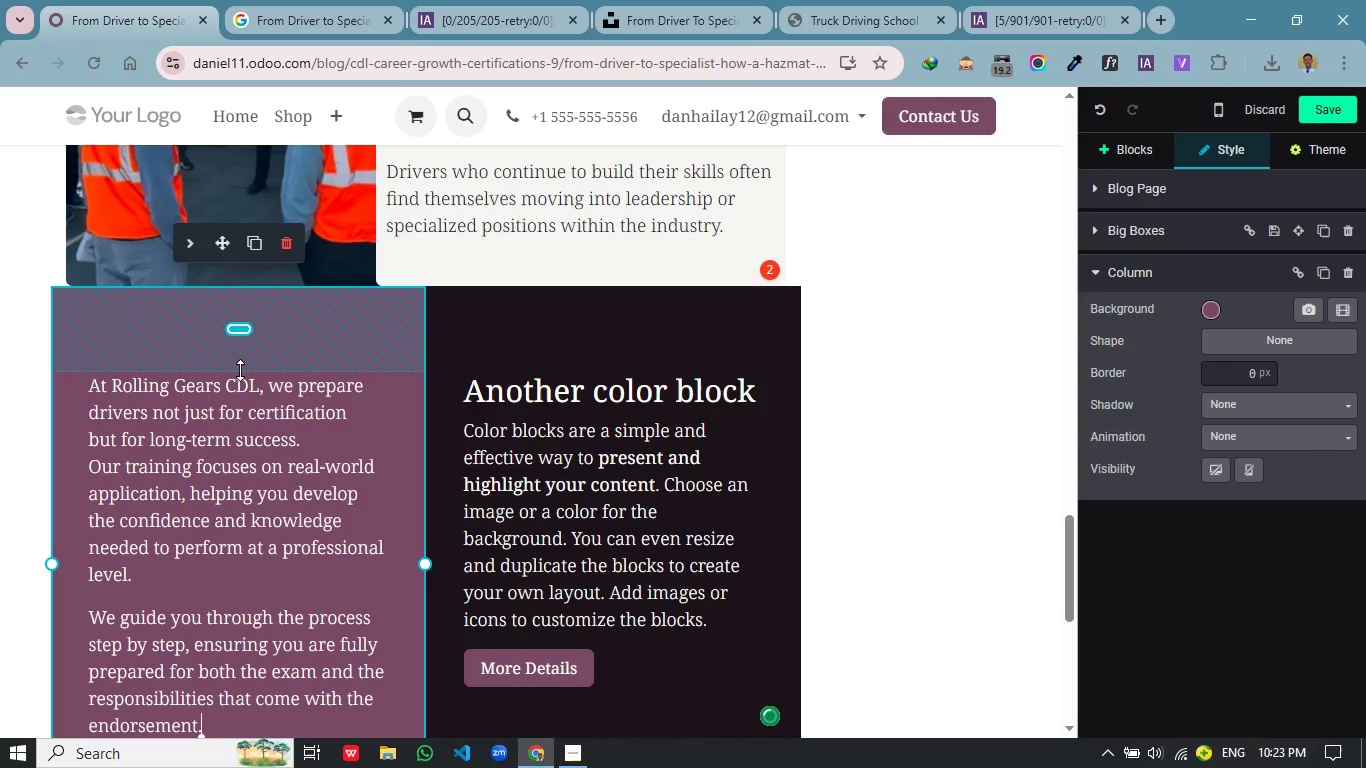 
left_click_drag(start_coordinate=[240, 370], to_coordinate=[243, 335])
 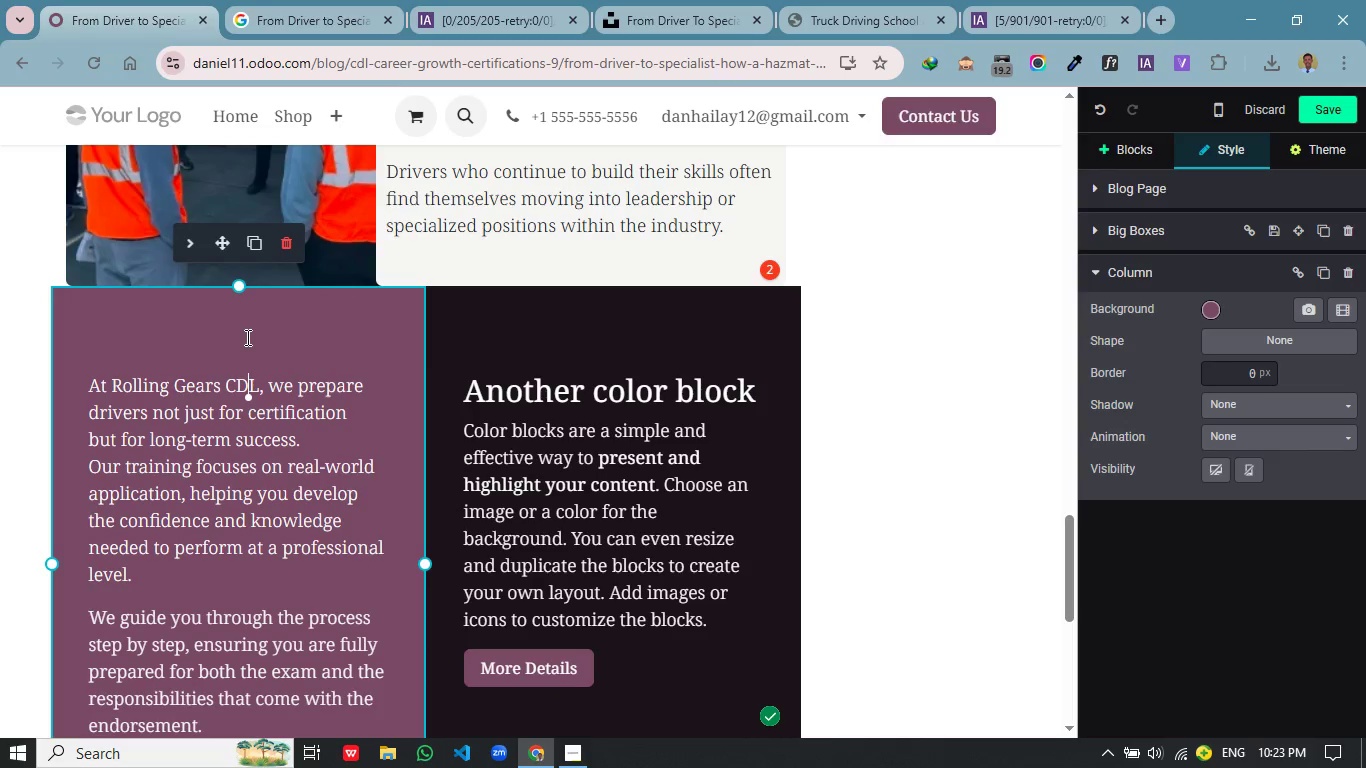 
left_click([246, 337])
 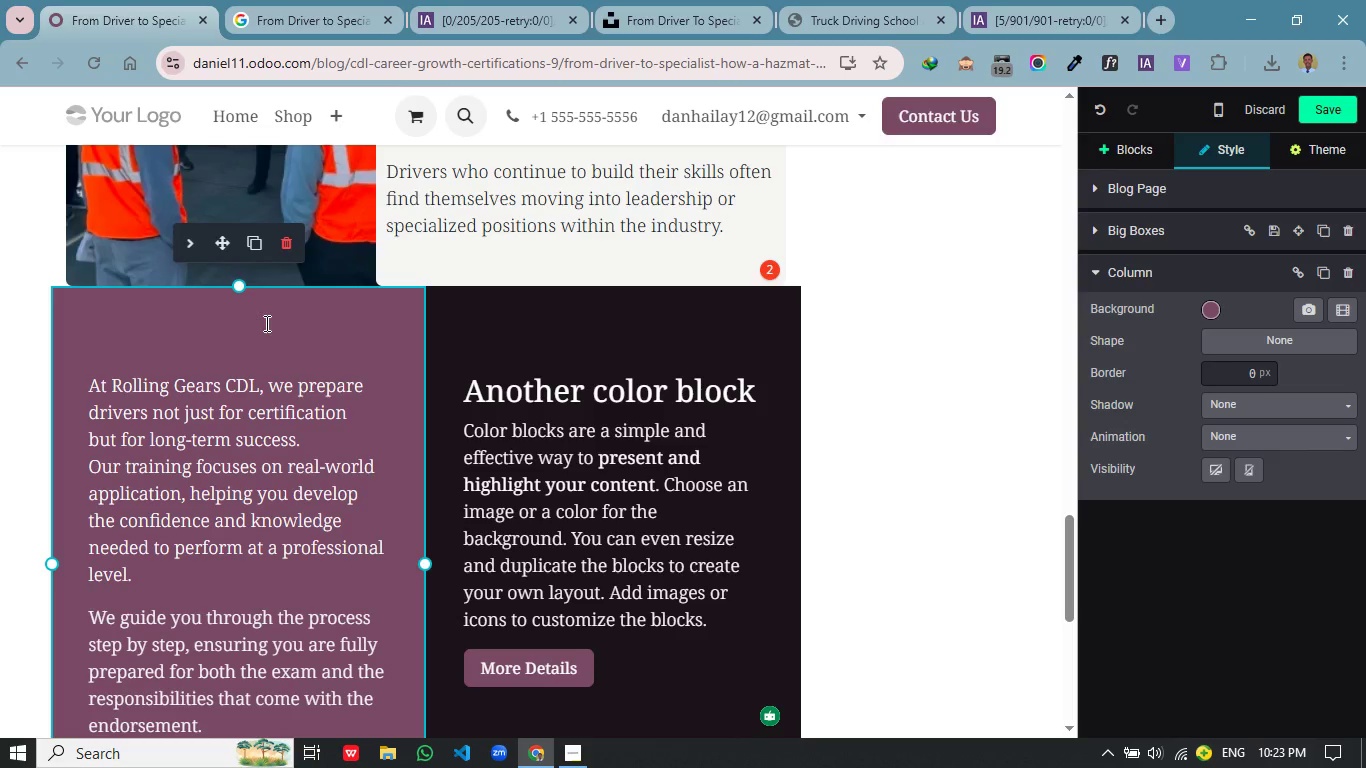 
left_click([267, 322])
 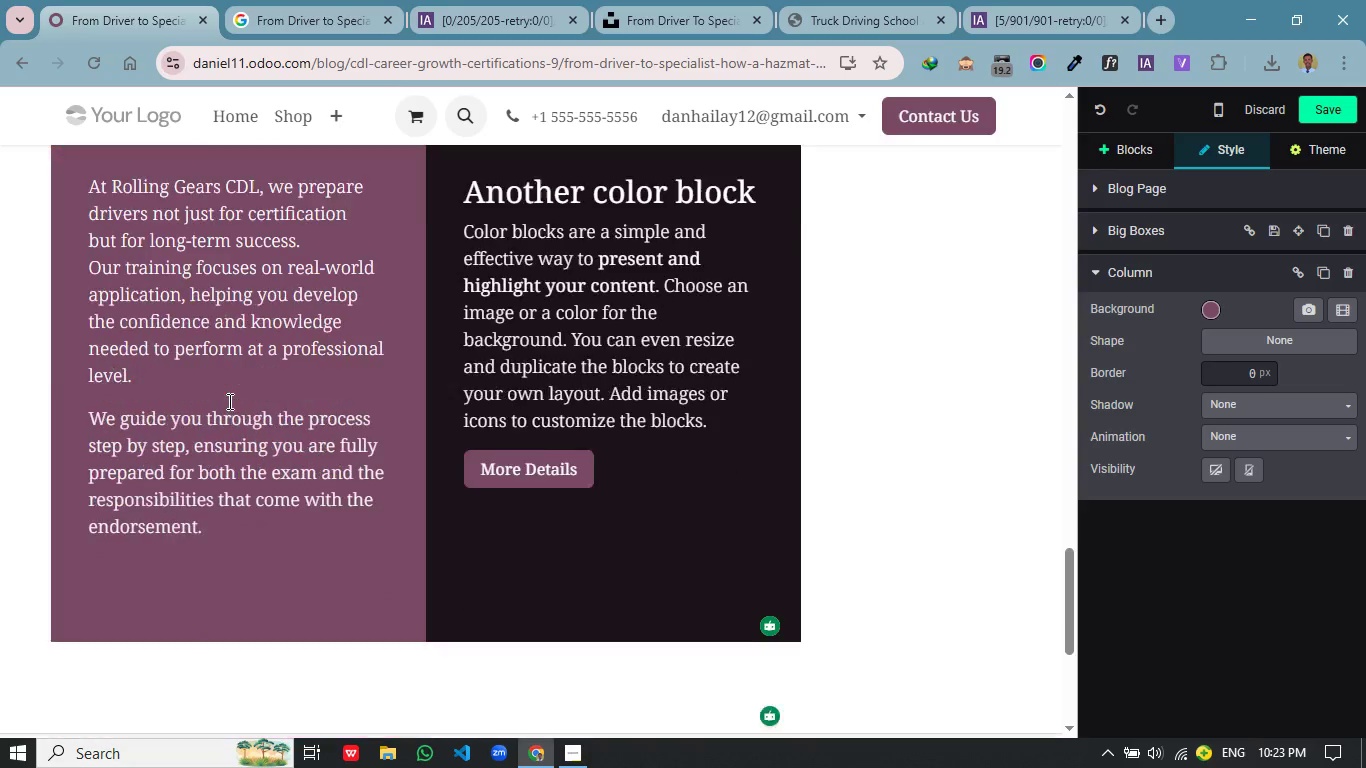 
left_click_drag(start_coordinate=[232, 492], to_coordinate=[239, 462])
 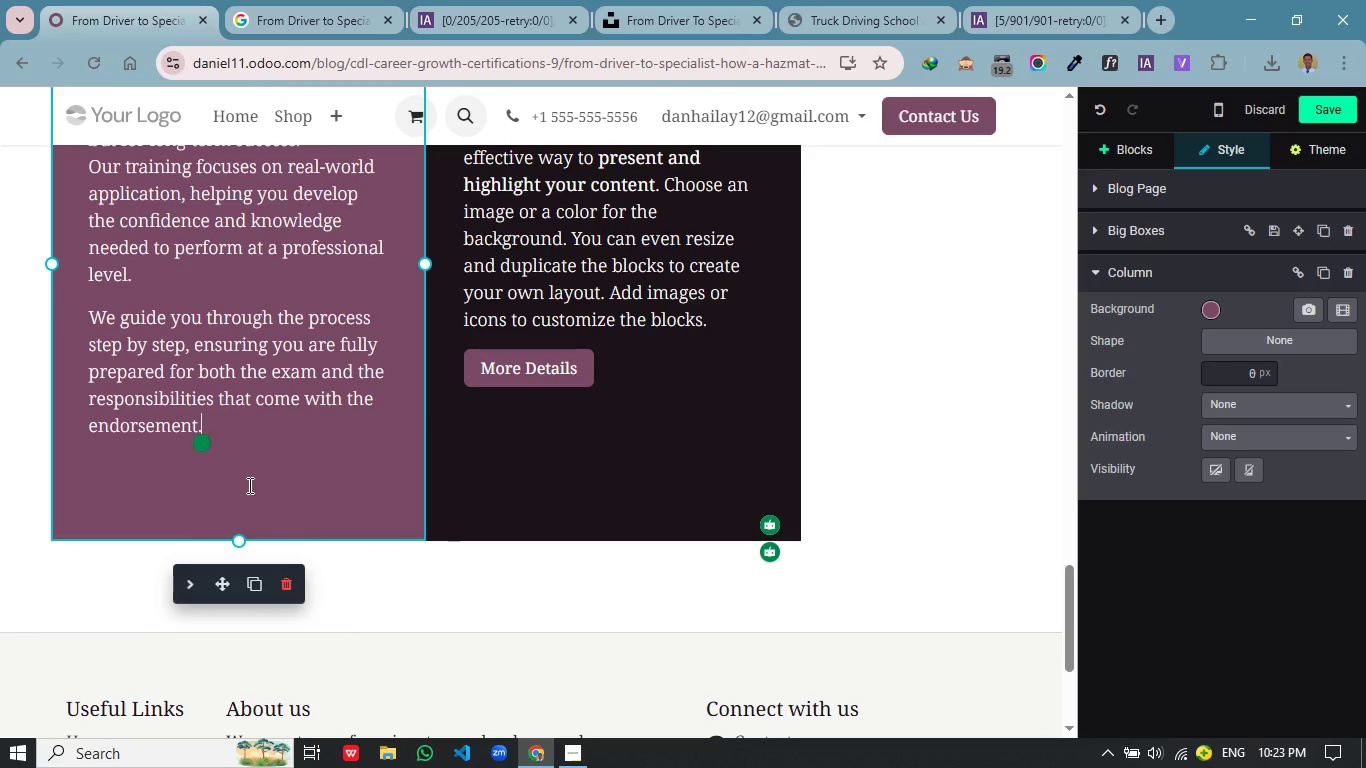 
left_click([248, 485])
 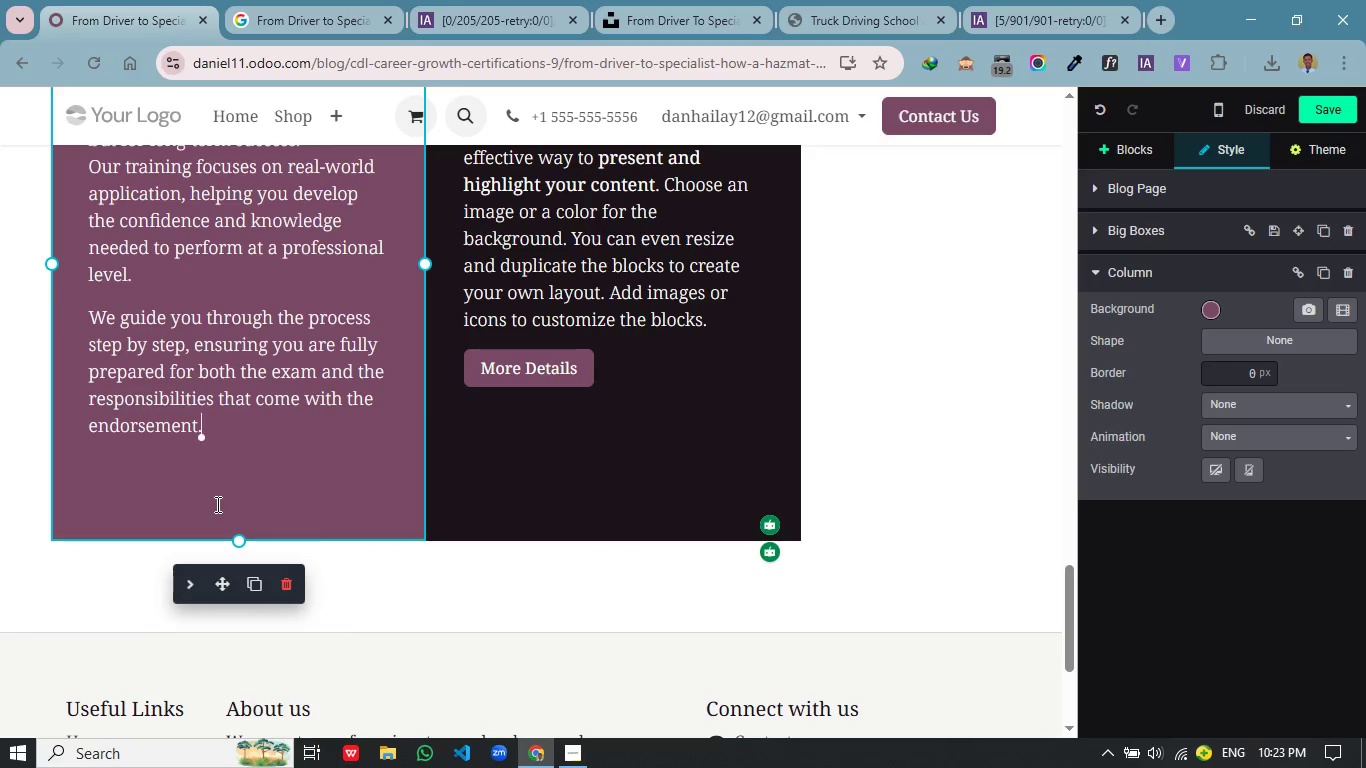 
scroll: coordinate [228, 401], scroll_direction: down, amount: 3.0
 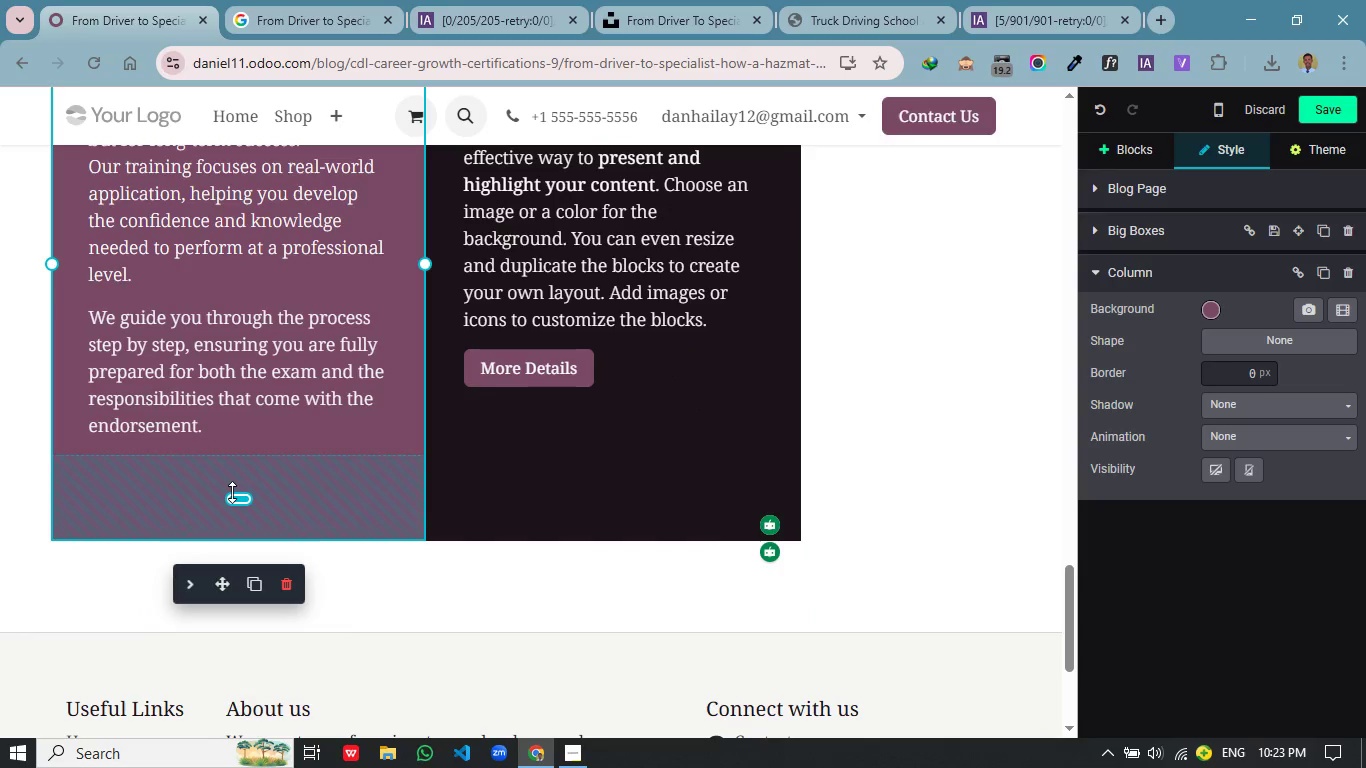 
left_click([216, 504])
 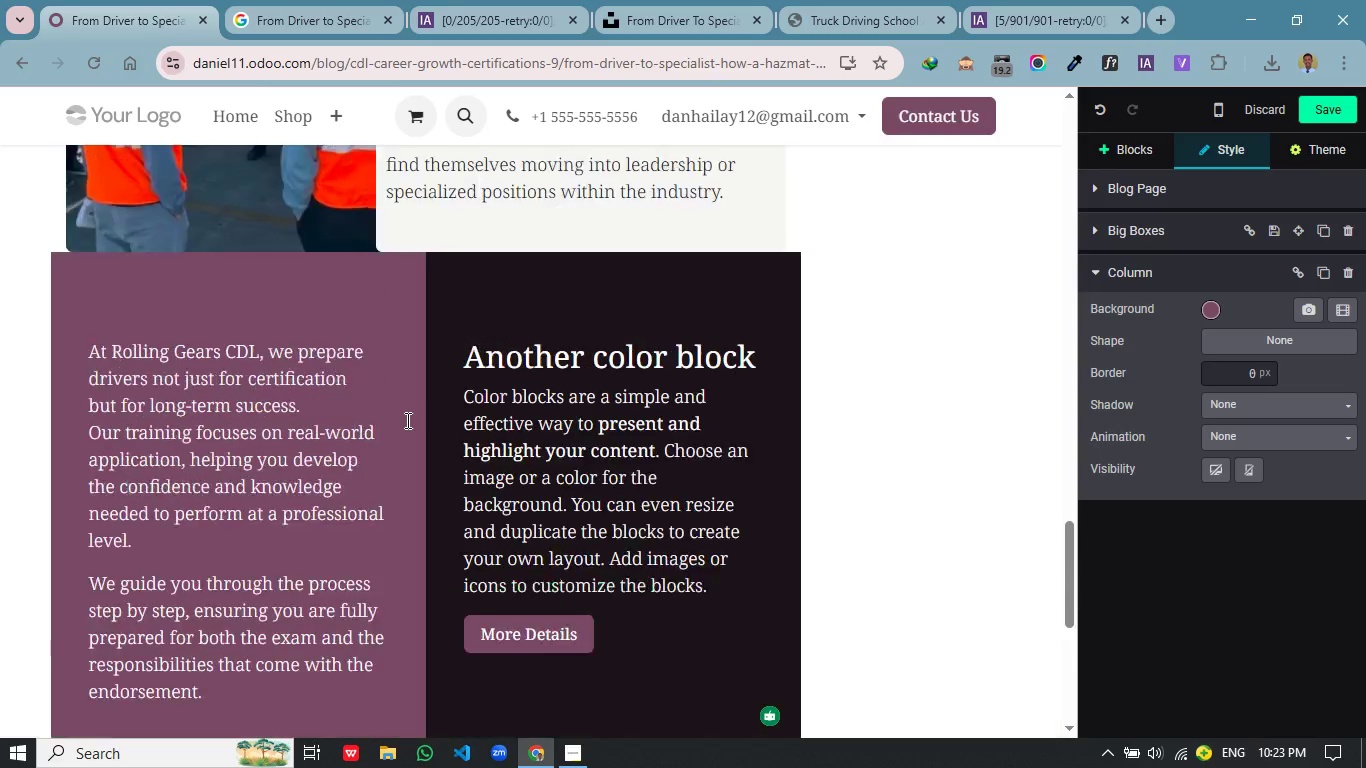 
left_click([606, 461])
 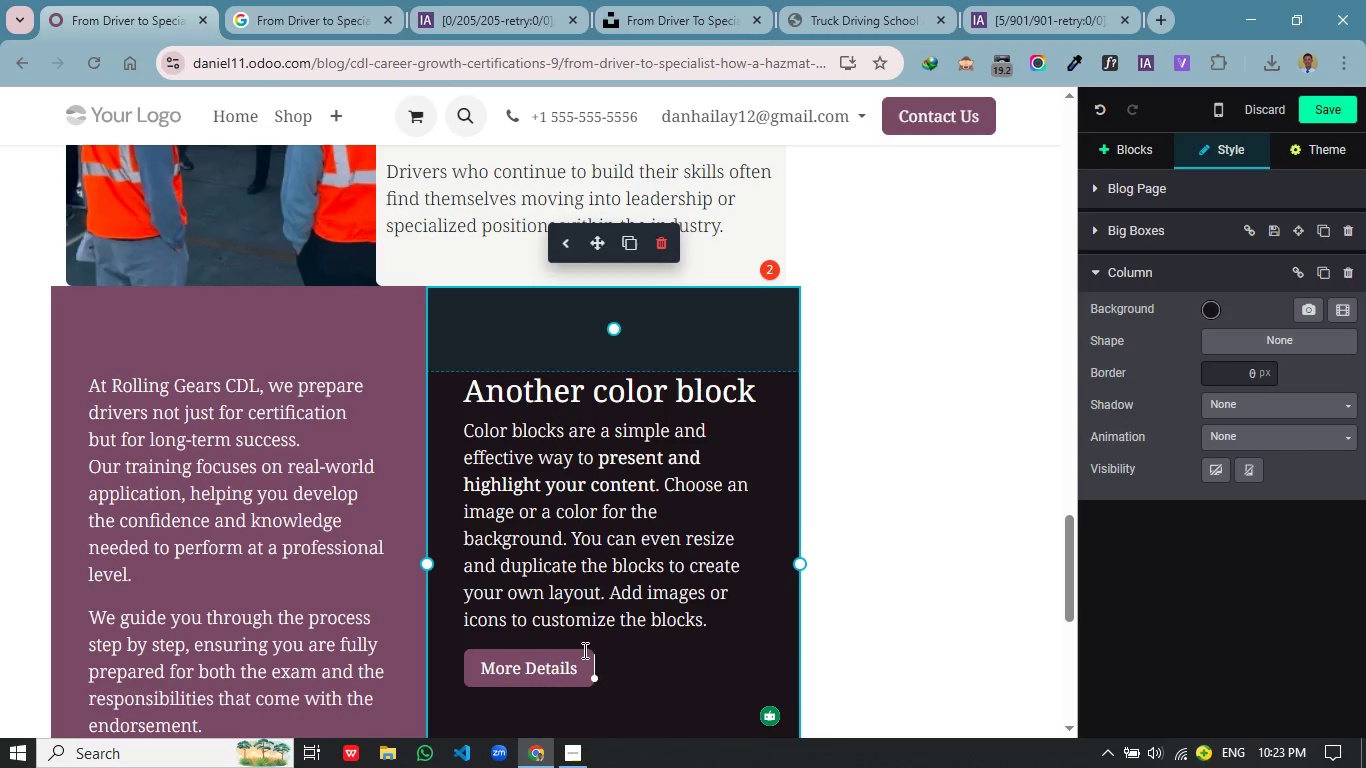 
scroll: coordinate [406, 420], scroll_direction: up, amount: 3.0
 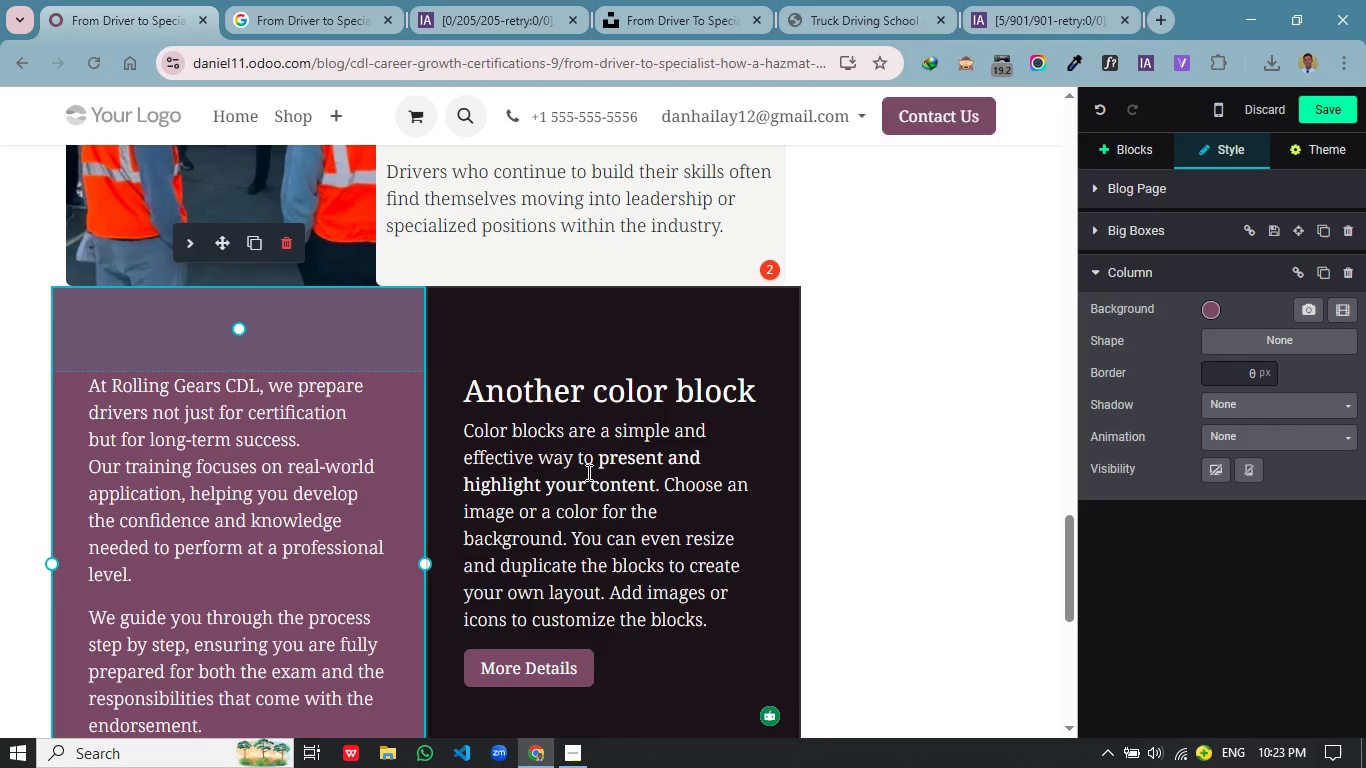 
left_click_drag(start_coordinate=[619, 662], to_coordinate=[455, 385])
 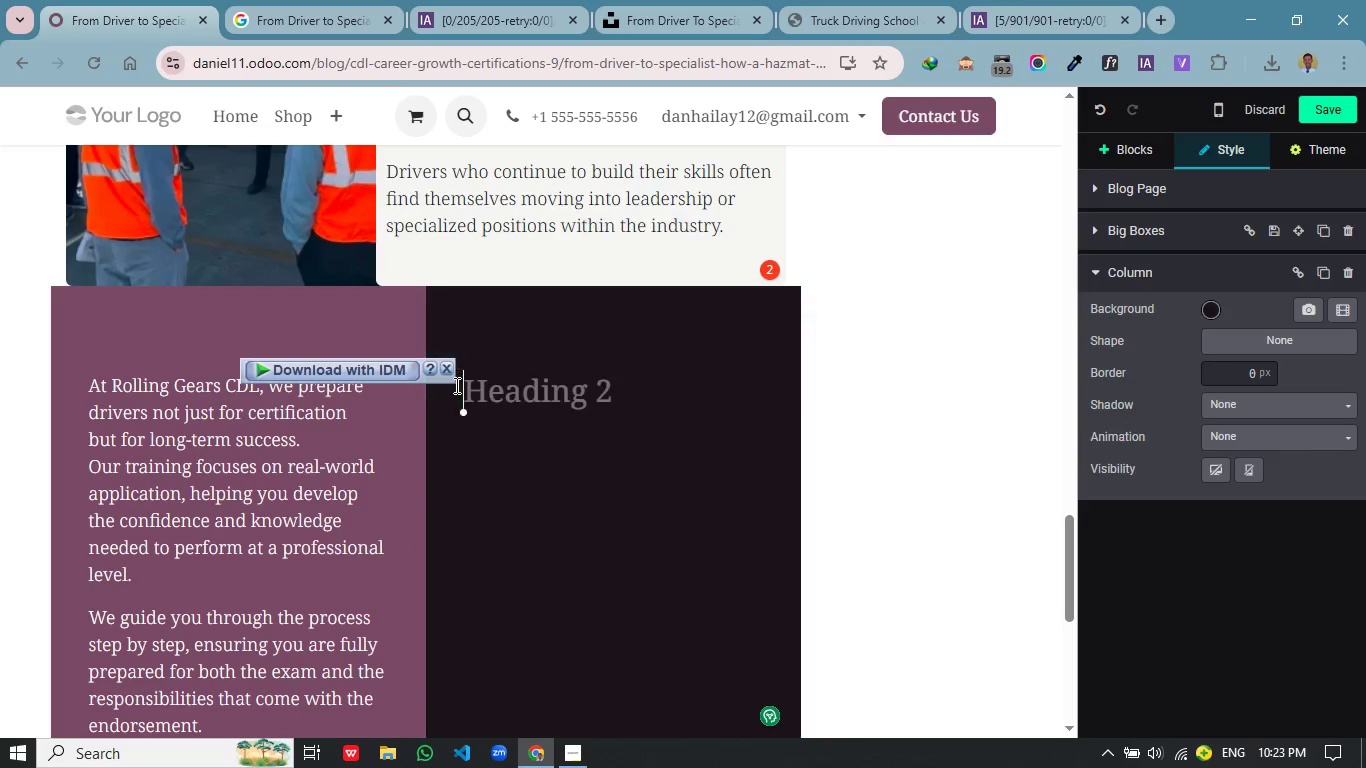 
key(Backspace)
 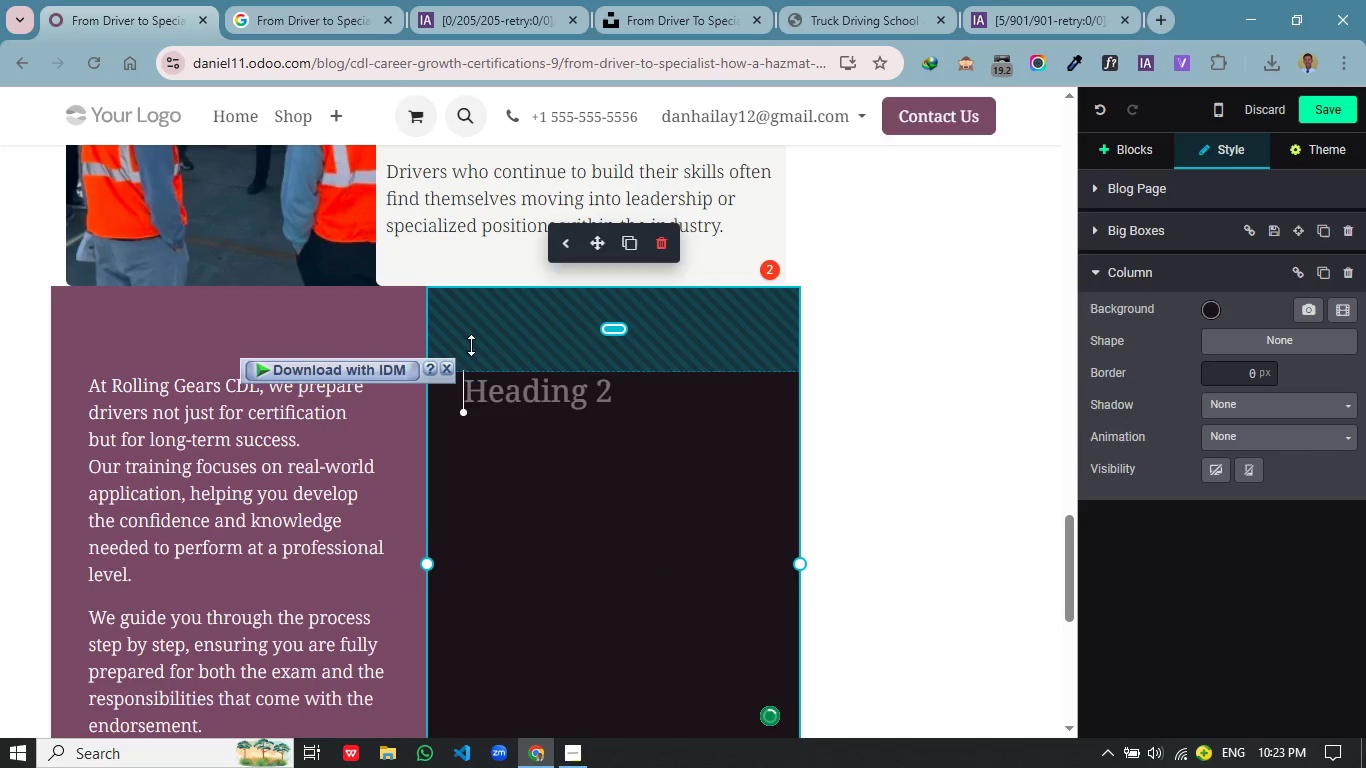 
left_click([471, 345])
 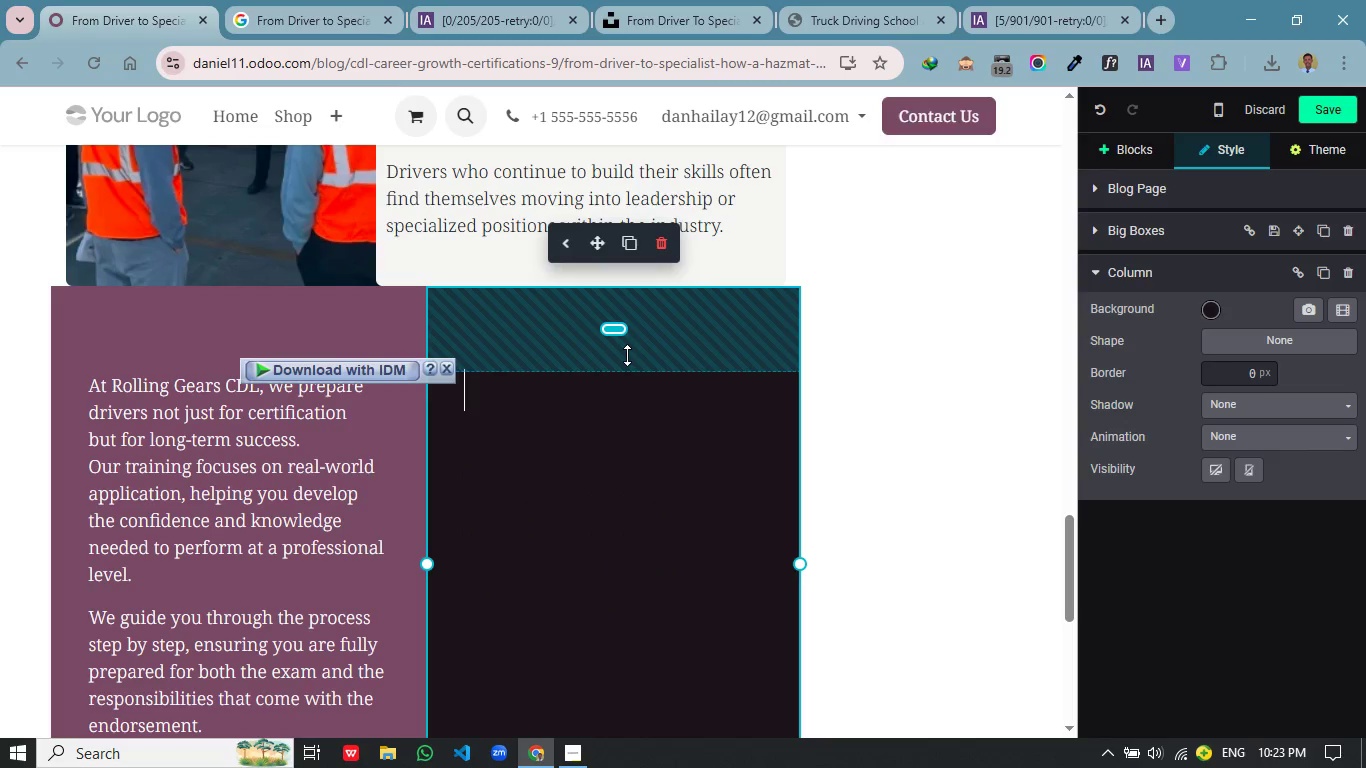 
left_click([627, 355])
 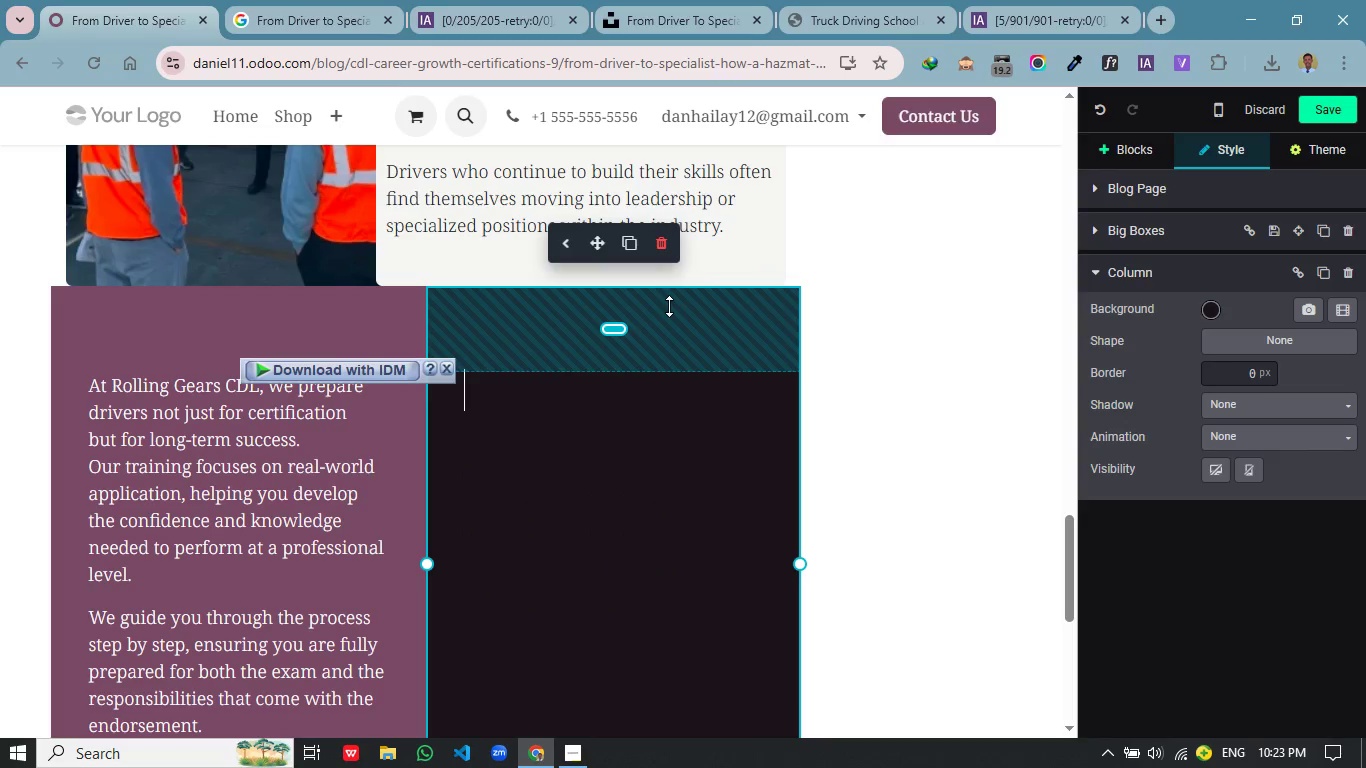 
left_click_drag(start_coordinate=[669, 306], to_coordinate=[671, 575])
 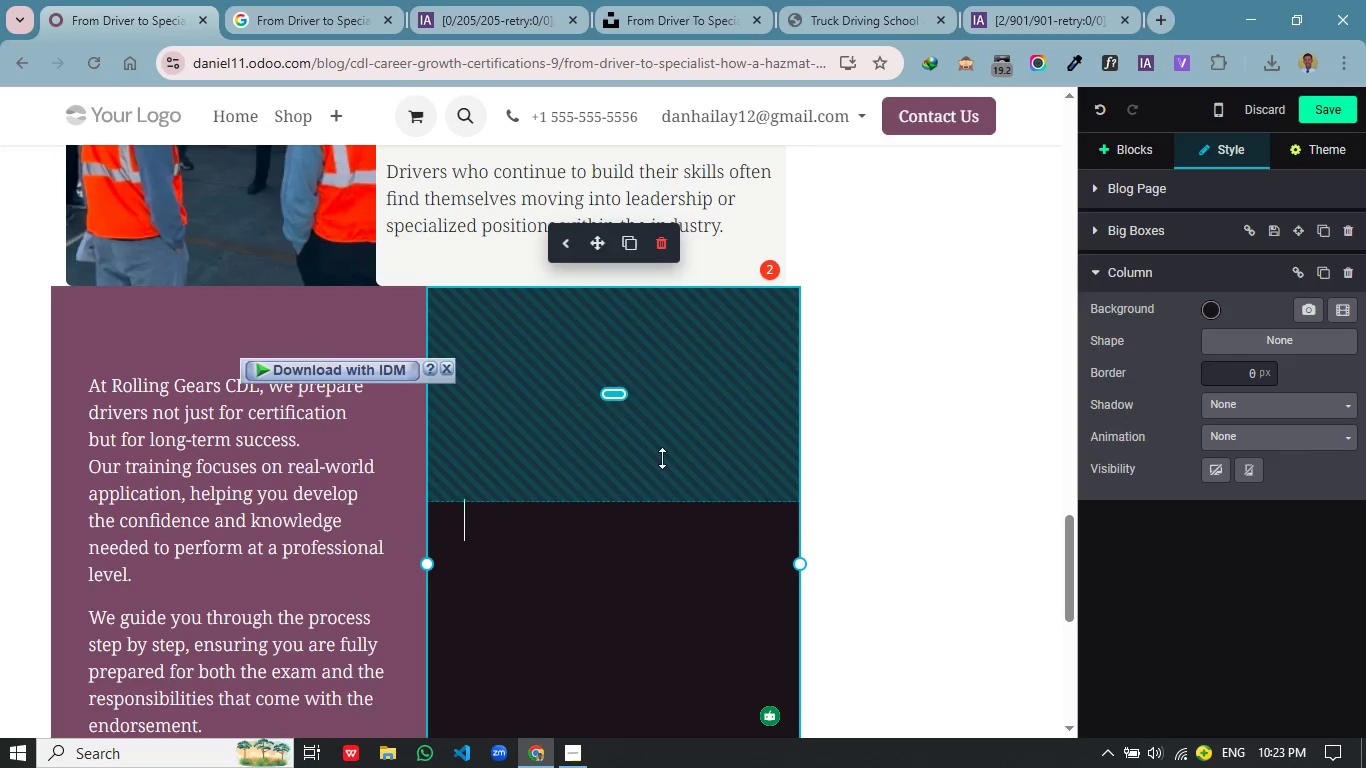 
left_click_drag(start_coordinate=[669, 515], to_coordinate=[698, 254])
 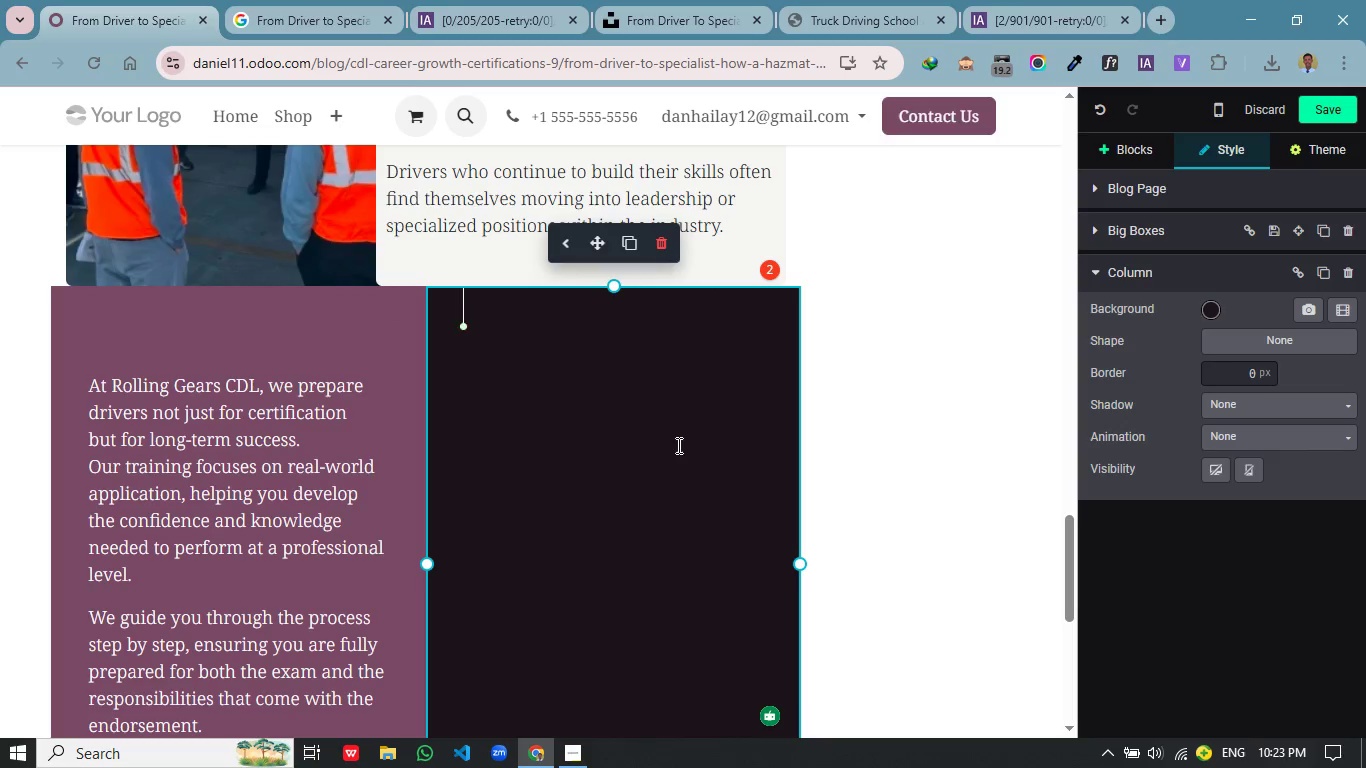 
left_click([680, 444])
 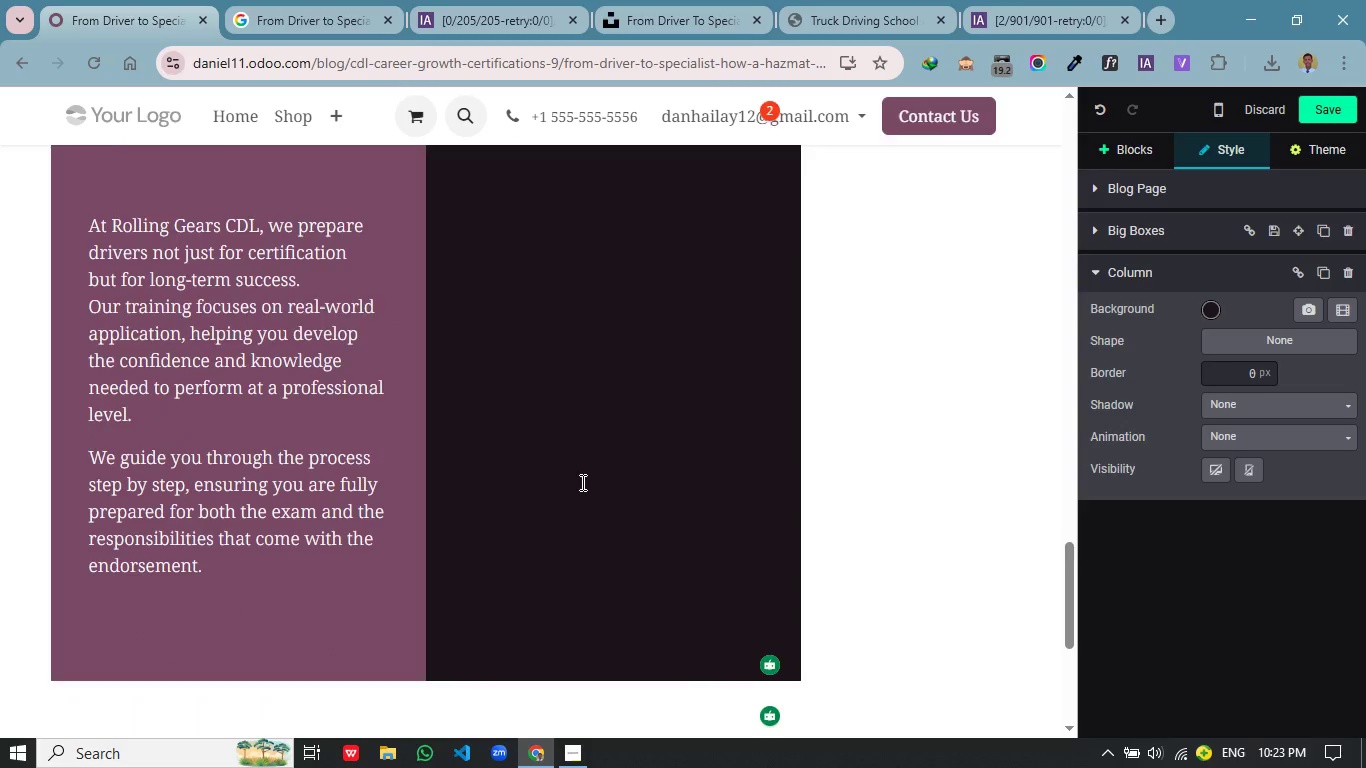 
scroll: coordinate [581, 482], scroll_direction: down, amount: 3.0
 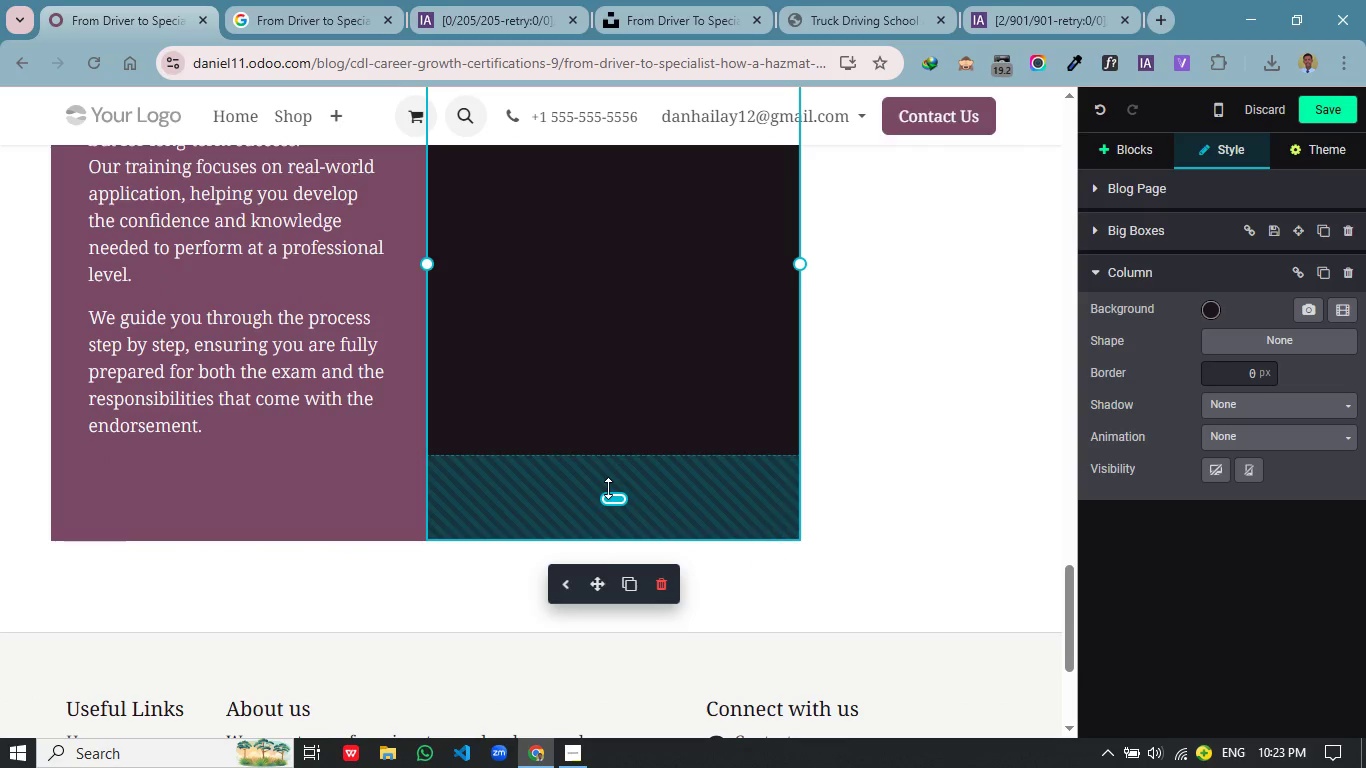 
left_click_drag(start_coordinate=[608, 488], to_coordinate=[634, 337])
 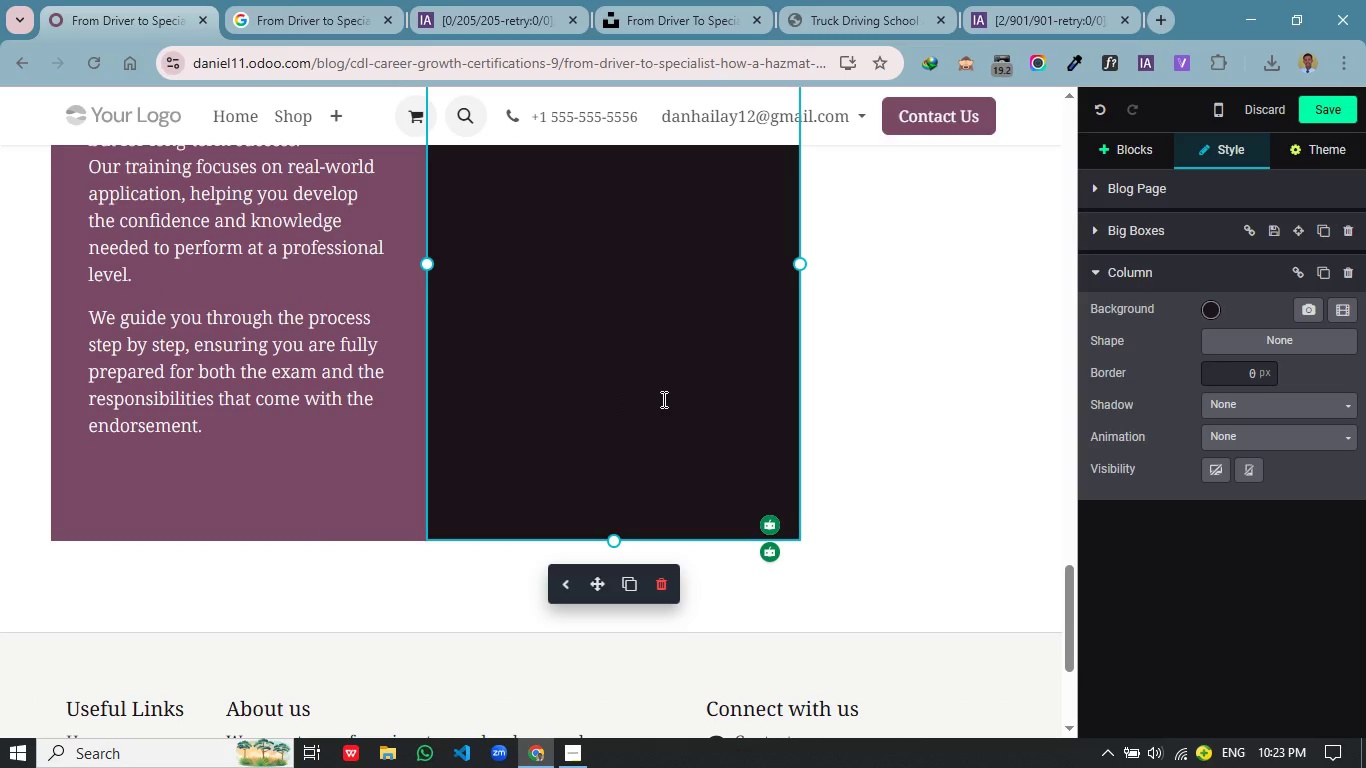 
left_click([662, 399])
 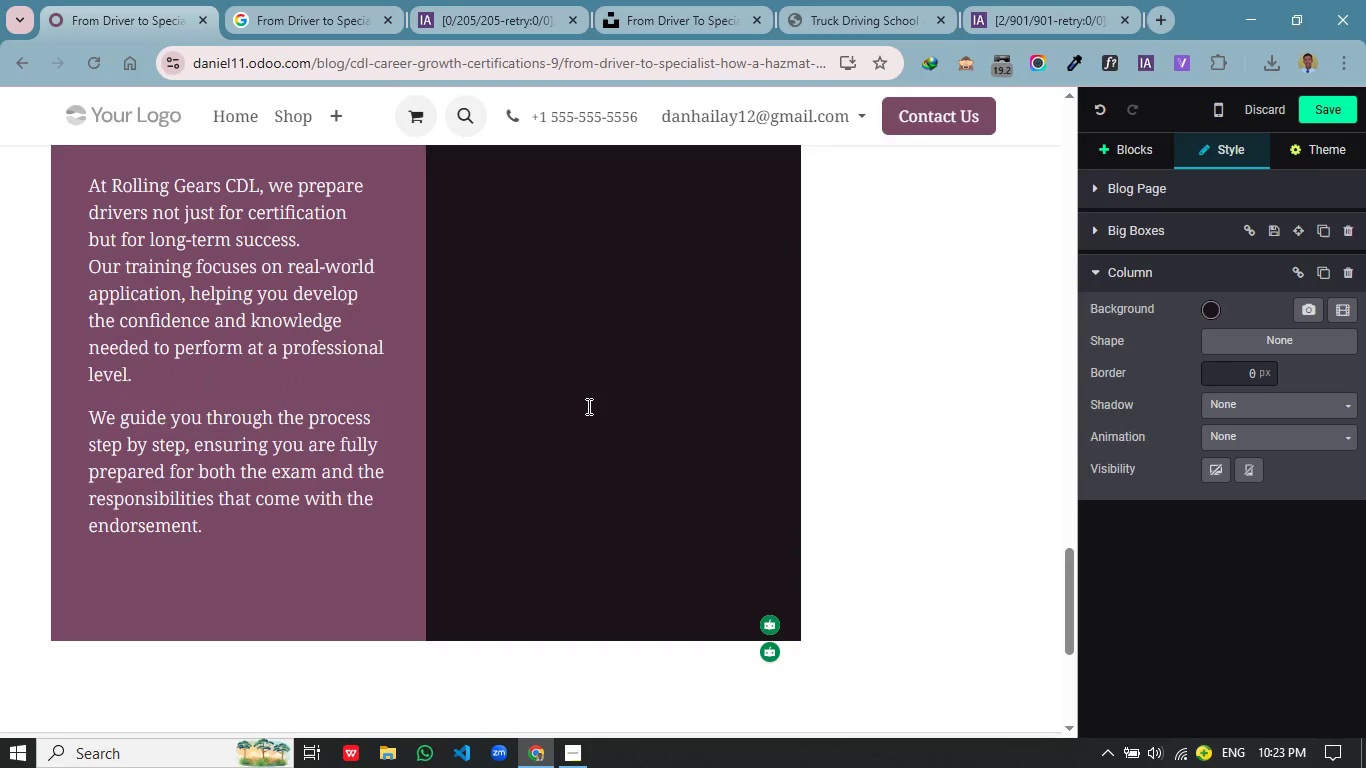 
left_click([587, 462])
 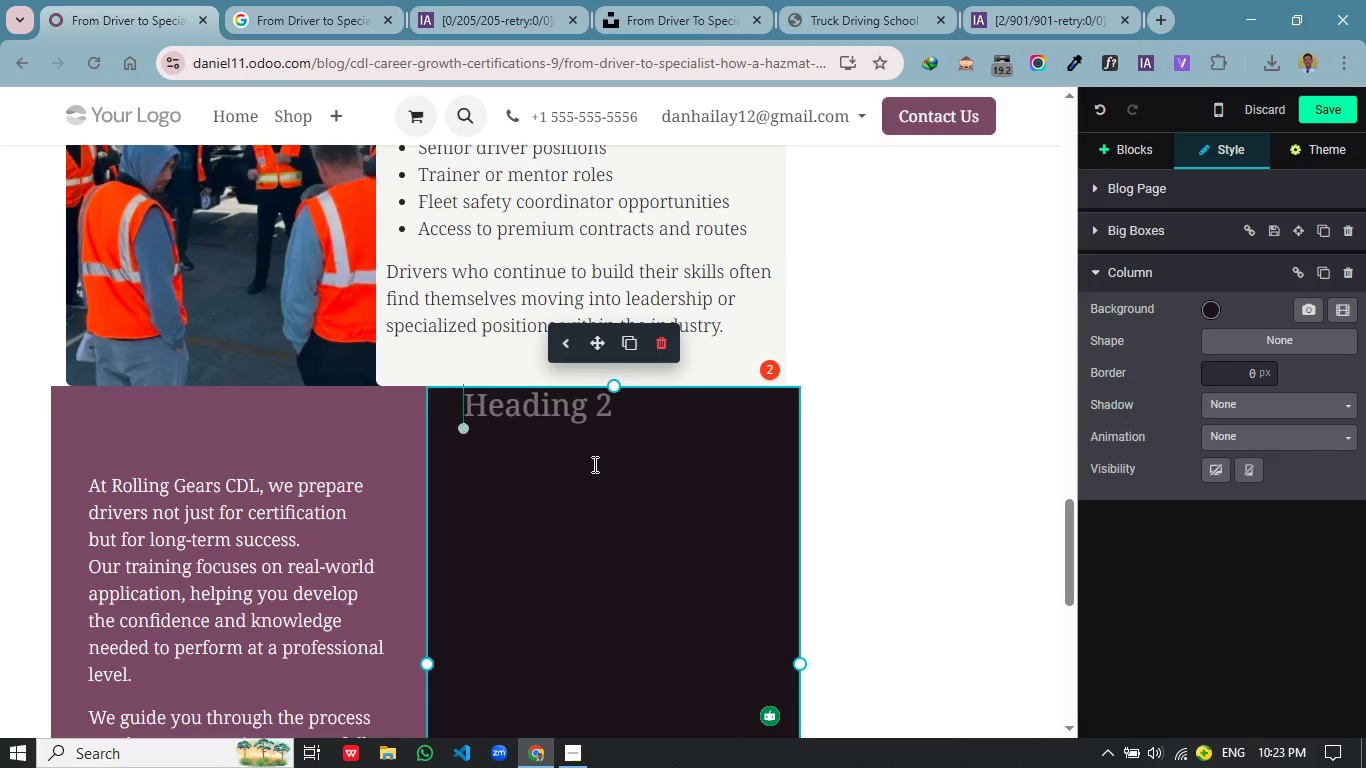 
scroll: coordinate [584, 358], scroll_direction: up, amount: 4.0
 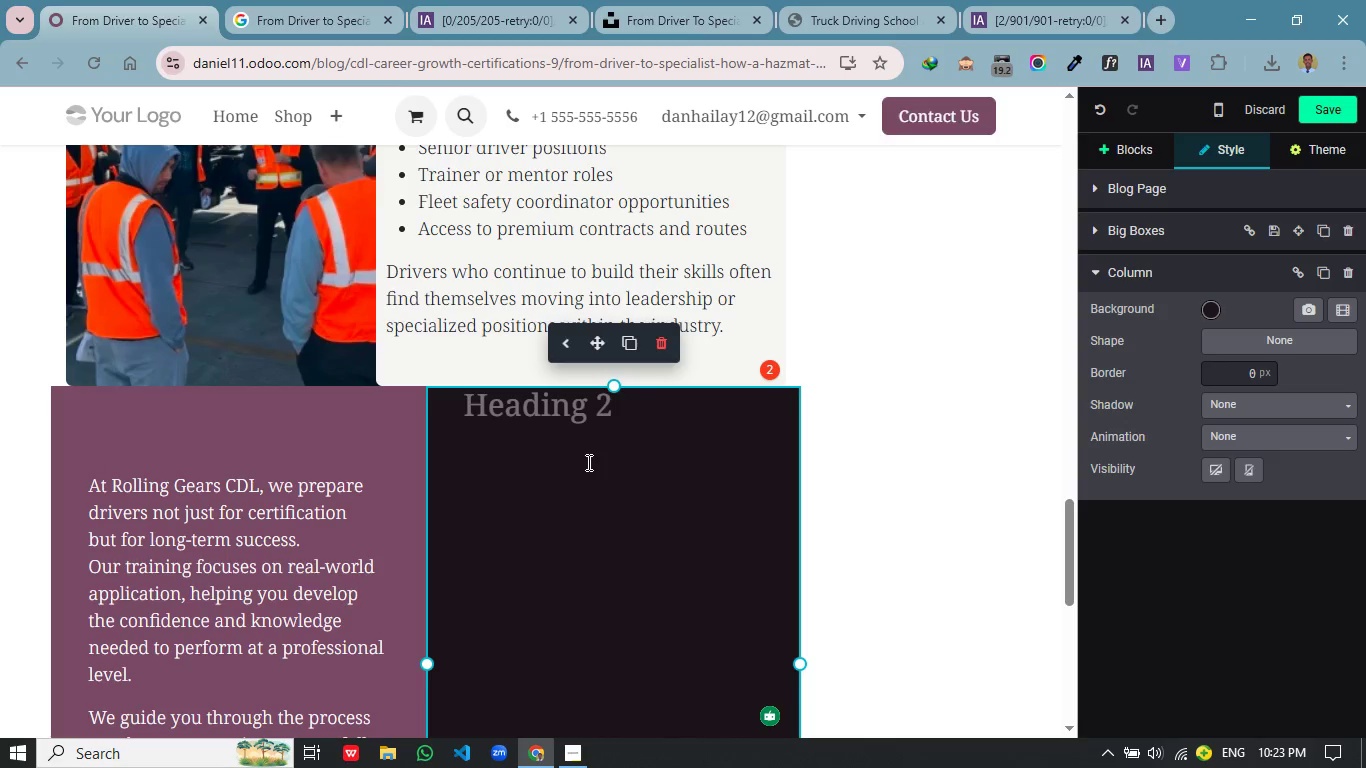 
type(A sp)
key(Backspace)
type(mart Investment in your Future)
 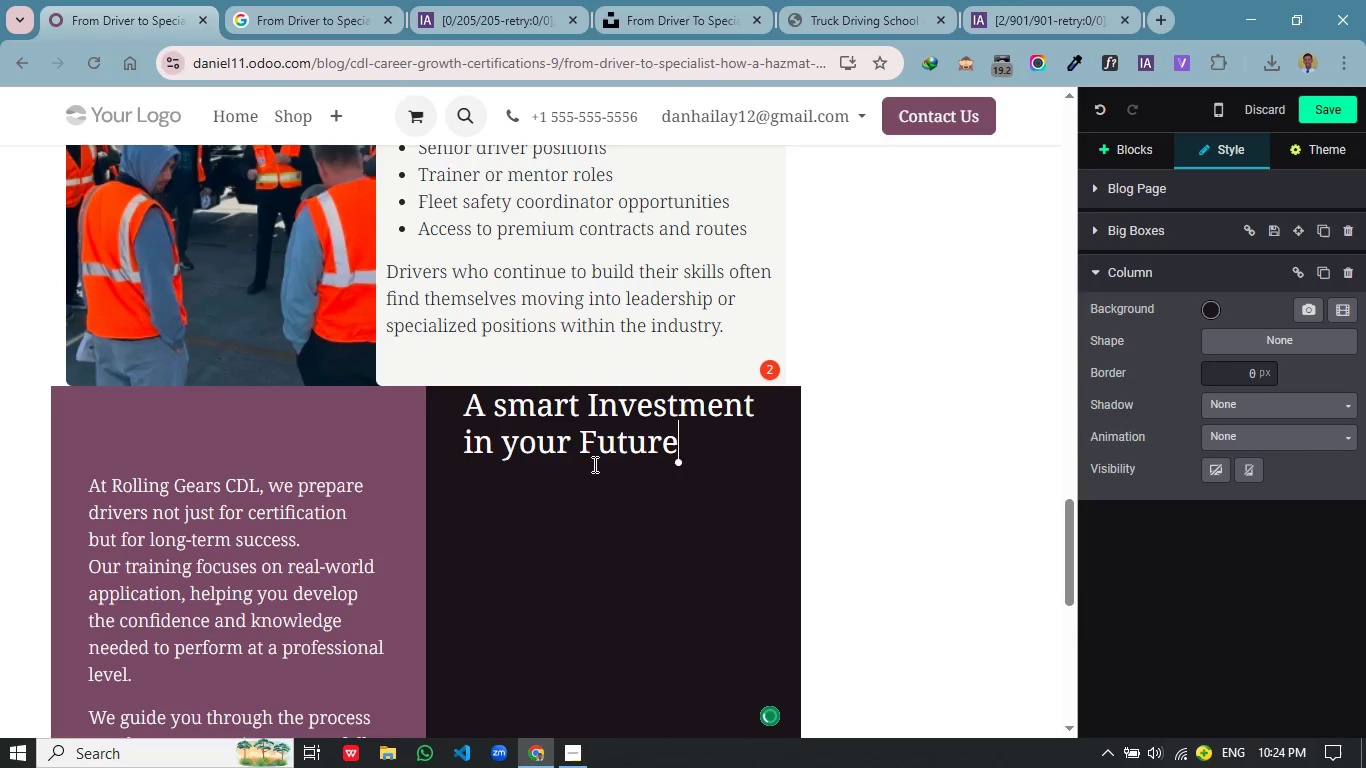 
key(Enter)
 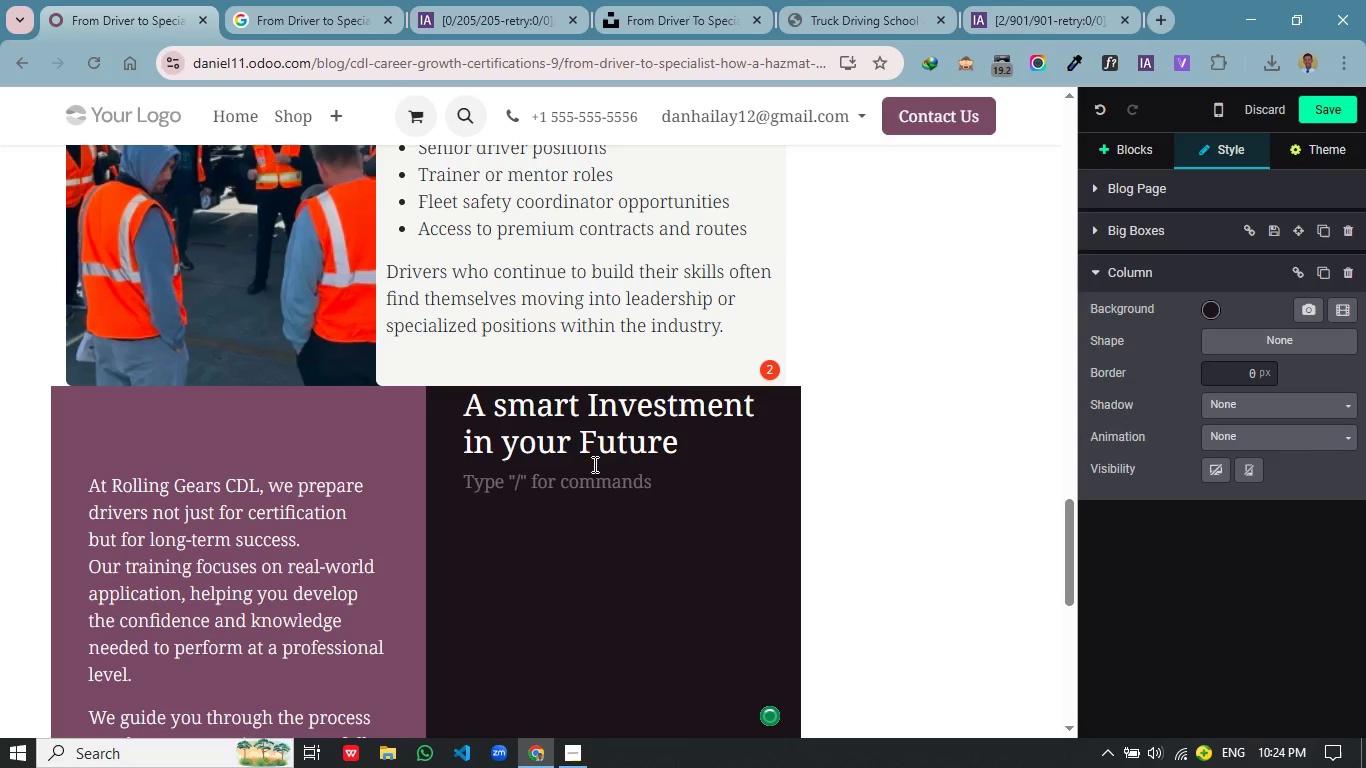 
type(While earning a HAZMAT endorsement required)
key(Backspace)
type(s additional effort, the return on investment in )
key(Backspace)
key(Backspace)
type(s clear. Driver)
 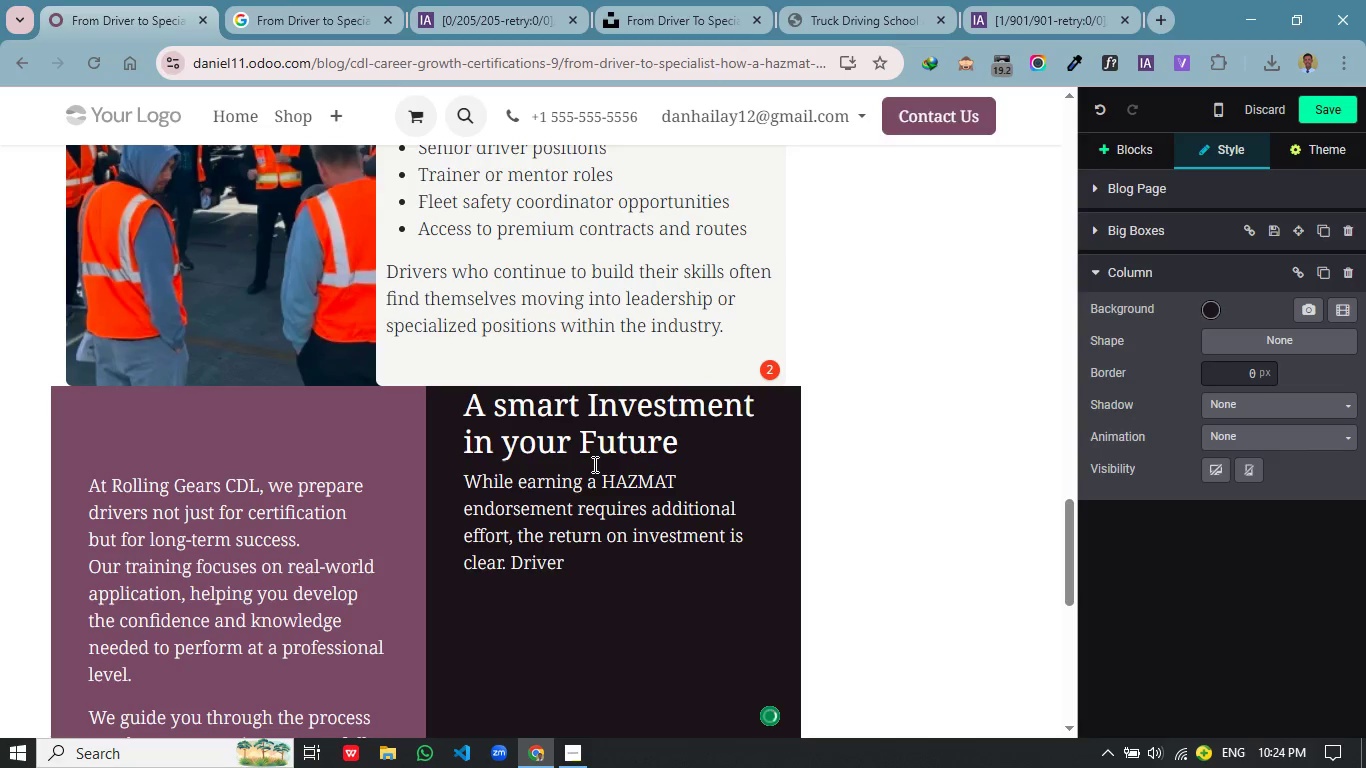 
wait(24.09)
 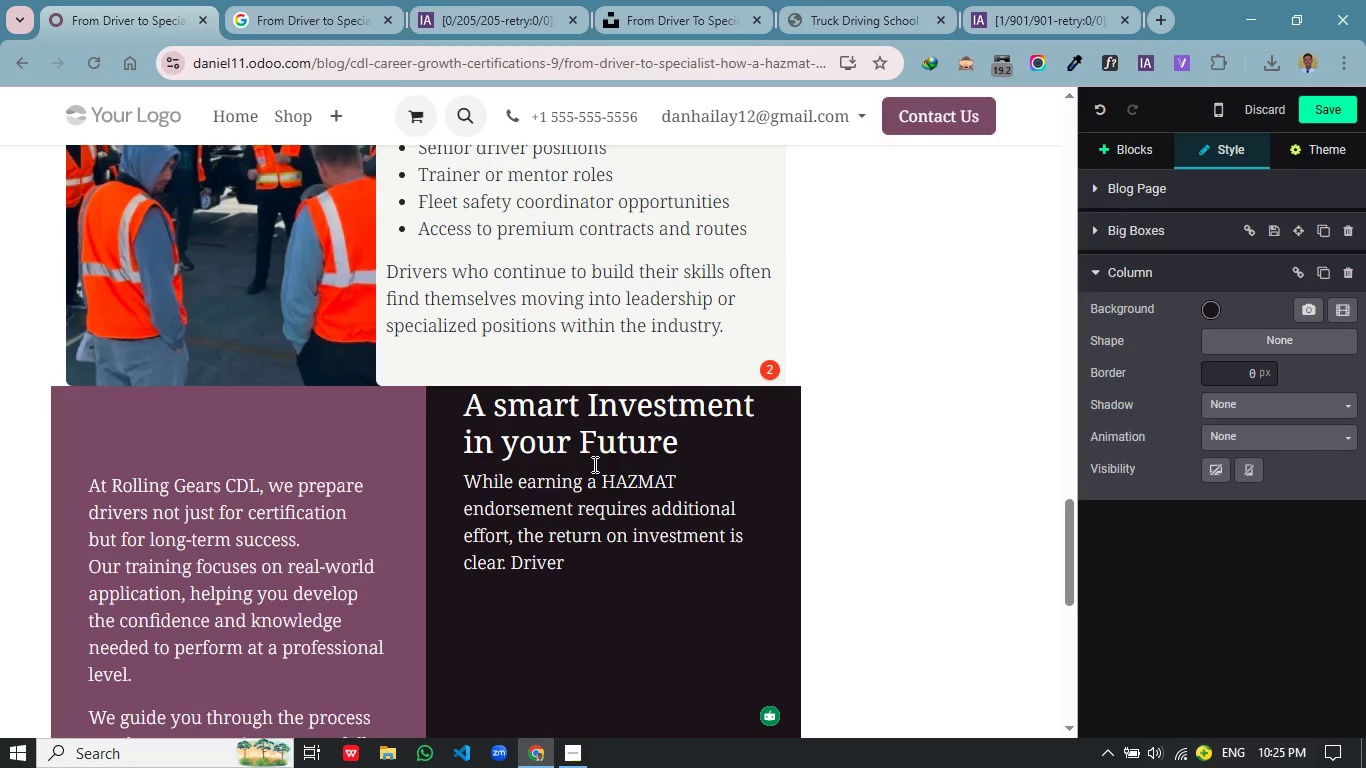 
type( who )
 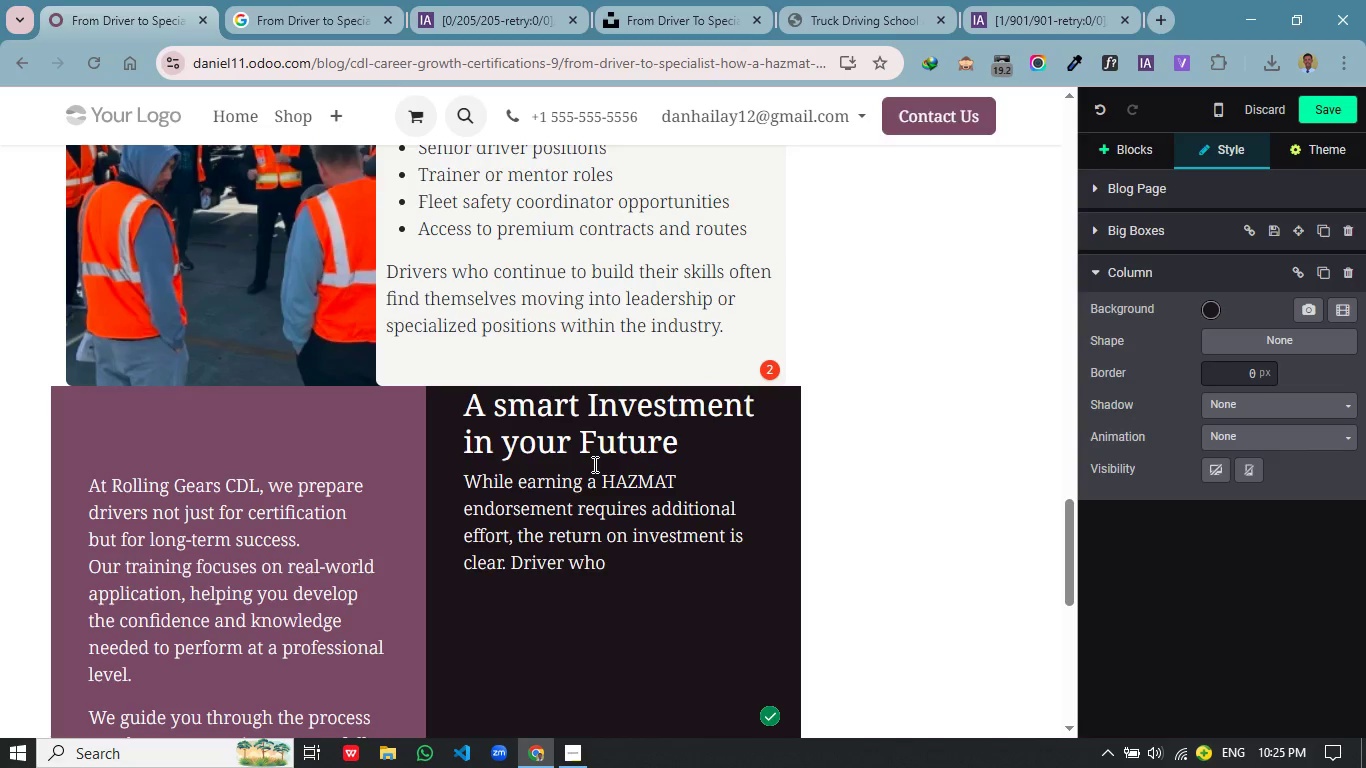 
type(take this step often see increased earnings, better job stability, and more control over their career paths.)
 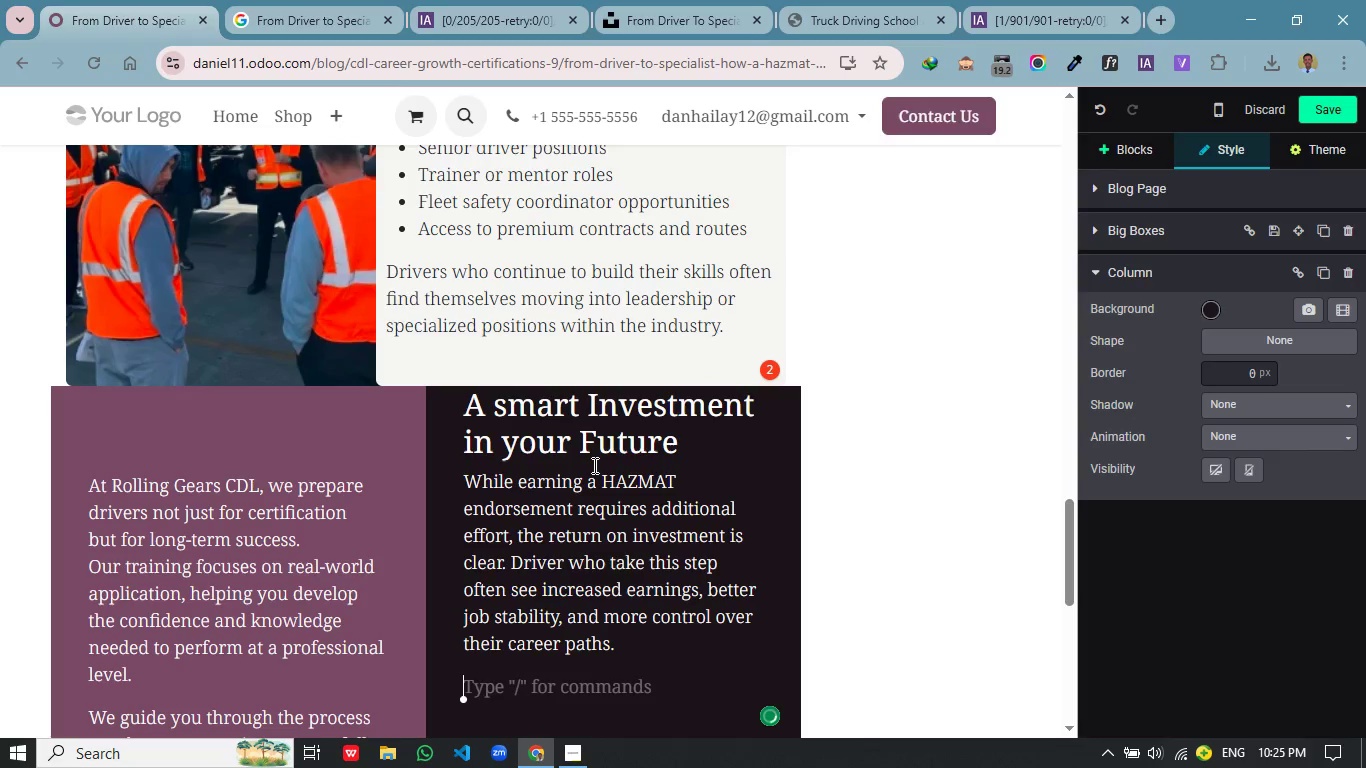 
key(Enter)
 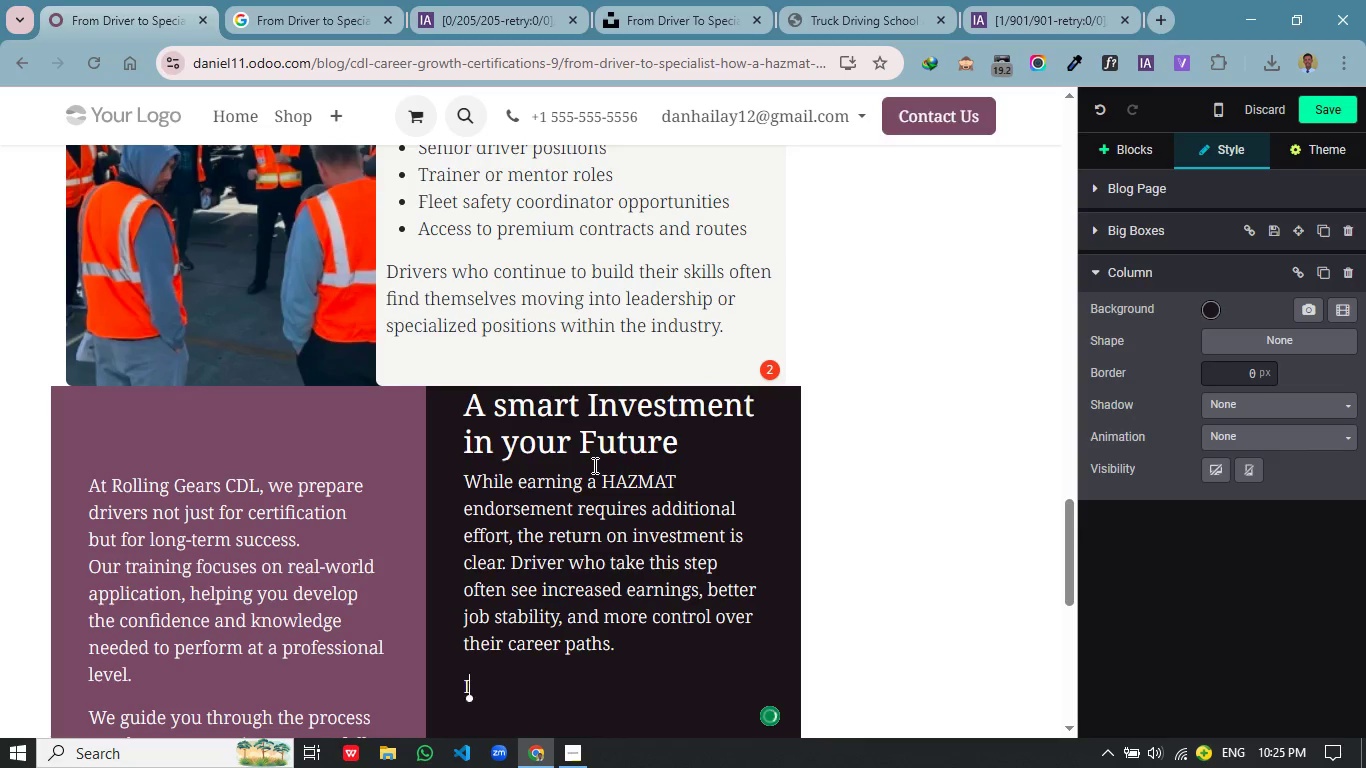 
type(Instead of remaining in entry-level roles, you gain the ability to chos)
key(Backspace)
type(ose higher-value opportunities taht)
key(Backspace)
key(Backspace)
key(Backspace)
type(hat align with your goals.)
 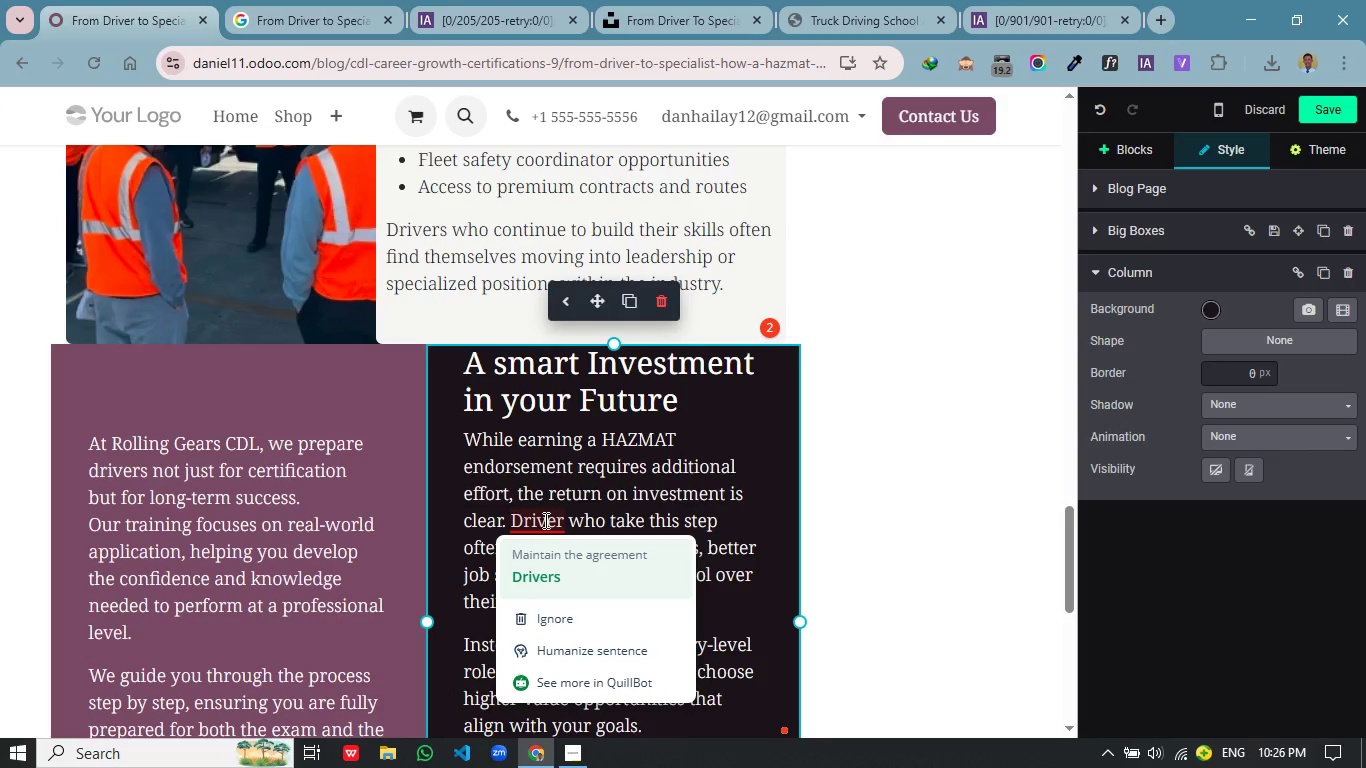 
left_click([547, 564])
 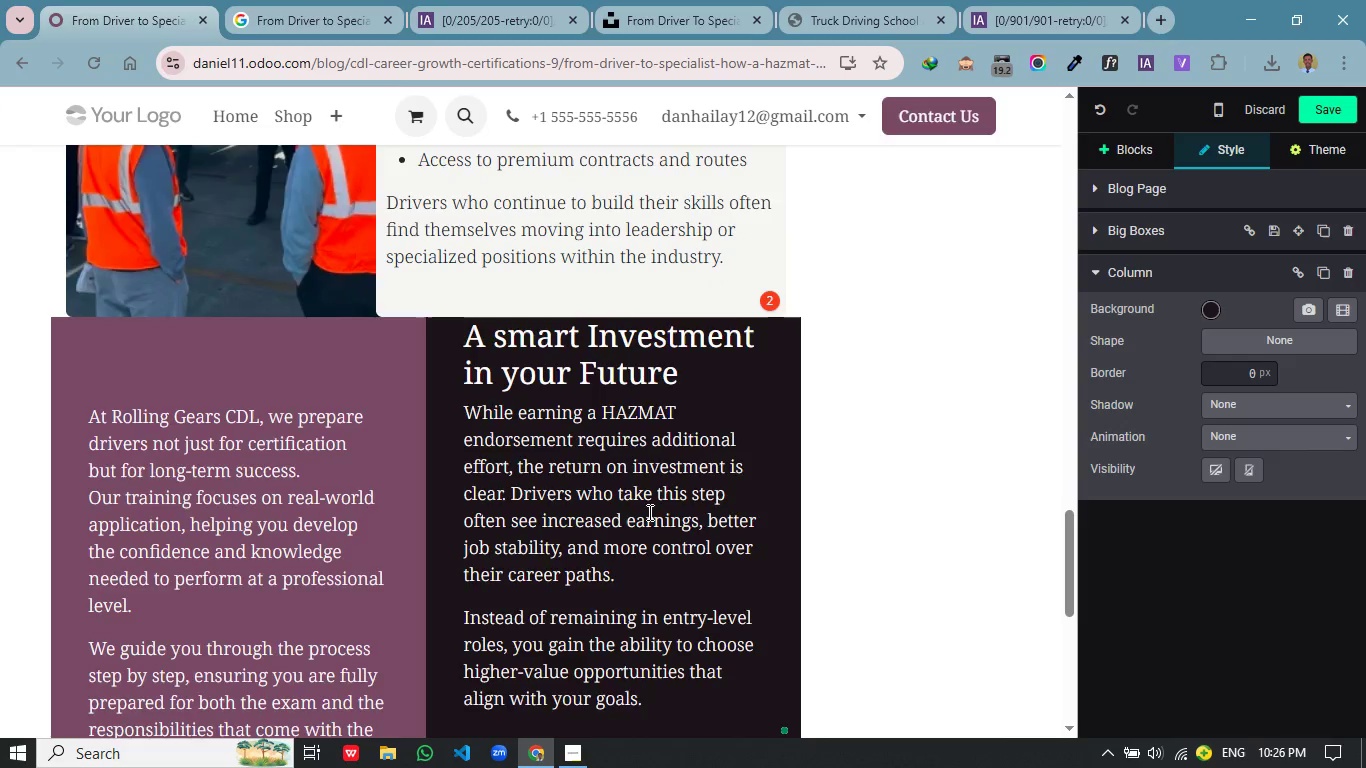 
scroll: coordinate [622, 508], scroll_direction: down, amount: 1.0
 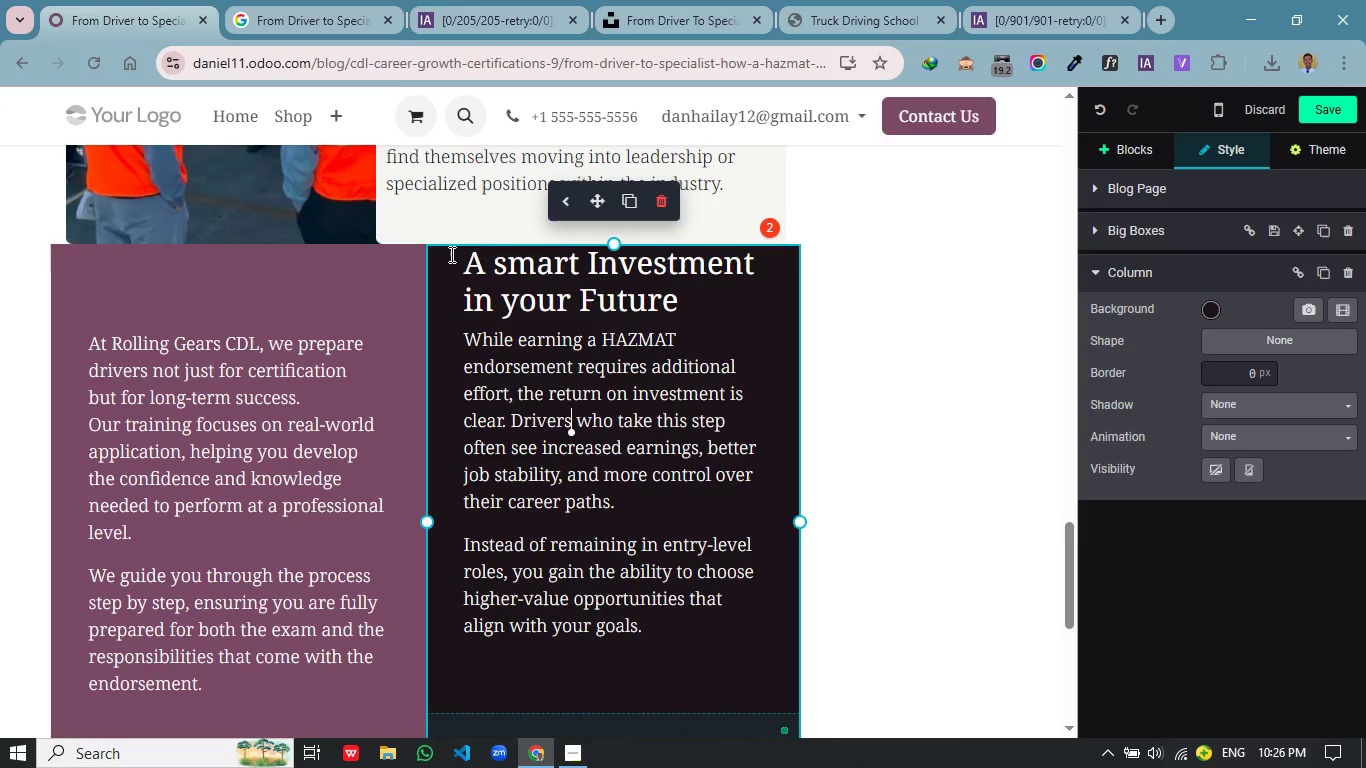 
left_click([450, 254])
 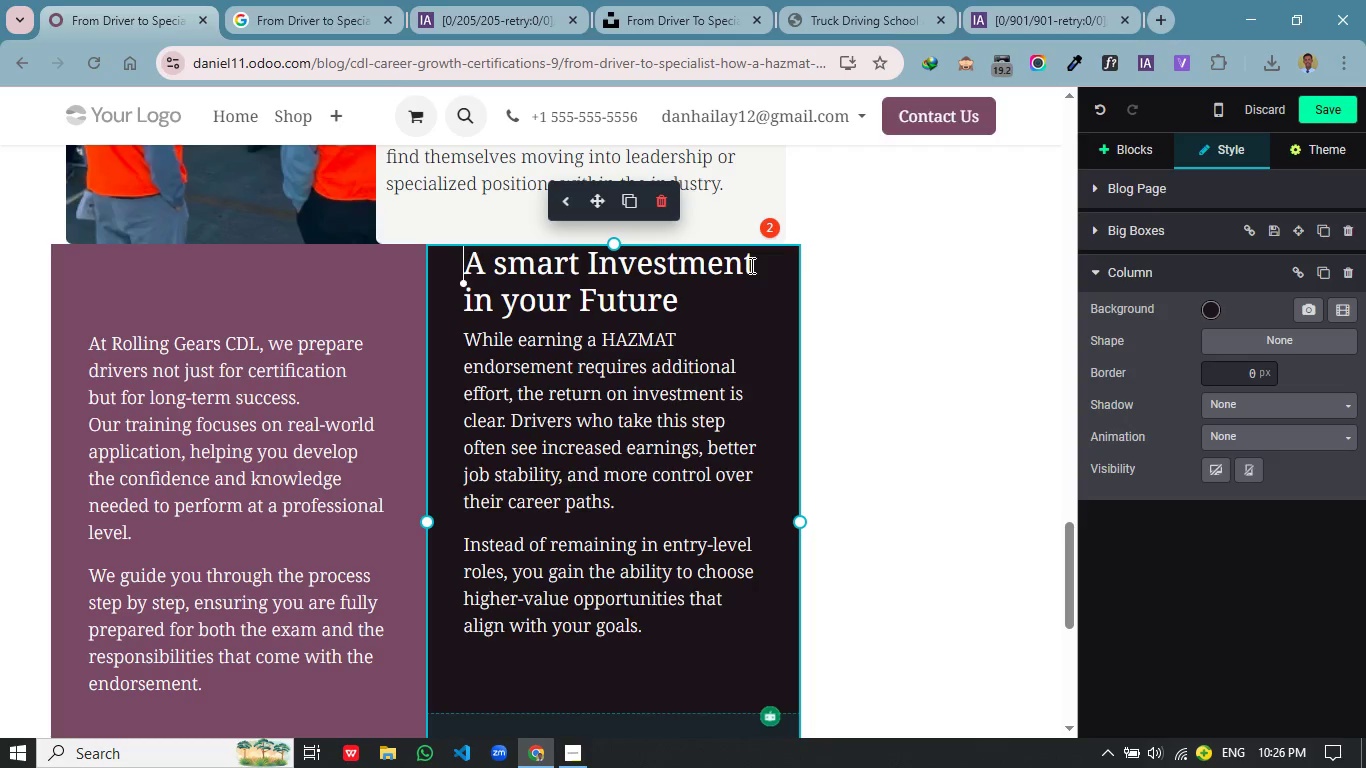 
left_click([725, 252])
 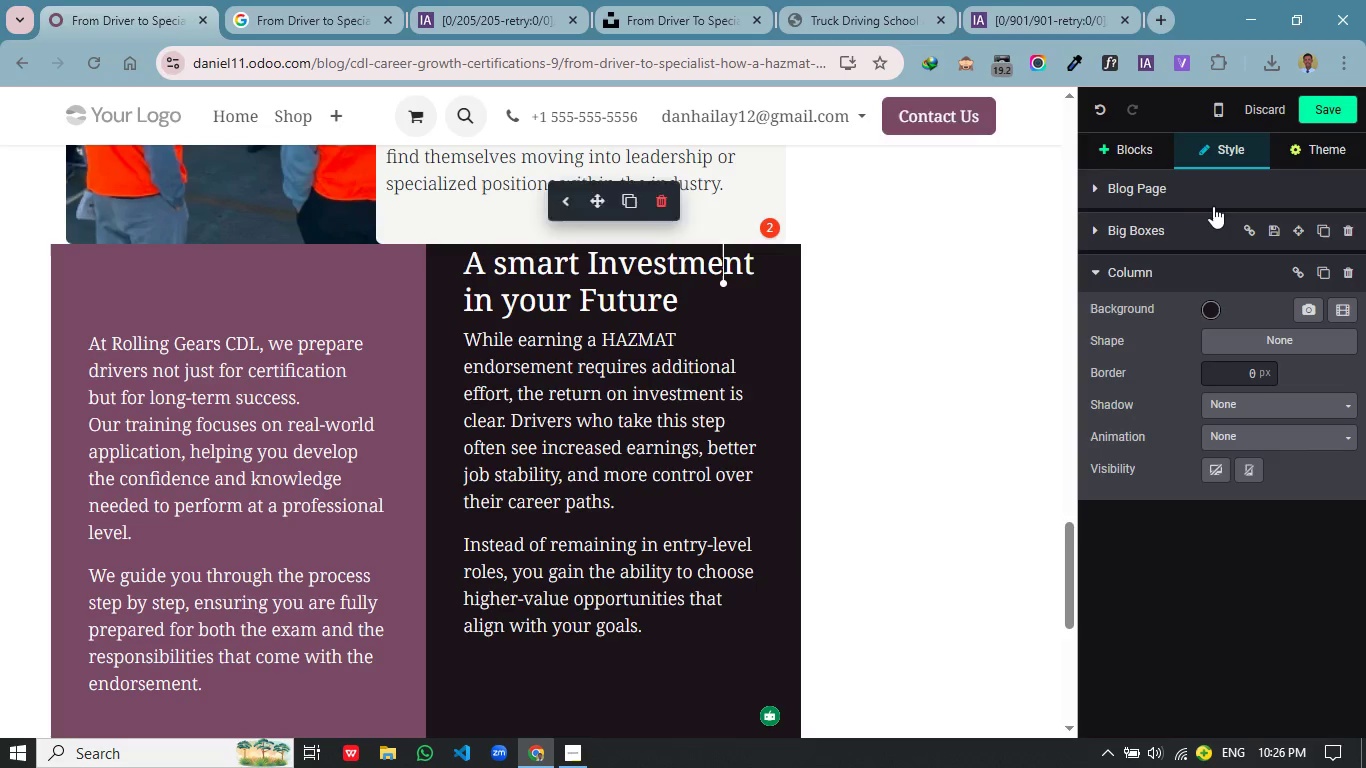 
scroll: coordinate [1213, 238], scroll_direction: up, amount: 2.0
 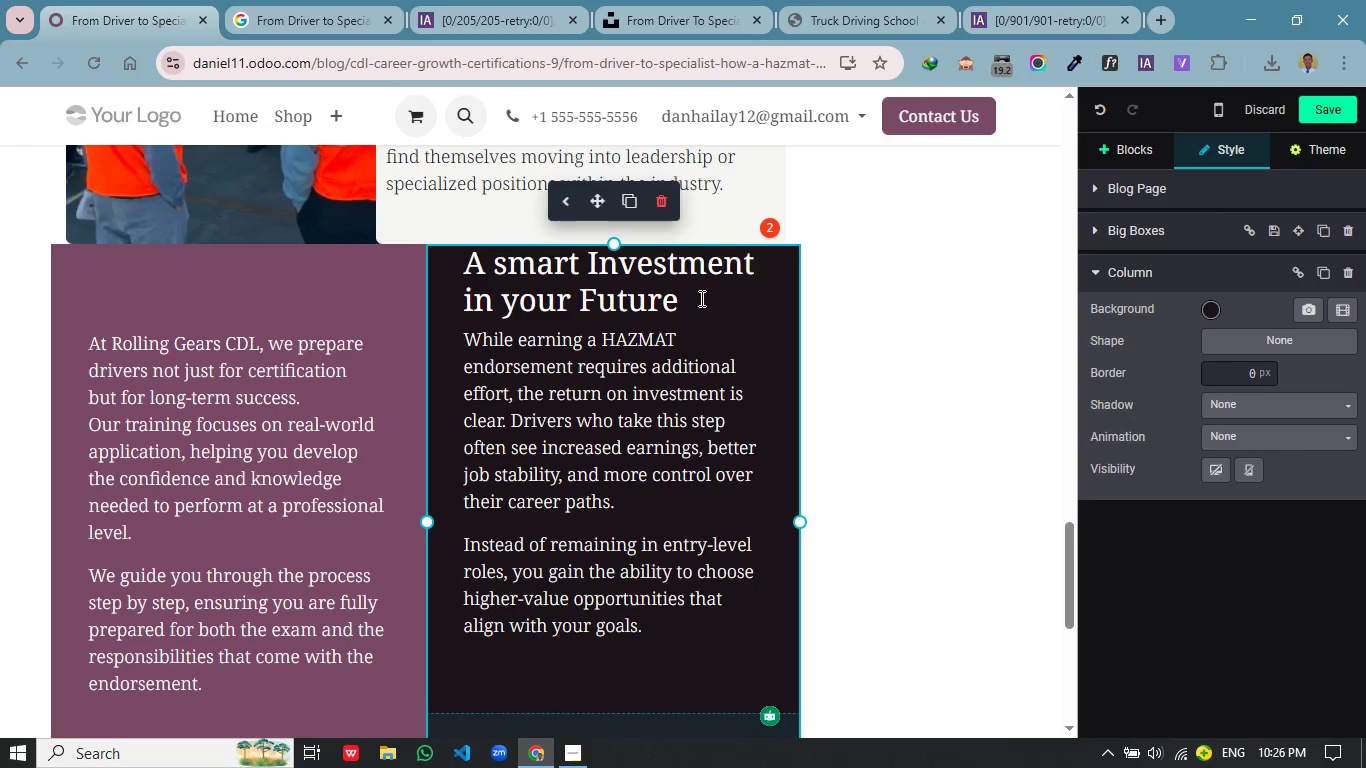 
left_click([700, 298])
 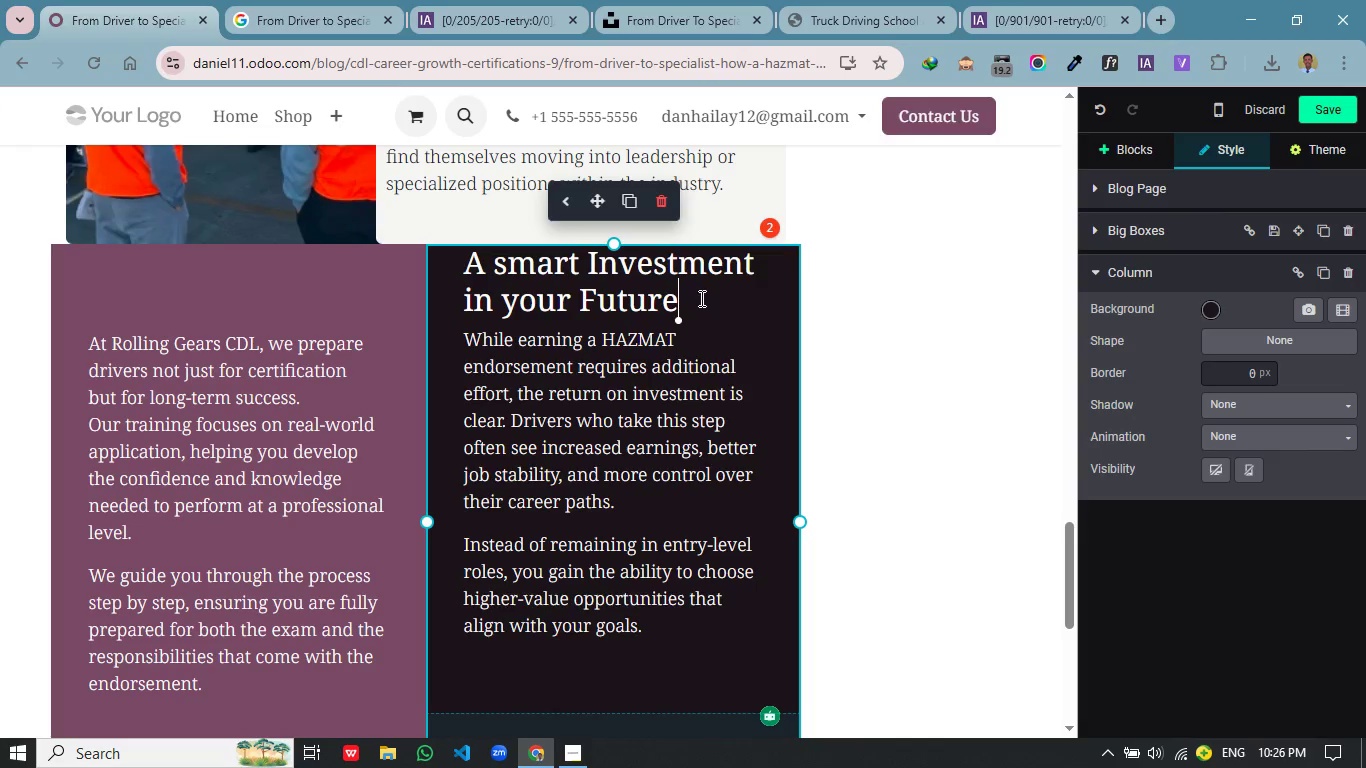 
left_click_drag(start_coordinate=[700, 298], to_coordinate=[474, 275])
 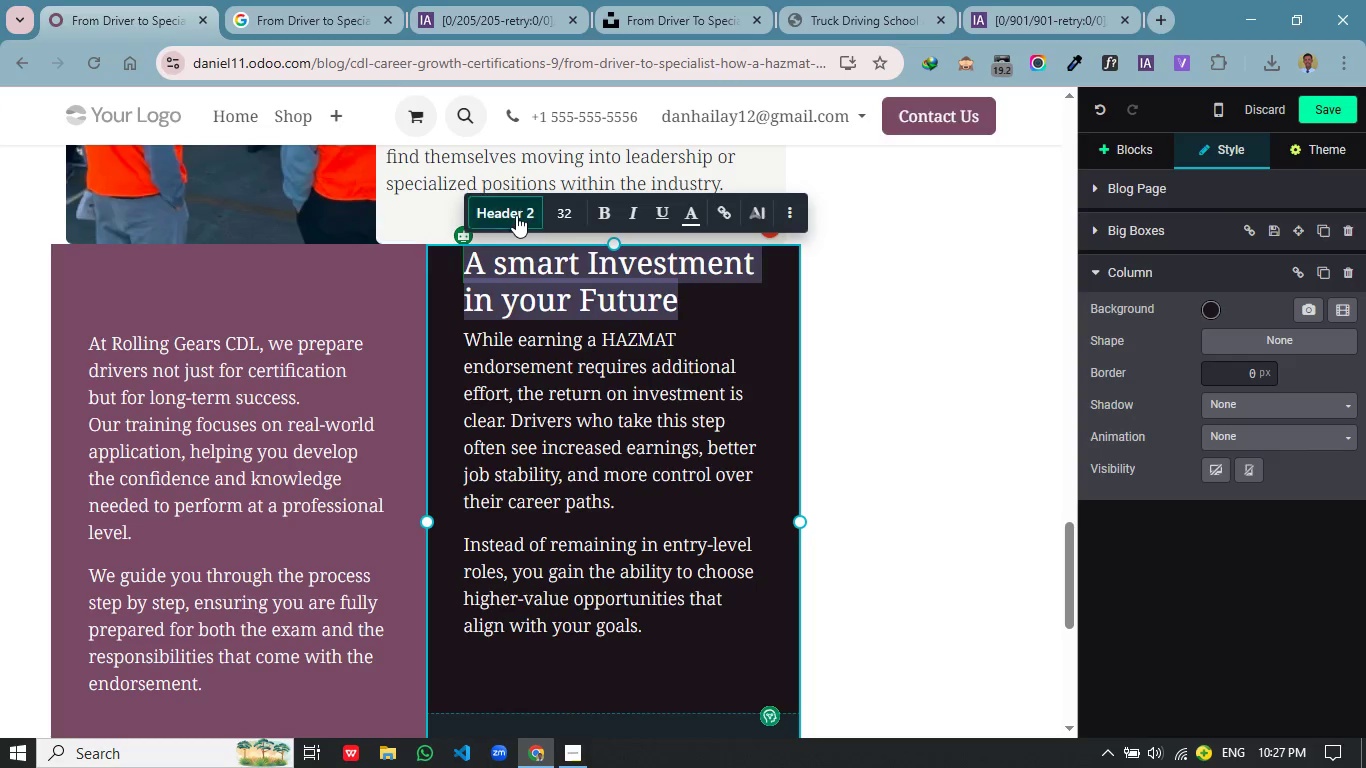 
left_click([516, 215])
 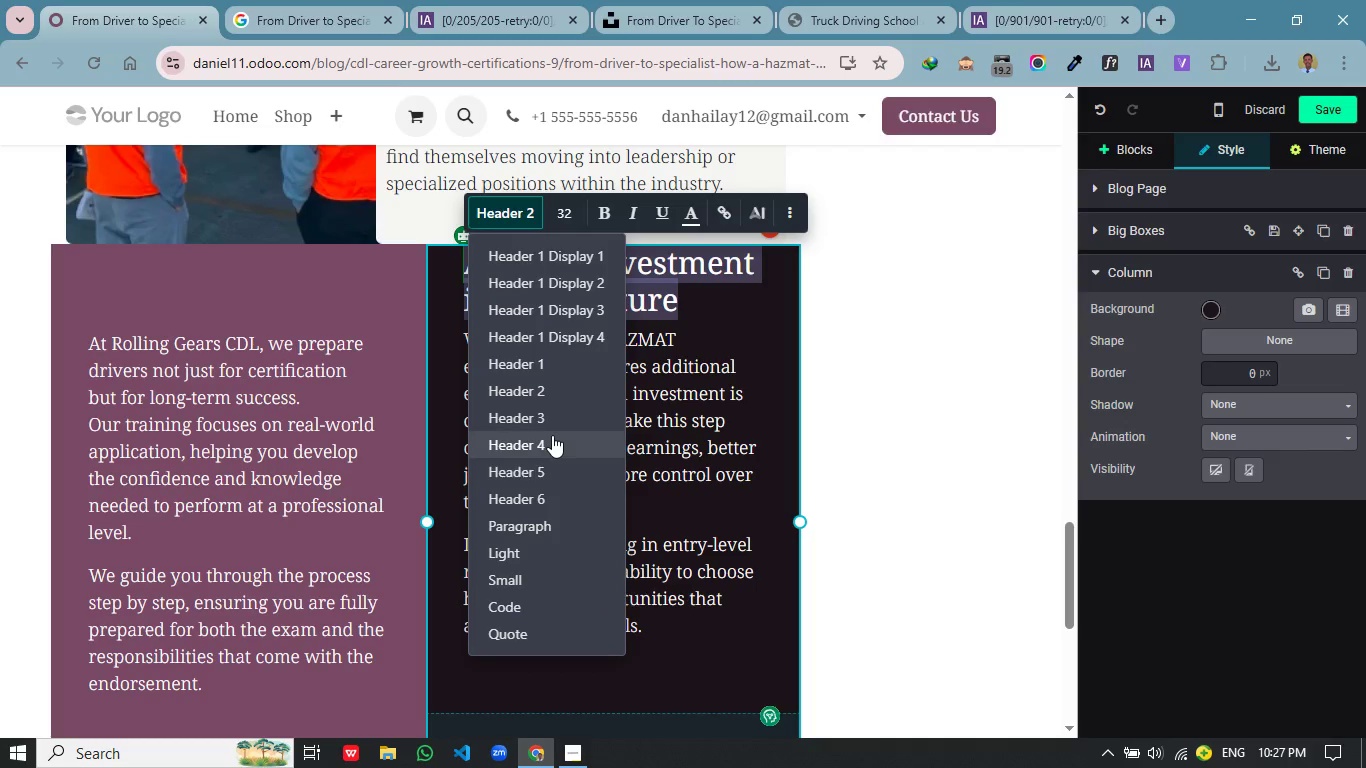 
left_click([552, 435])
 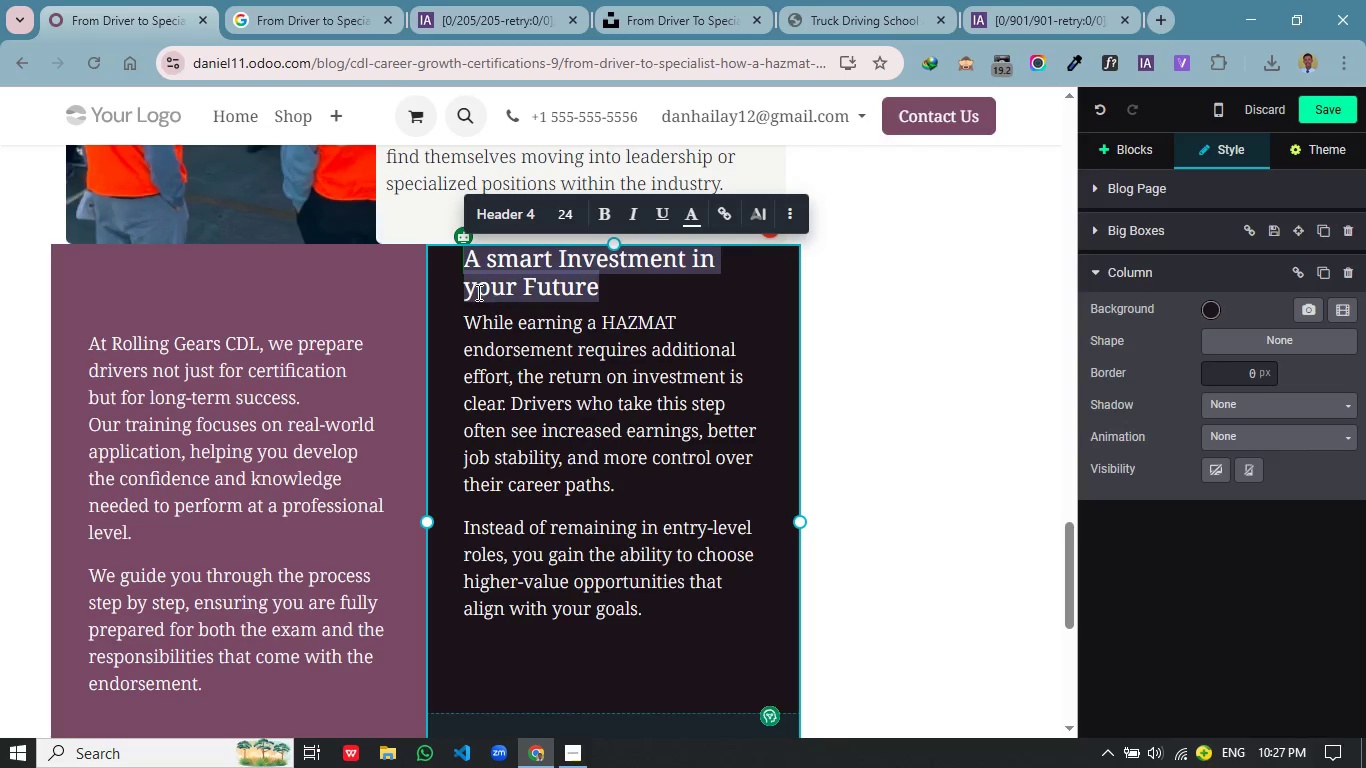 
left_click([469, 291])
 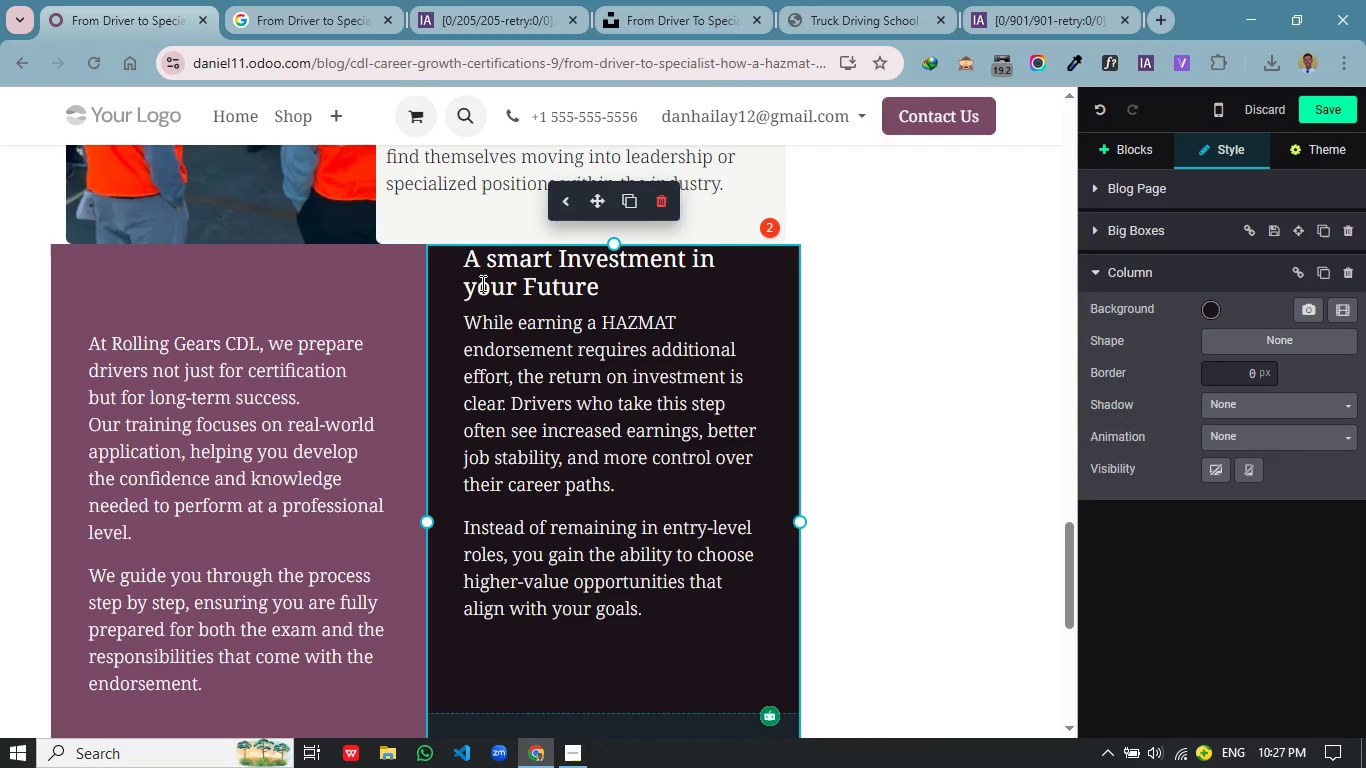 
key(Backspace)
 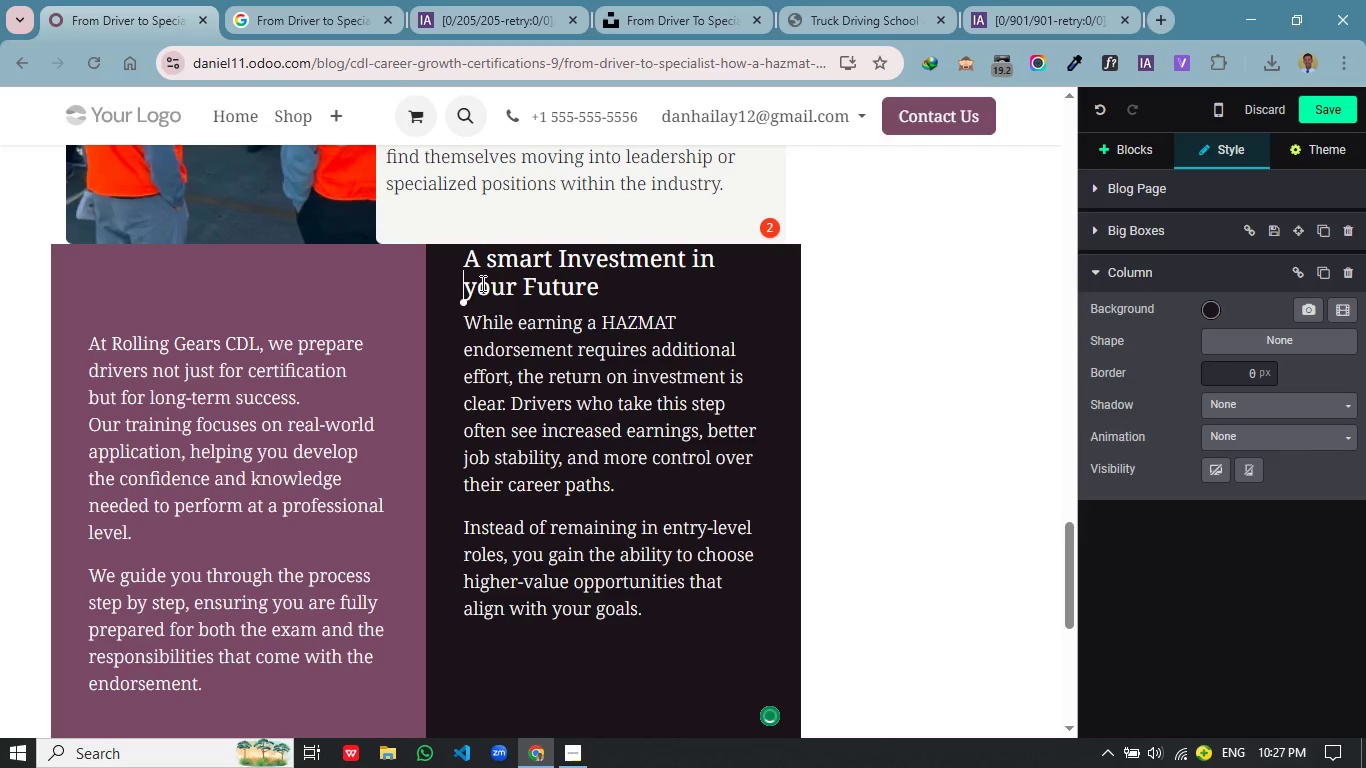 
key(Space)
 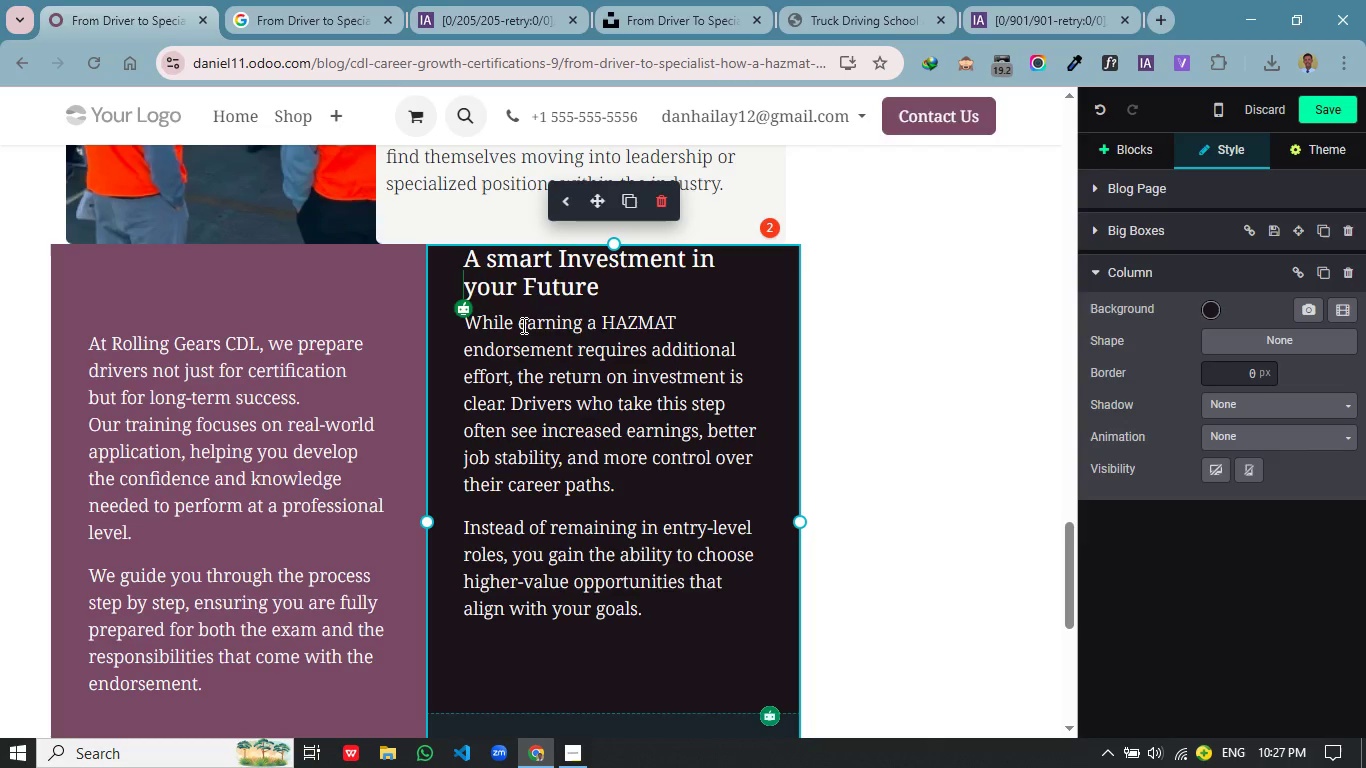 
wait(6.17)
 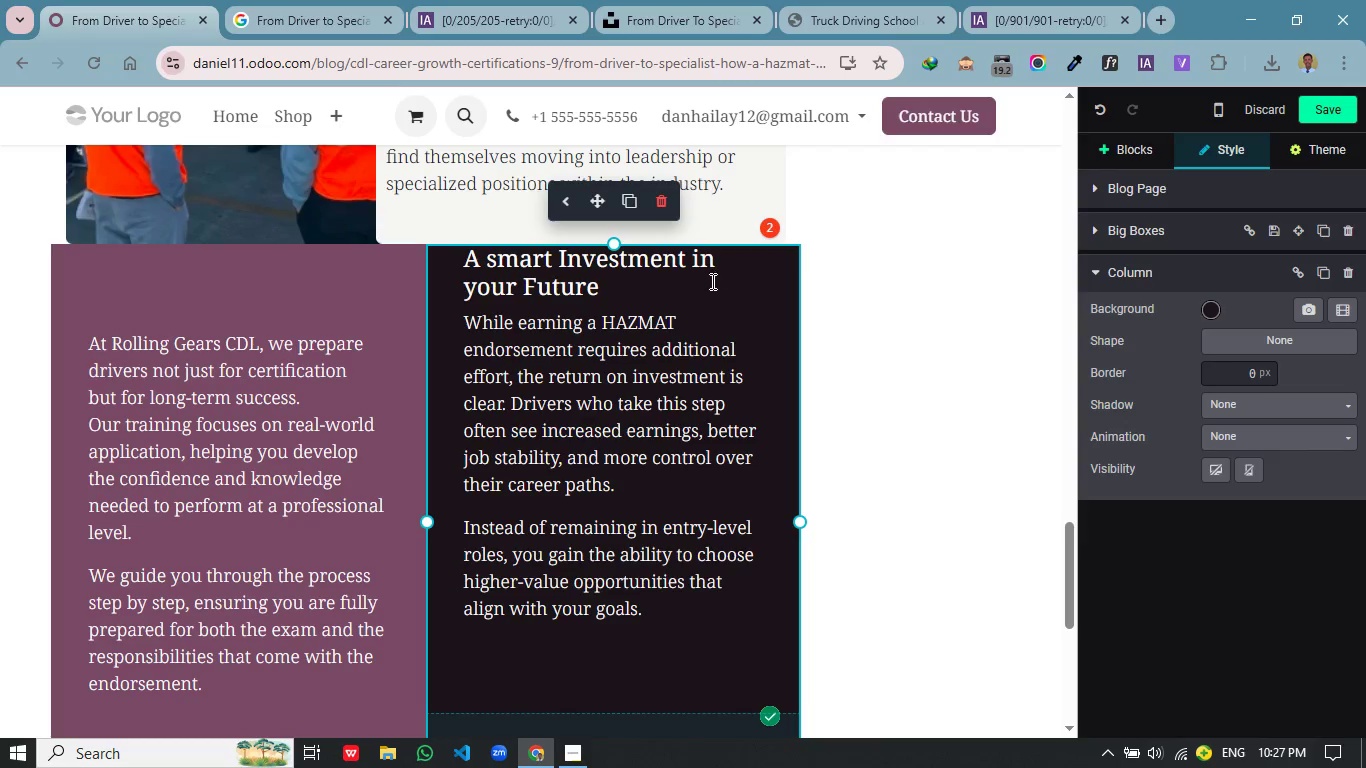 
left_click_drag(start_coordinate=[610, 288], to_coordinate=[467, 260])
 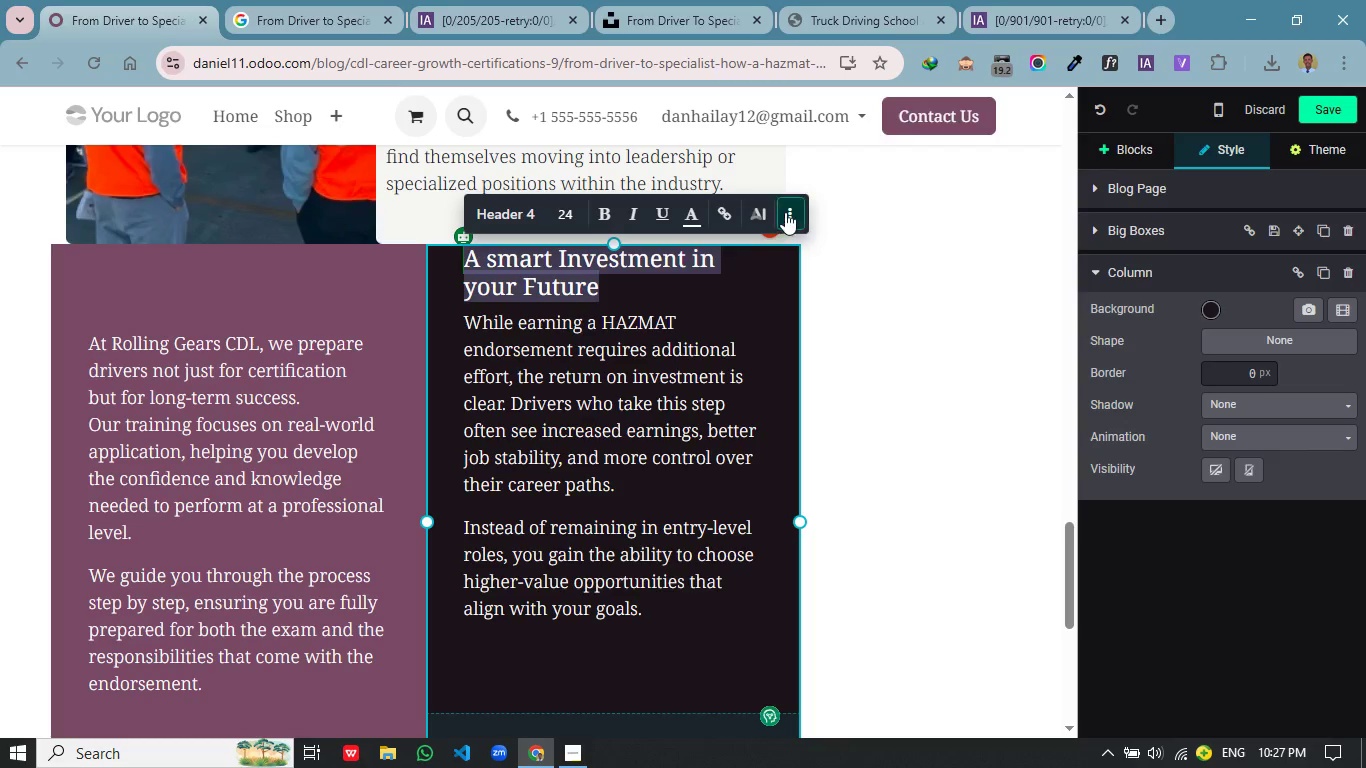 
left_click([785, 212])
 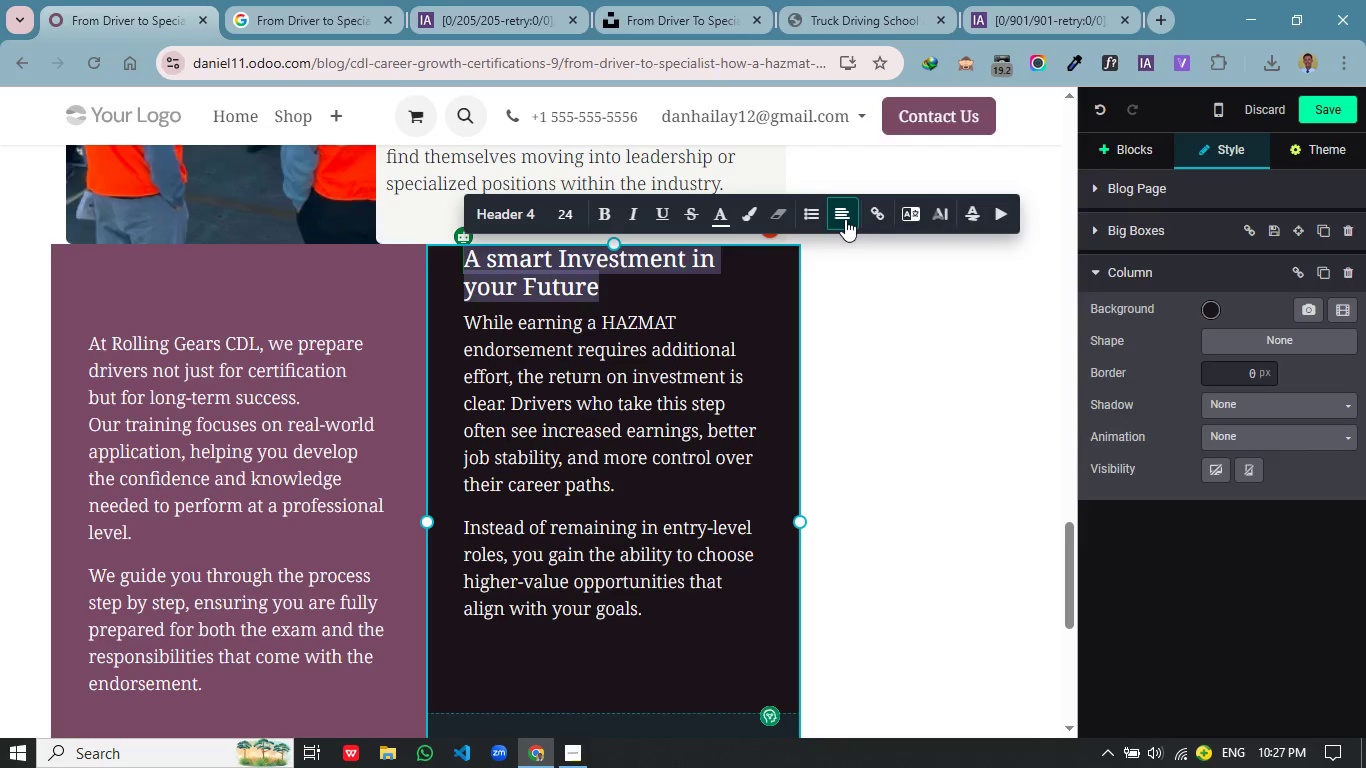 
left_click([845, 218])
 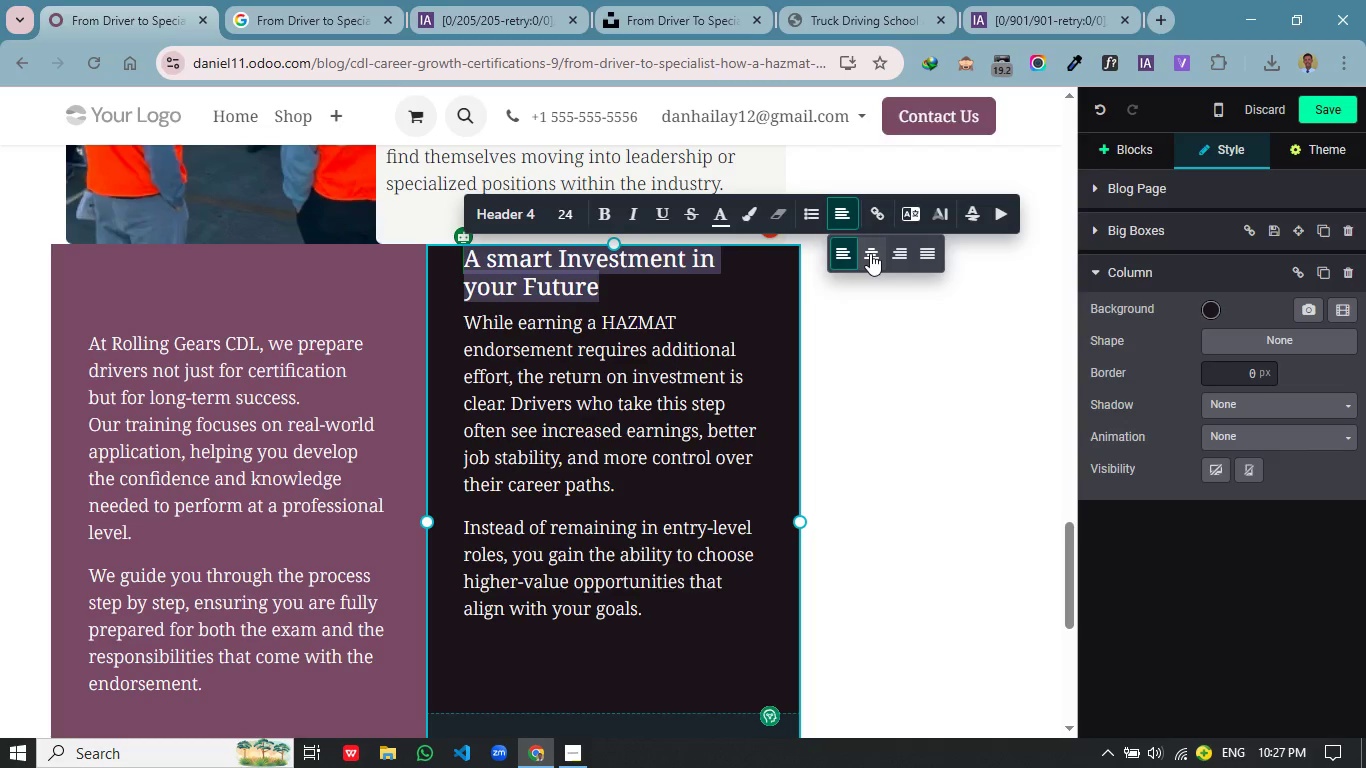 
left_click([874, 253])
 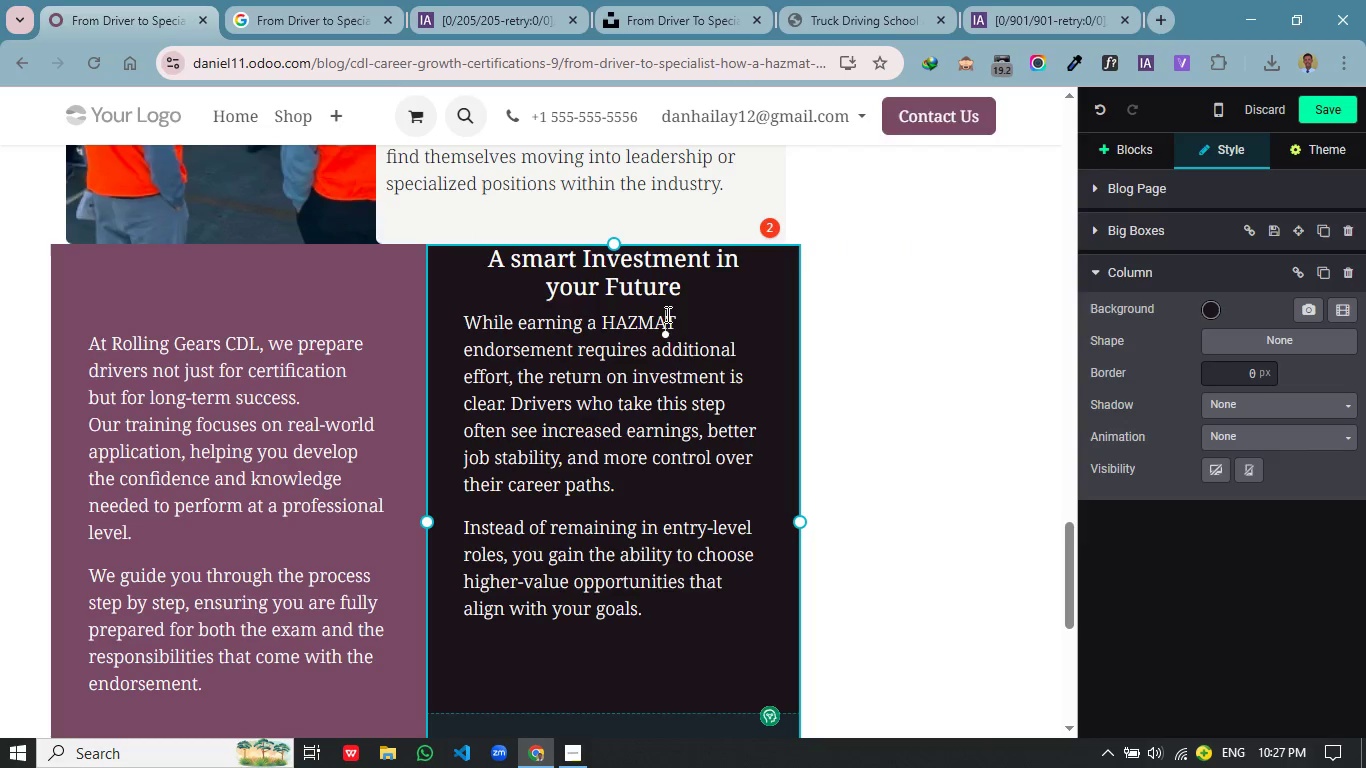 
left_click([666, 314])
 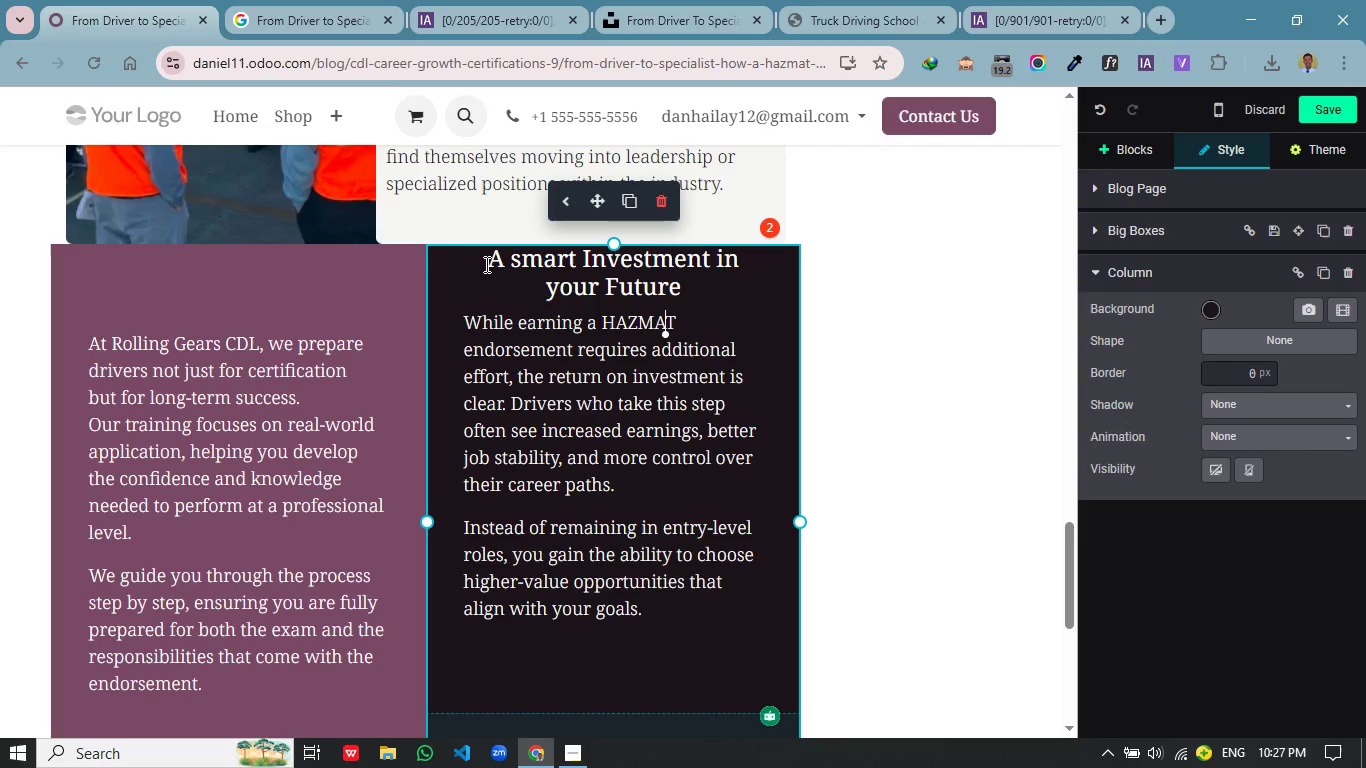 
left_click([485, 264])
 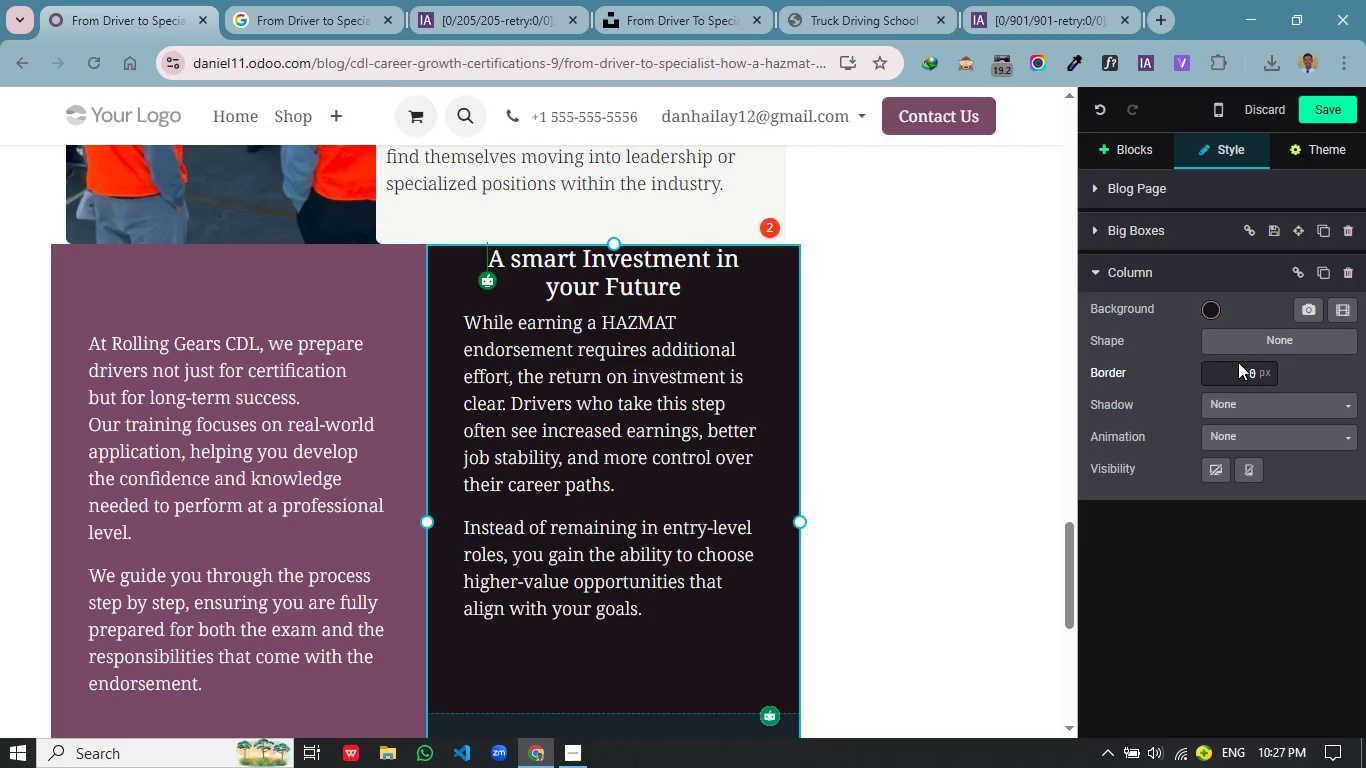 
wait(5.36)
 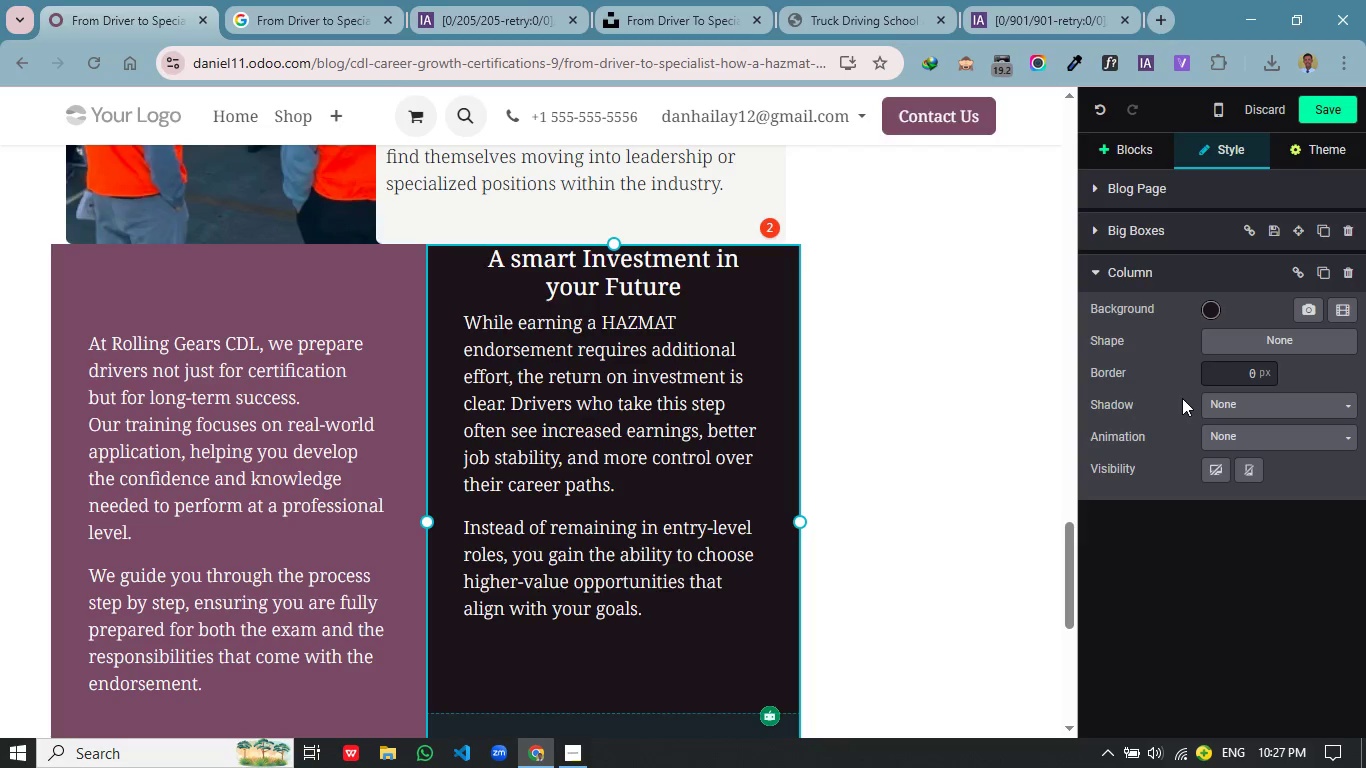 
left_click([1098, 228])
 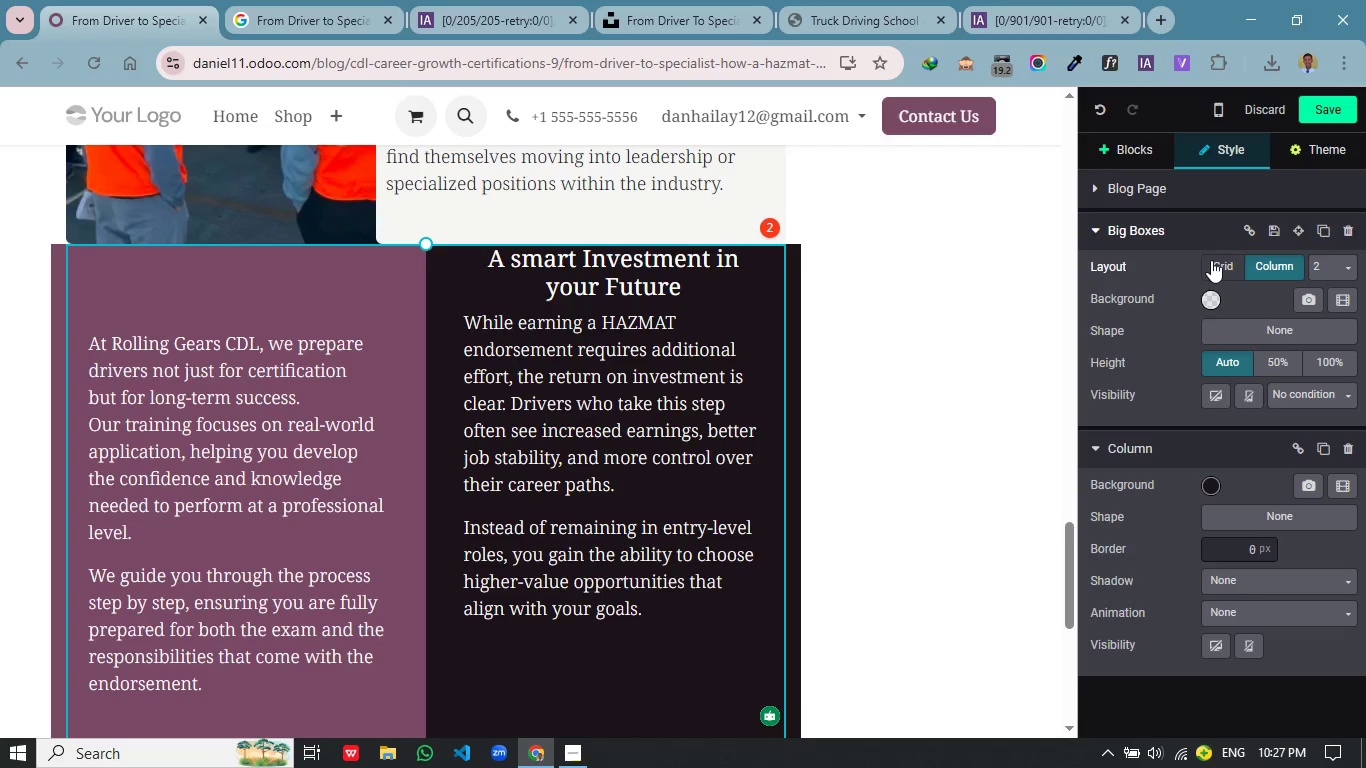 
left_click([1211, 260])
 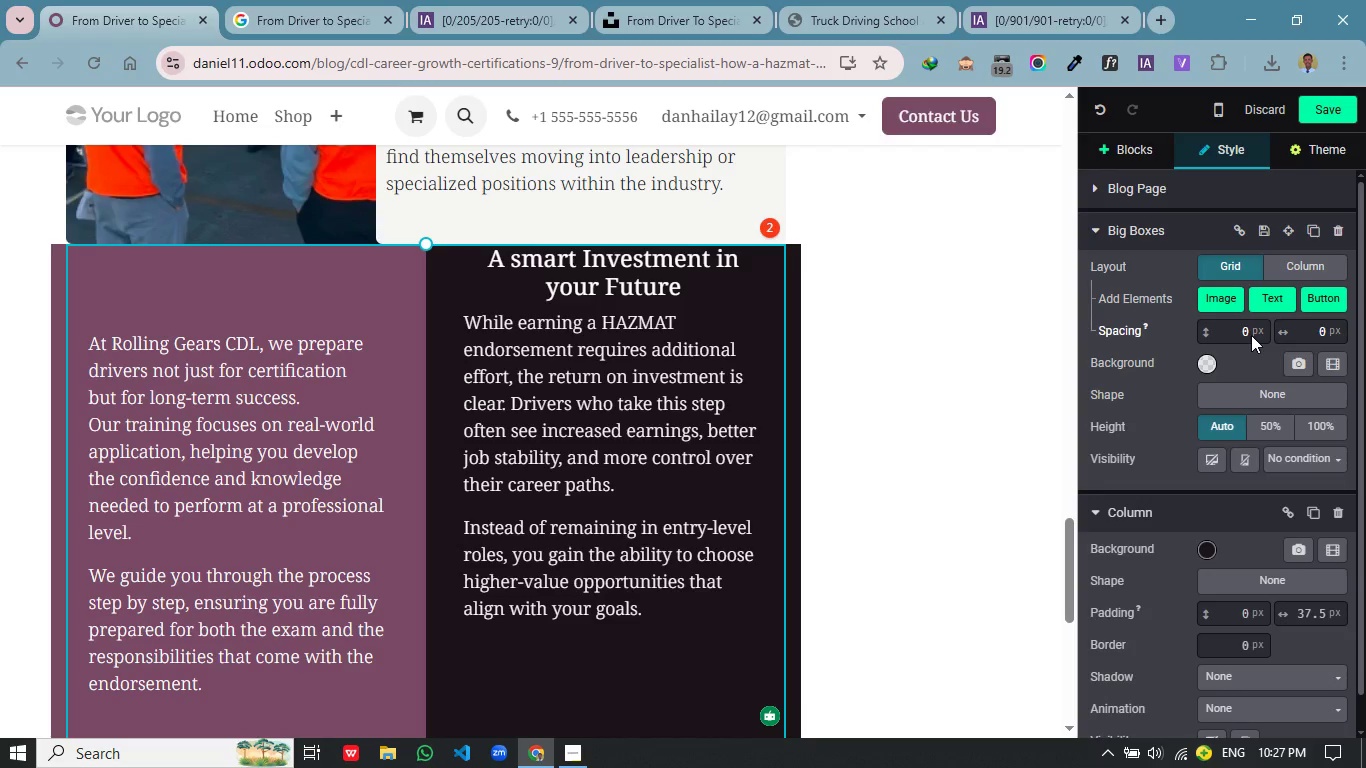 
left_click([1248, 326])
 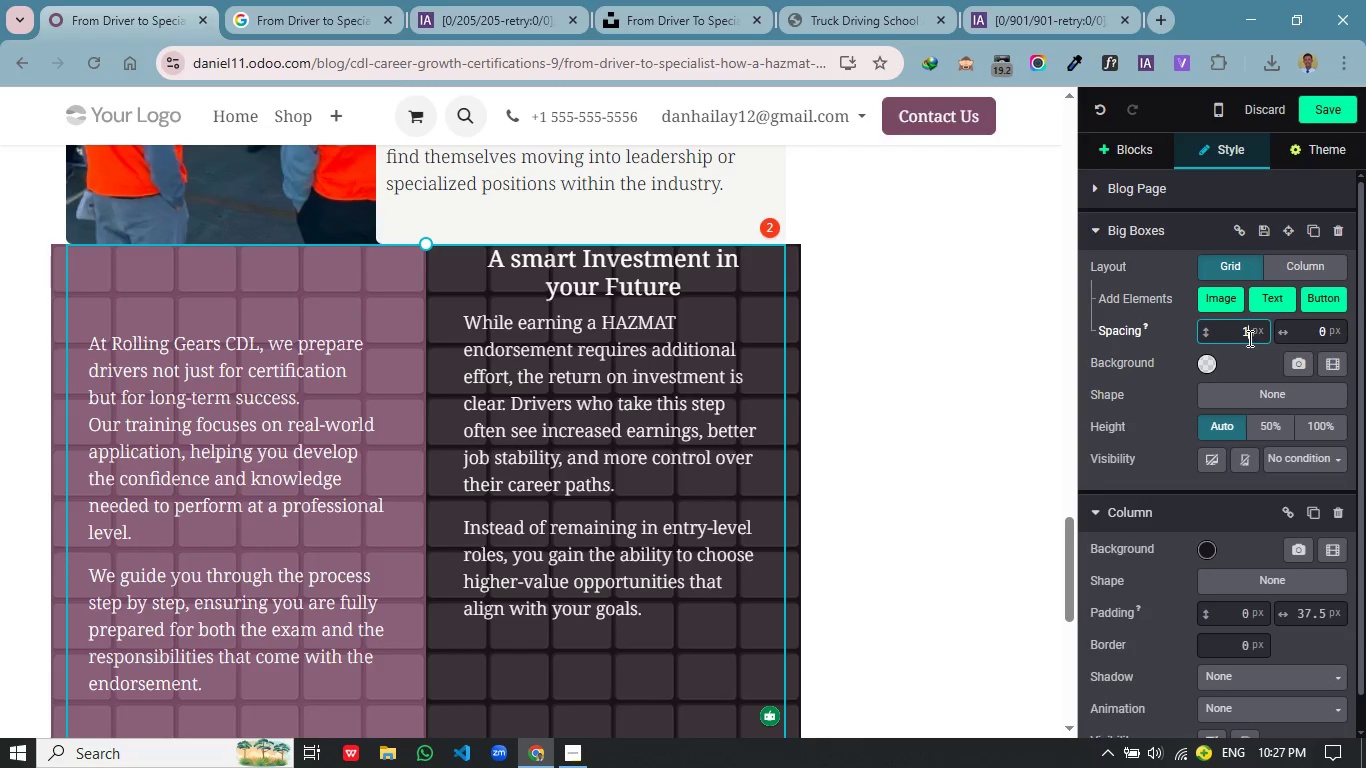 
scroll: coordinate [1245, 301], scroll_direction: down, amount: 9.0
 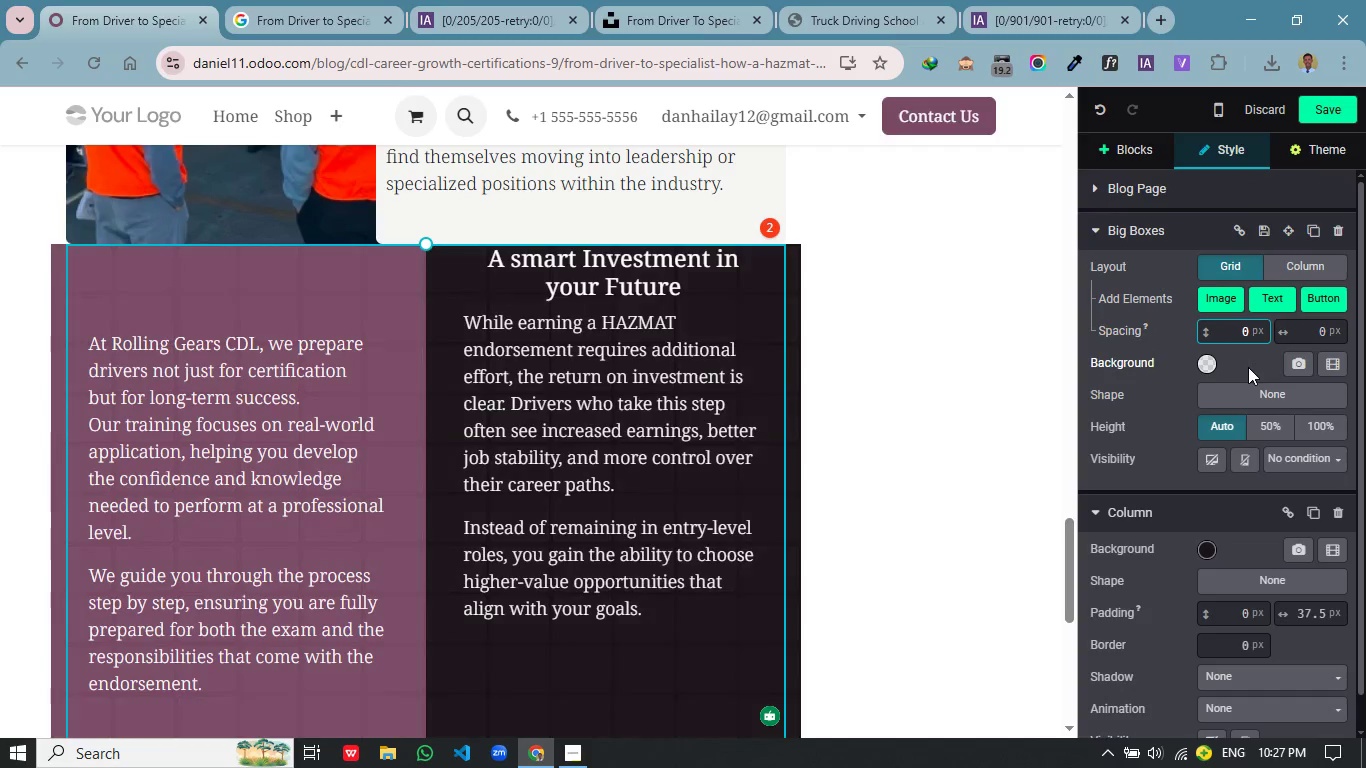 
left_click([1248, 367])
 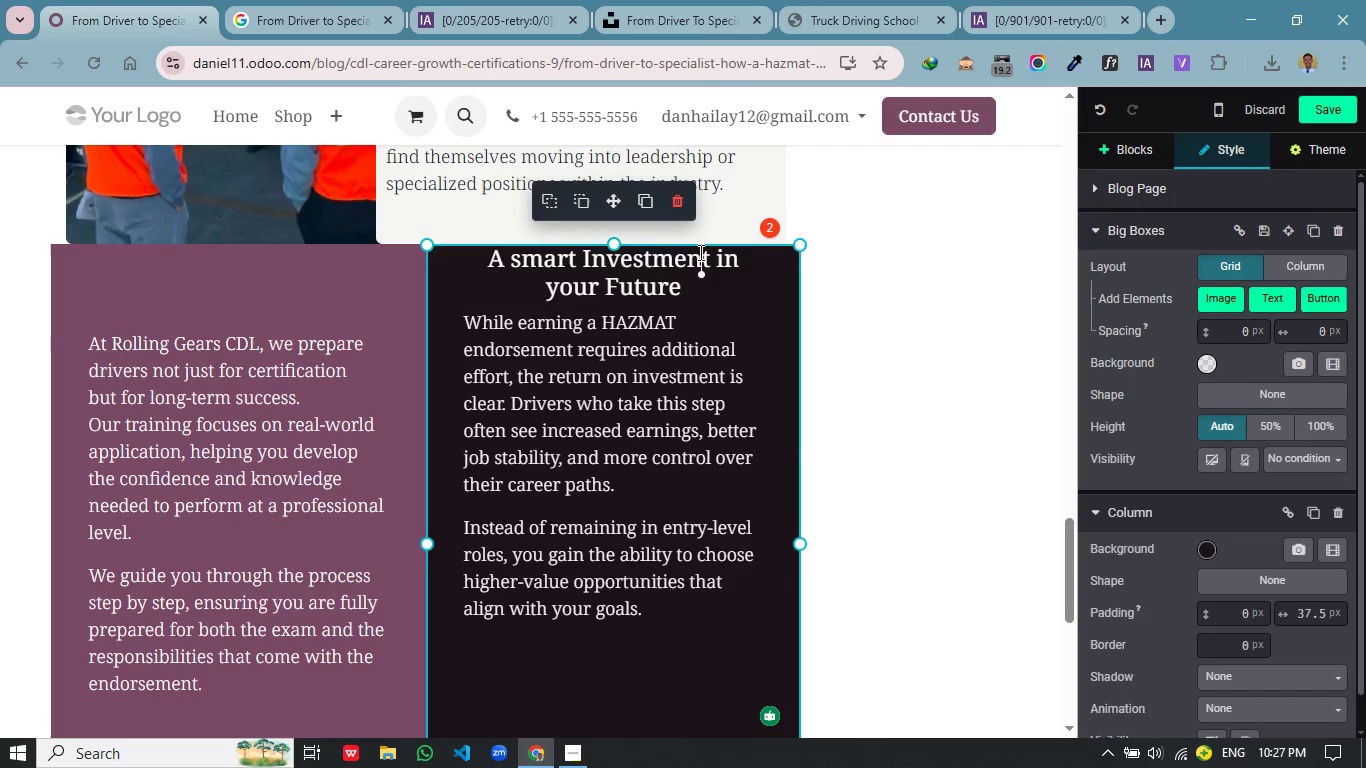 
left_click([699, 252])
 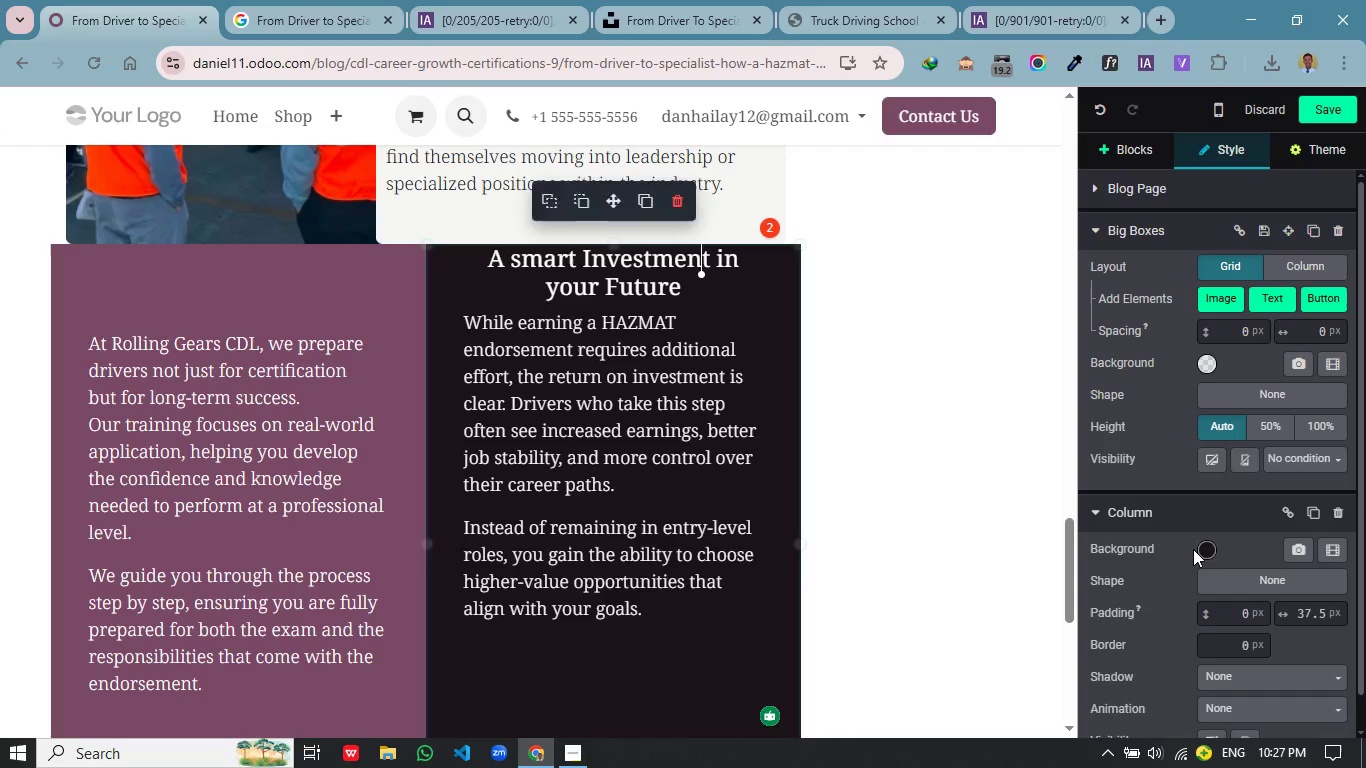 
scroll: coordinate [1193, 549], scroll_direction: down, amount: 1.0
 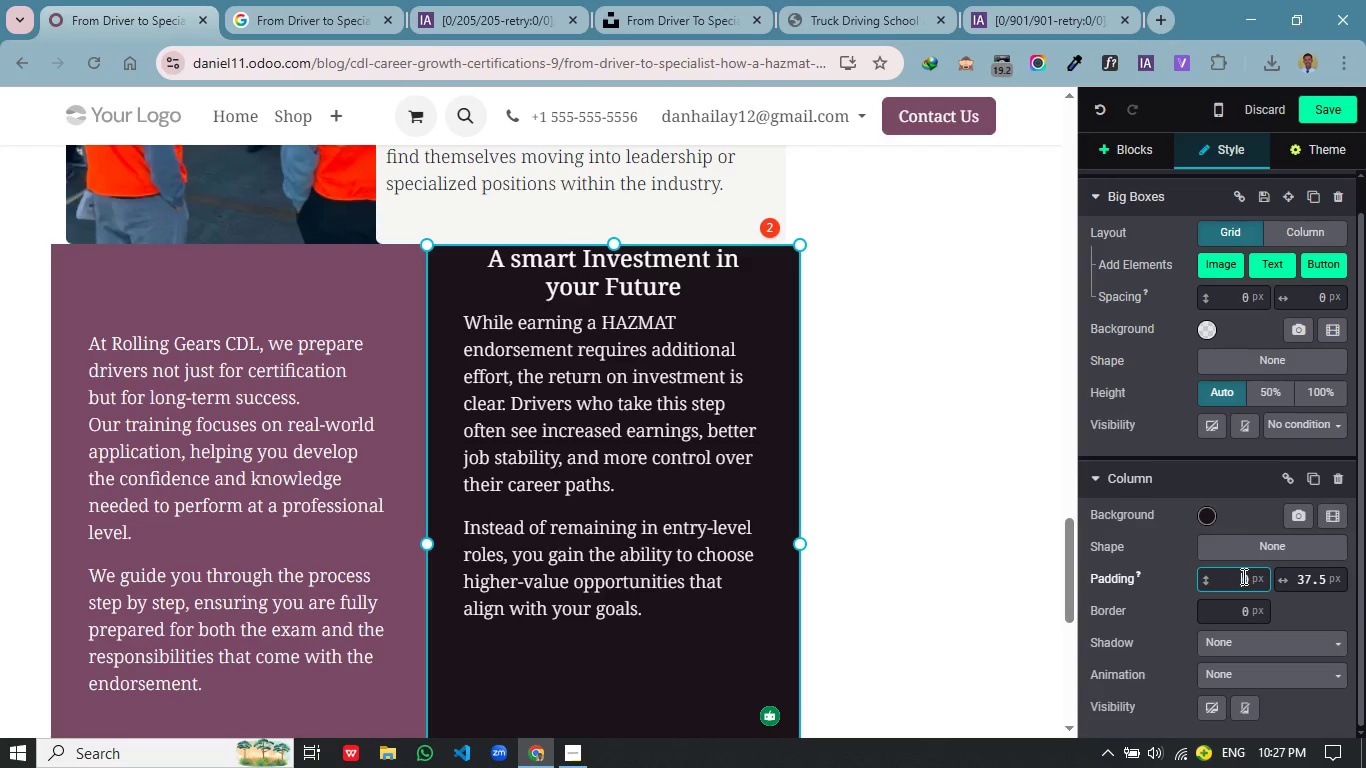 
left_click([1242, 576])
 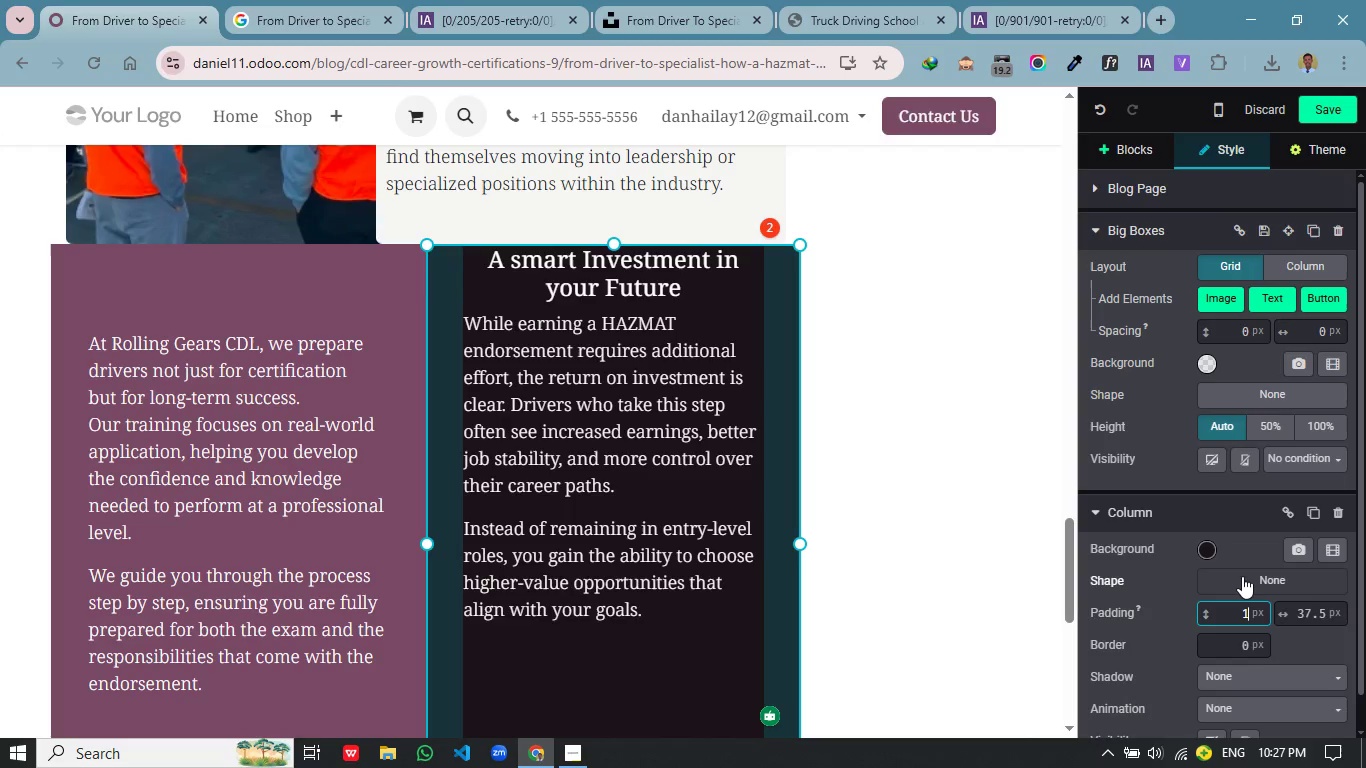 
scroll: coordinate [1242, 576], scroll_direction: up, amount: 2.0
 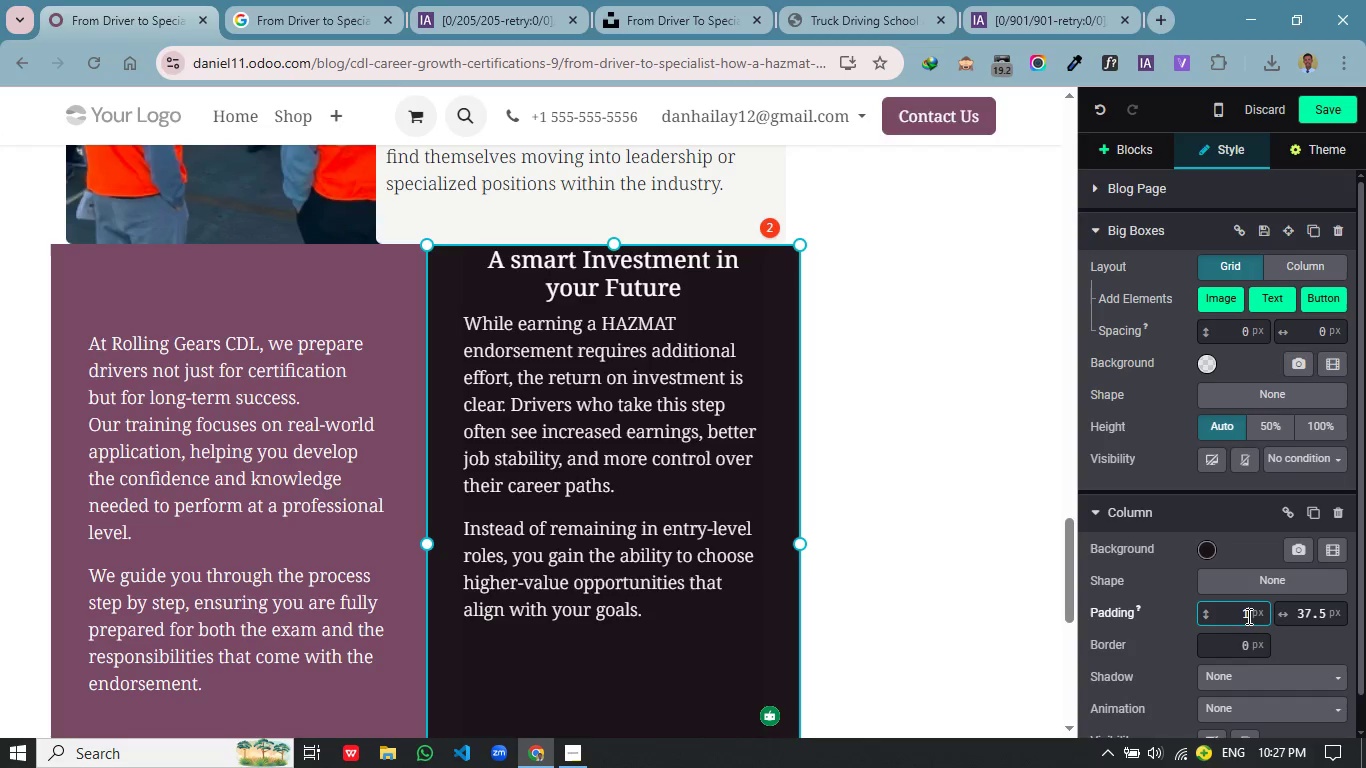 
right_click([1247, 616])
 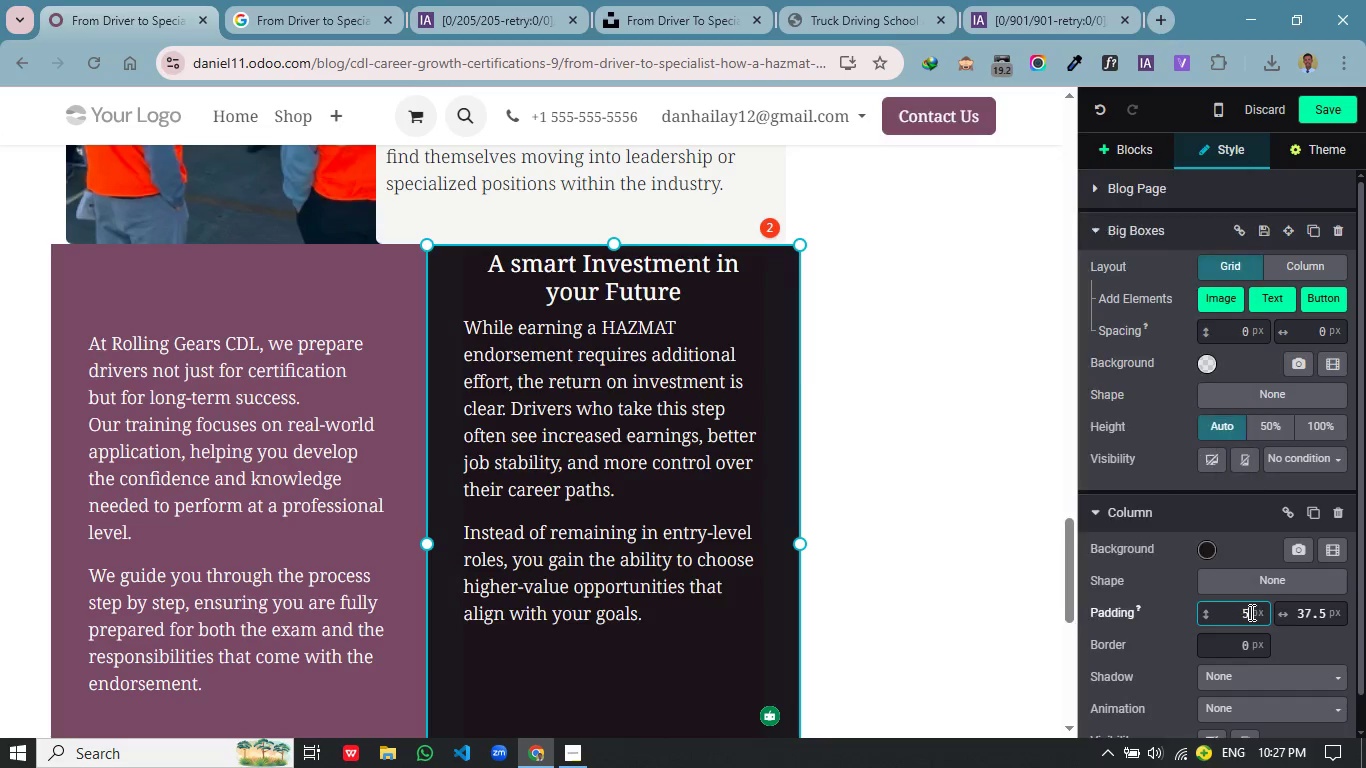 
scroll: coordinate [1247, 616], scroll_direction: up, amount: 5.0
 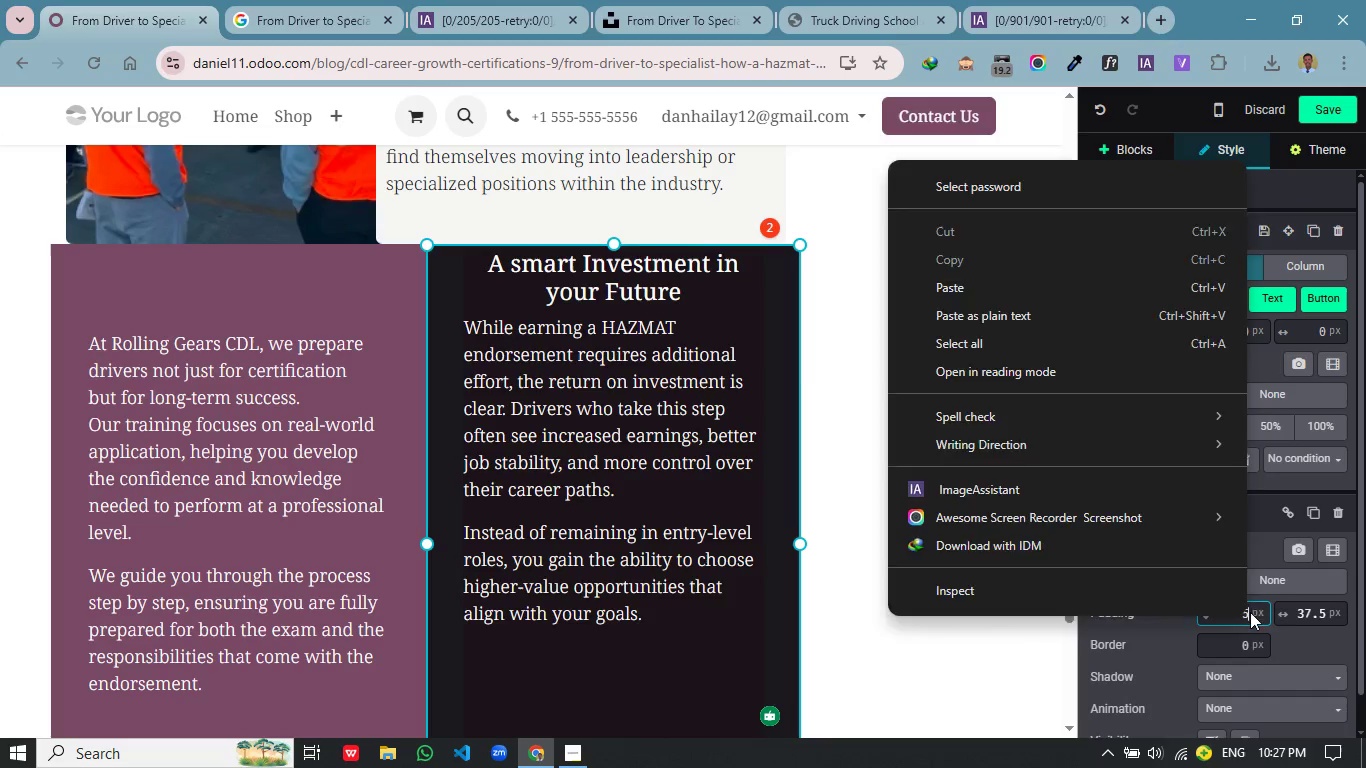 
left_click([1250, 612])
 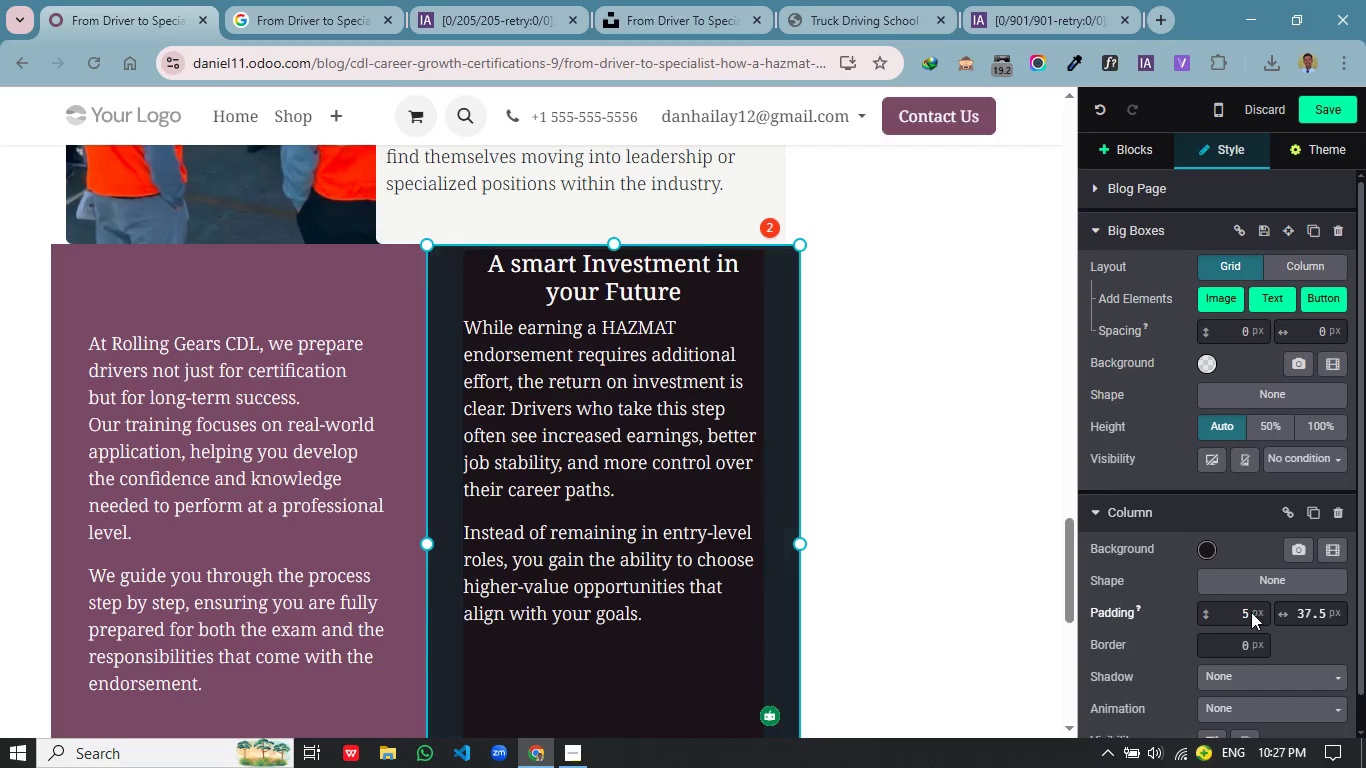 
left_click([1238, 618])
 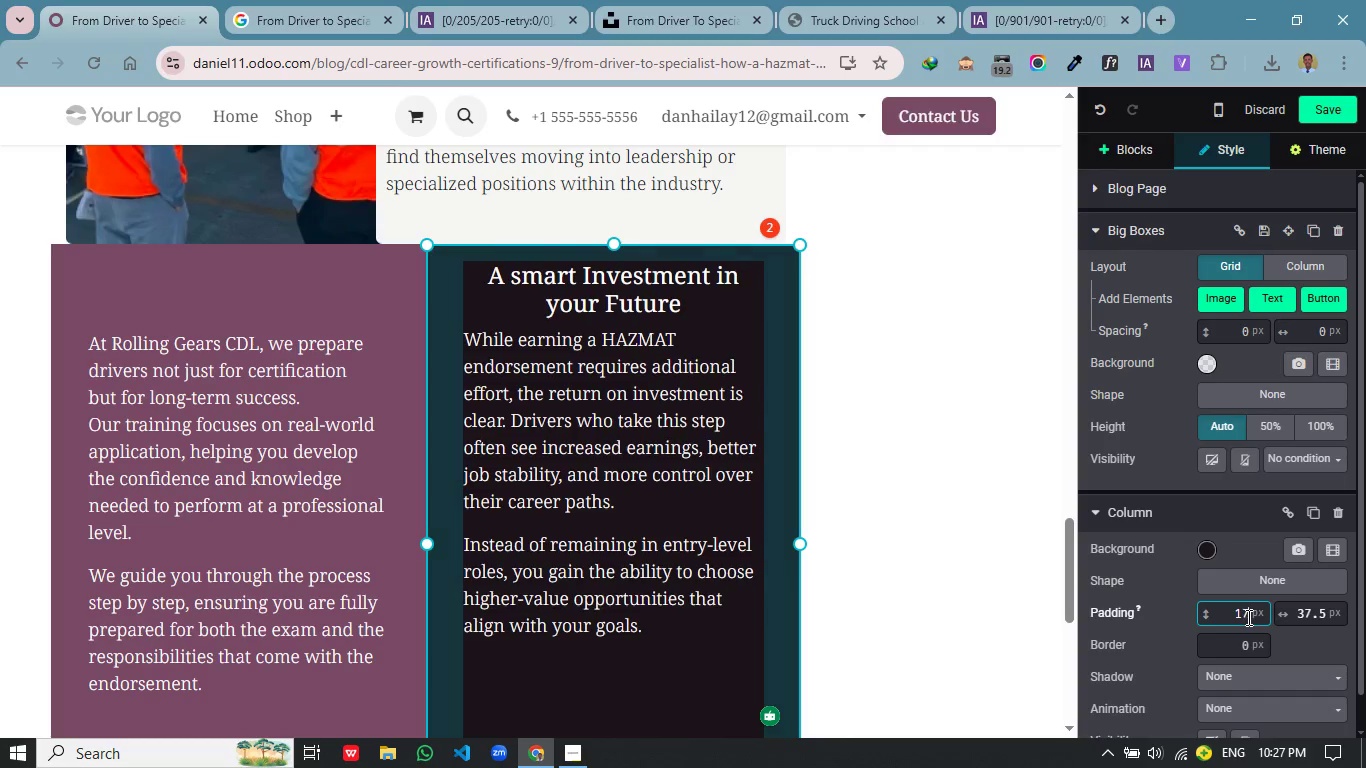 
scroll: coordinate [1247, 617], scroll_direction: up, amount: 23.0
 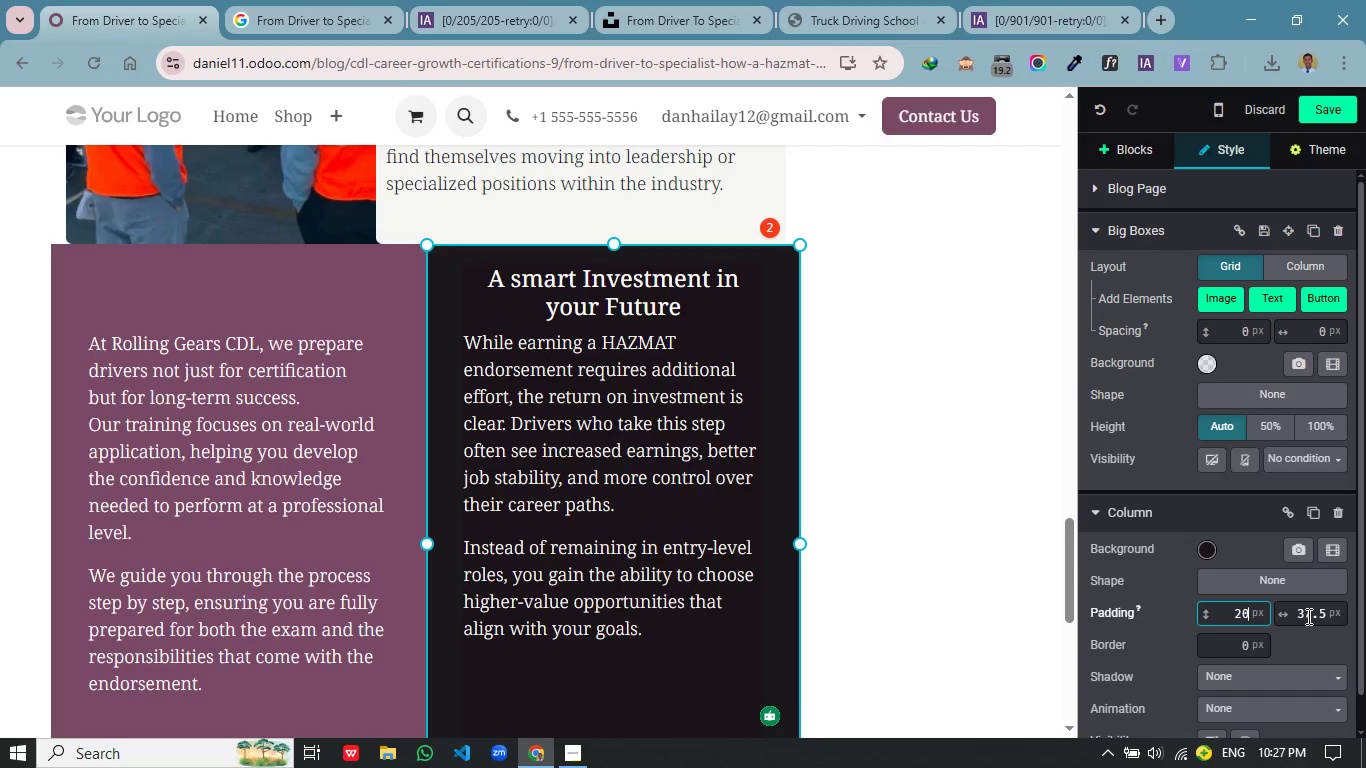 
left_click([1307, 616])
 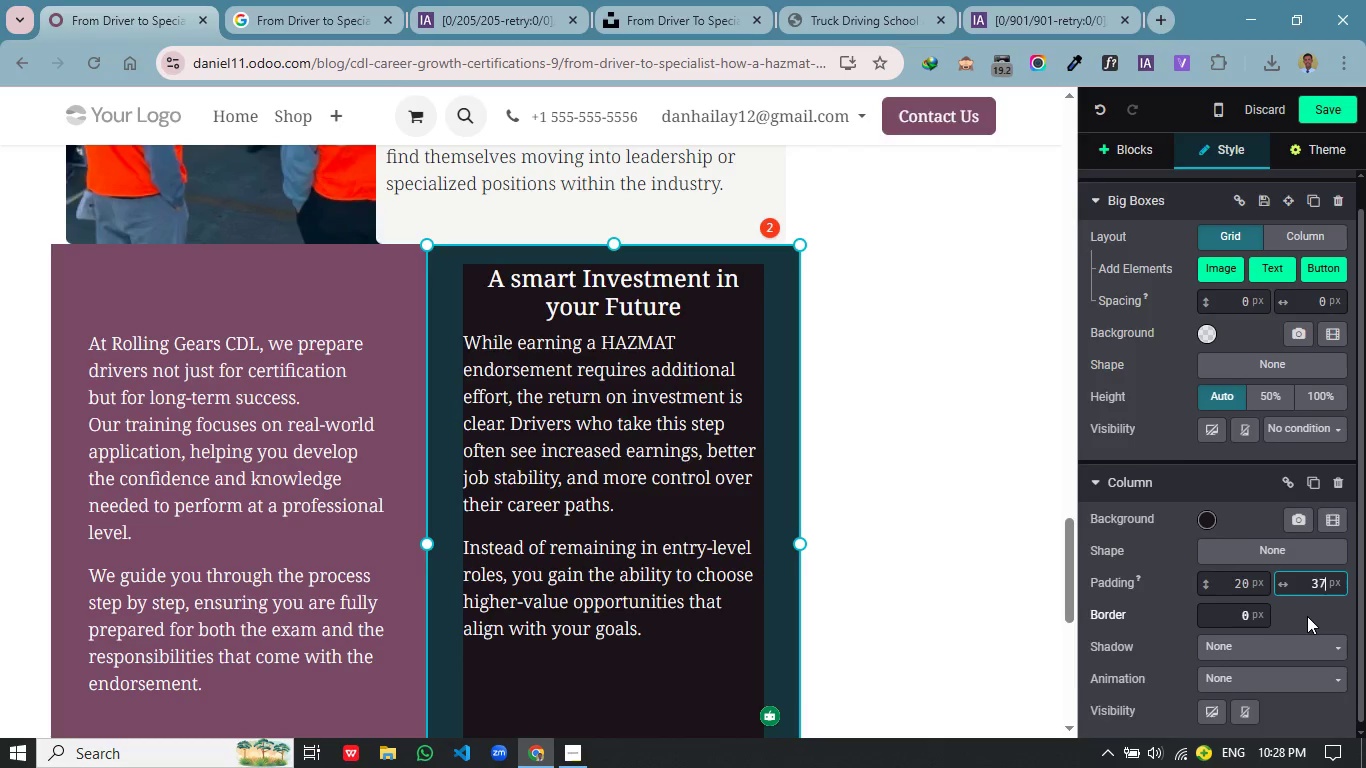 
scroll: coordinate [1317, 581], scroll_direction: down, amount: 24.0
 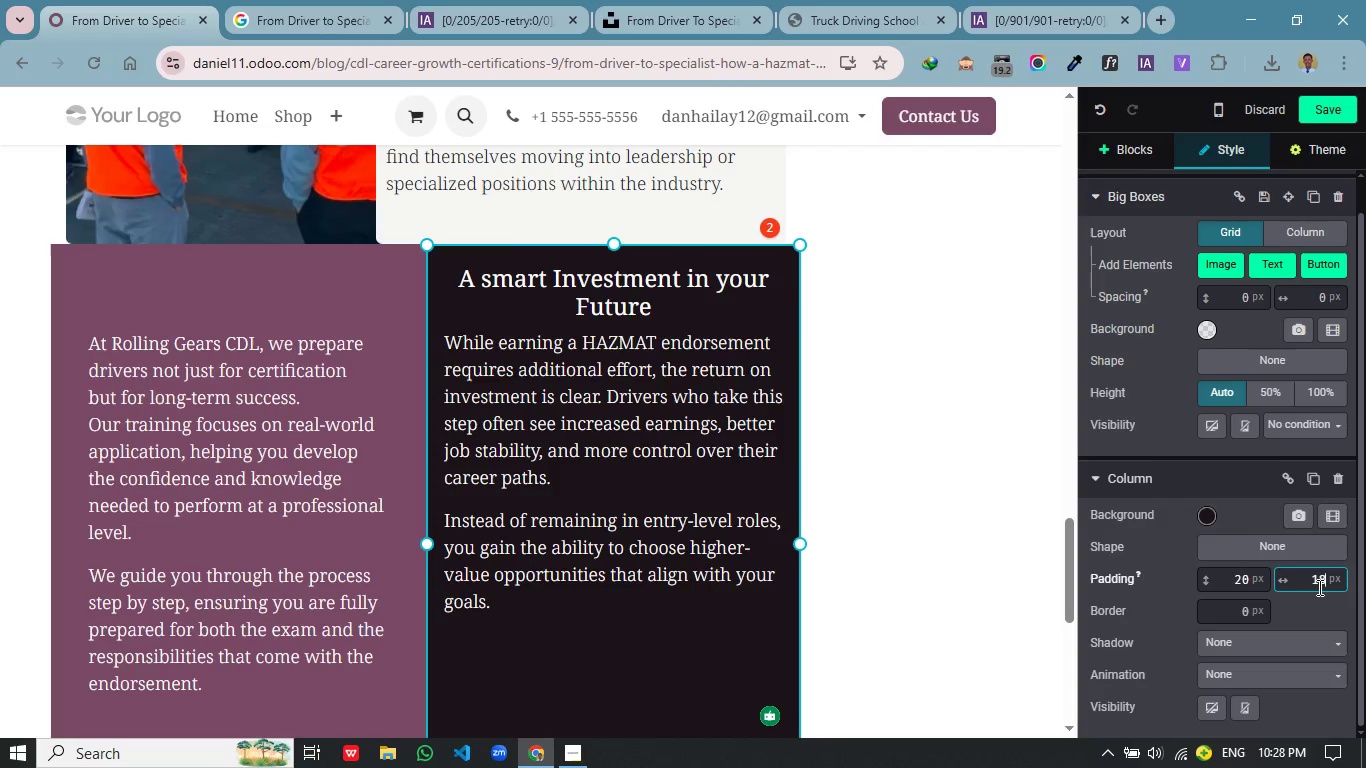 
scroll: coordinate [1318, 587], scroll_direction: up, amount: 1.0
 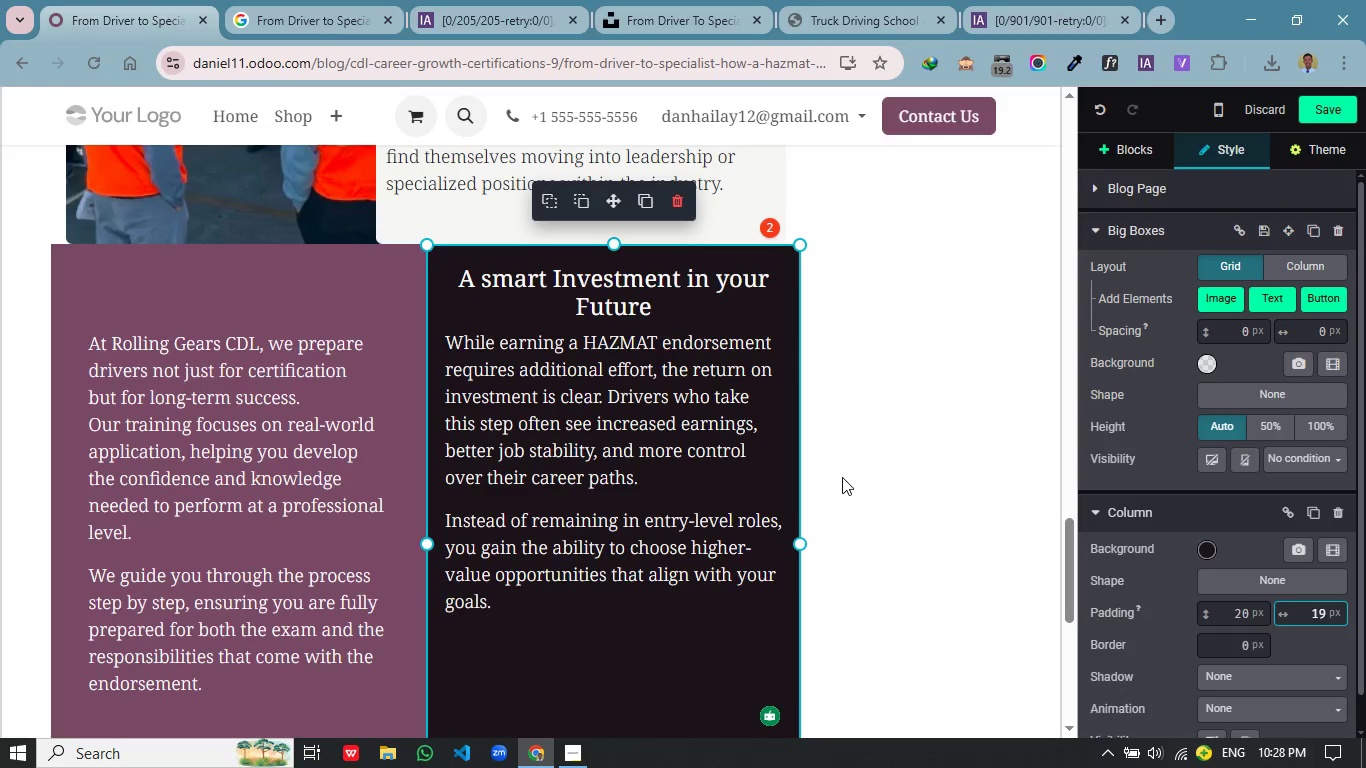 
left_click([618, 487])
 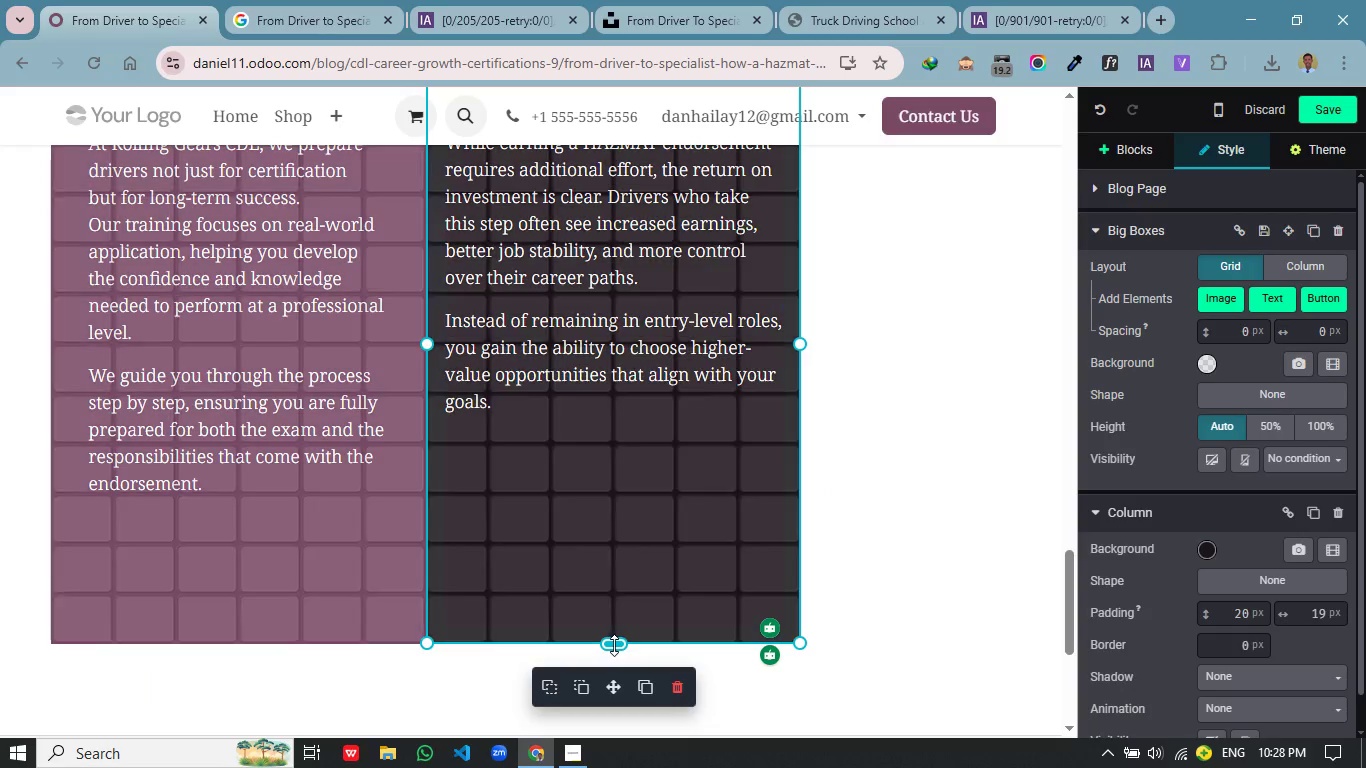 
scroll: coordinate [842, 477], scroll_direction: down, amount: 2.0
 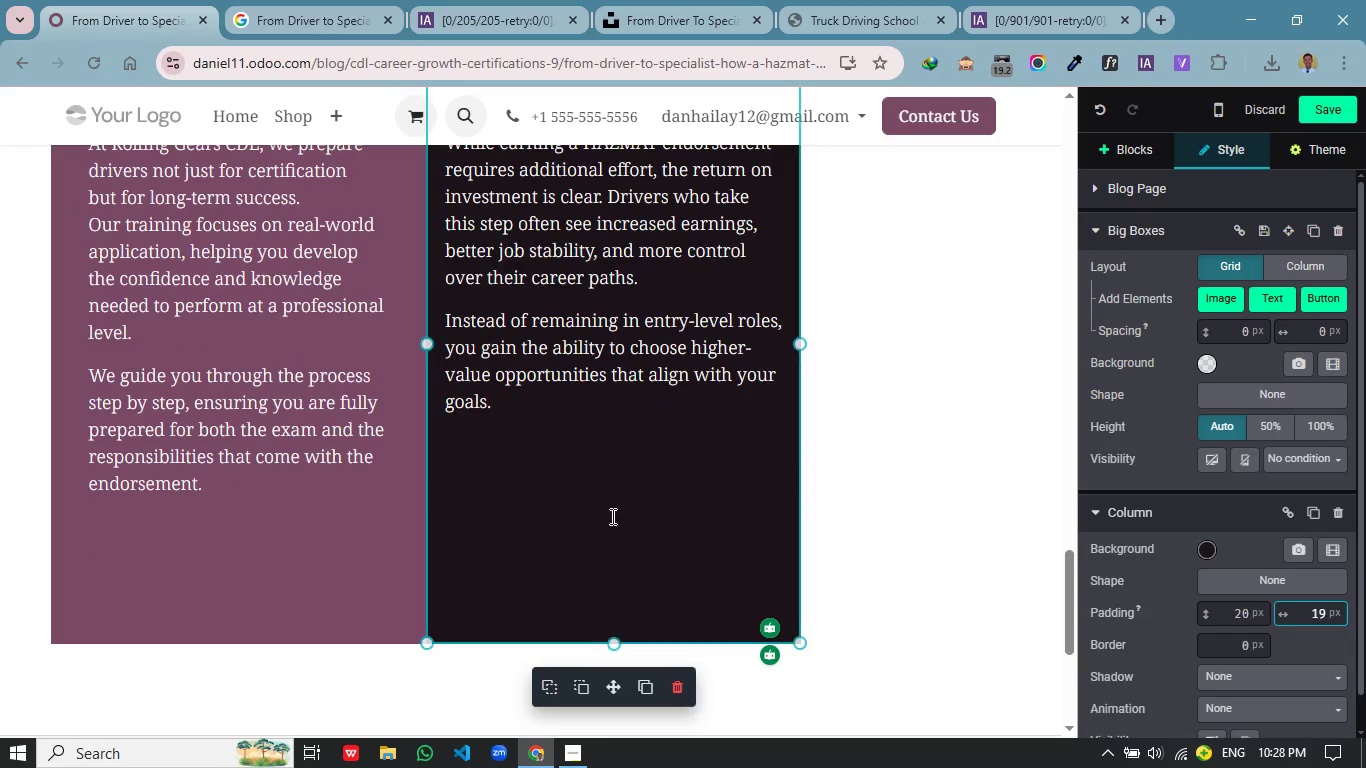 
left_click_drag(start_coordinate=[614, 645], to_coordinate=[596, 480])
 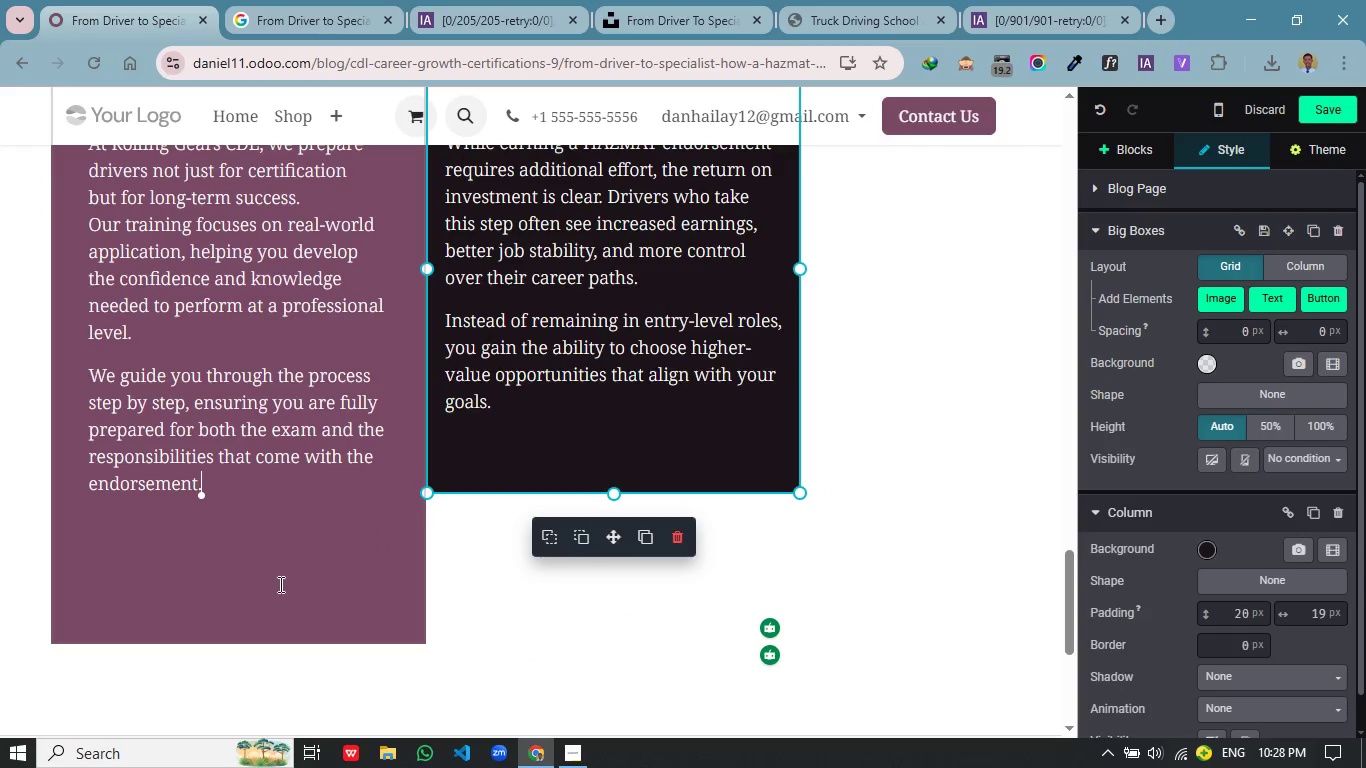 
left_click([300, 551])
 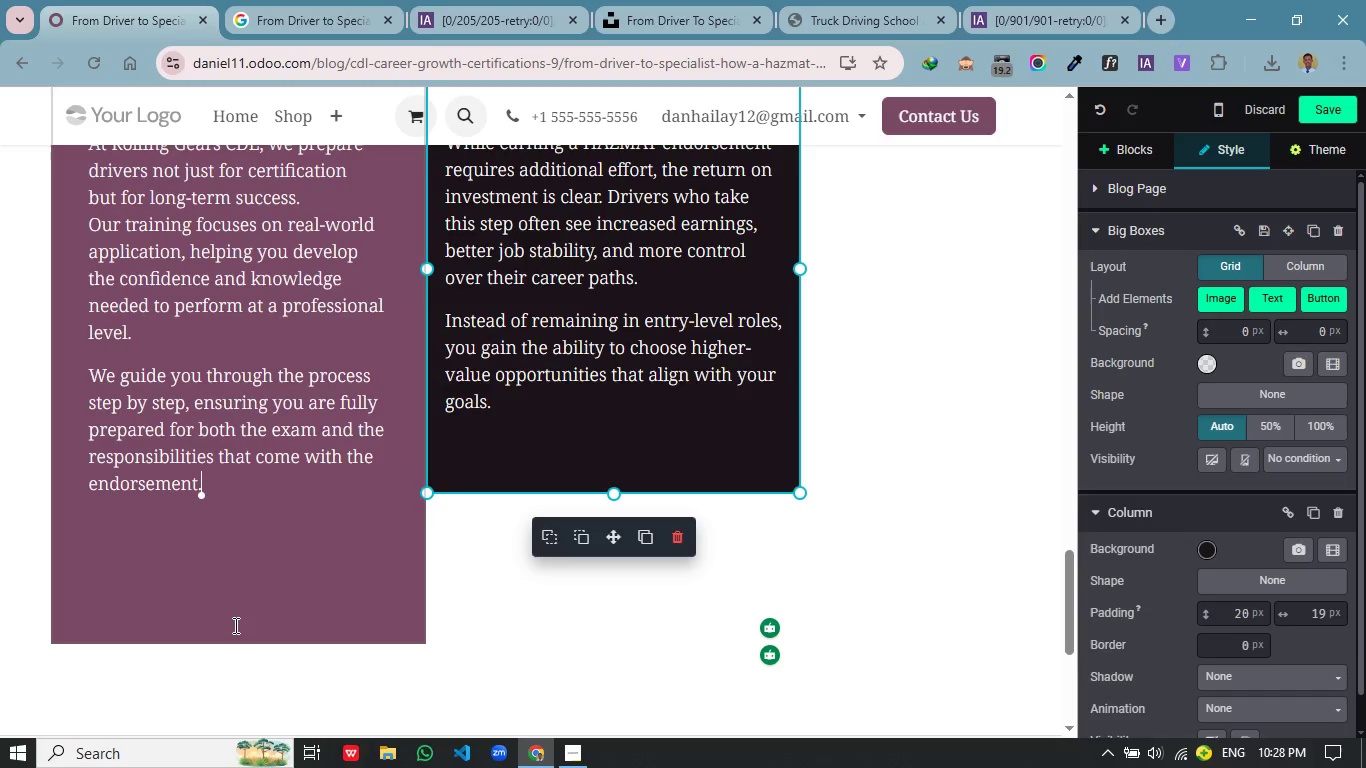 
mouse_move([233, 641])
 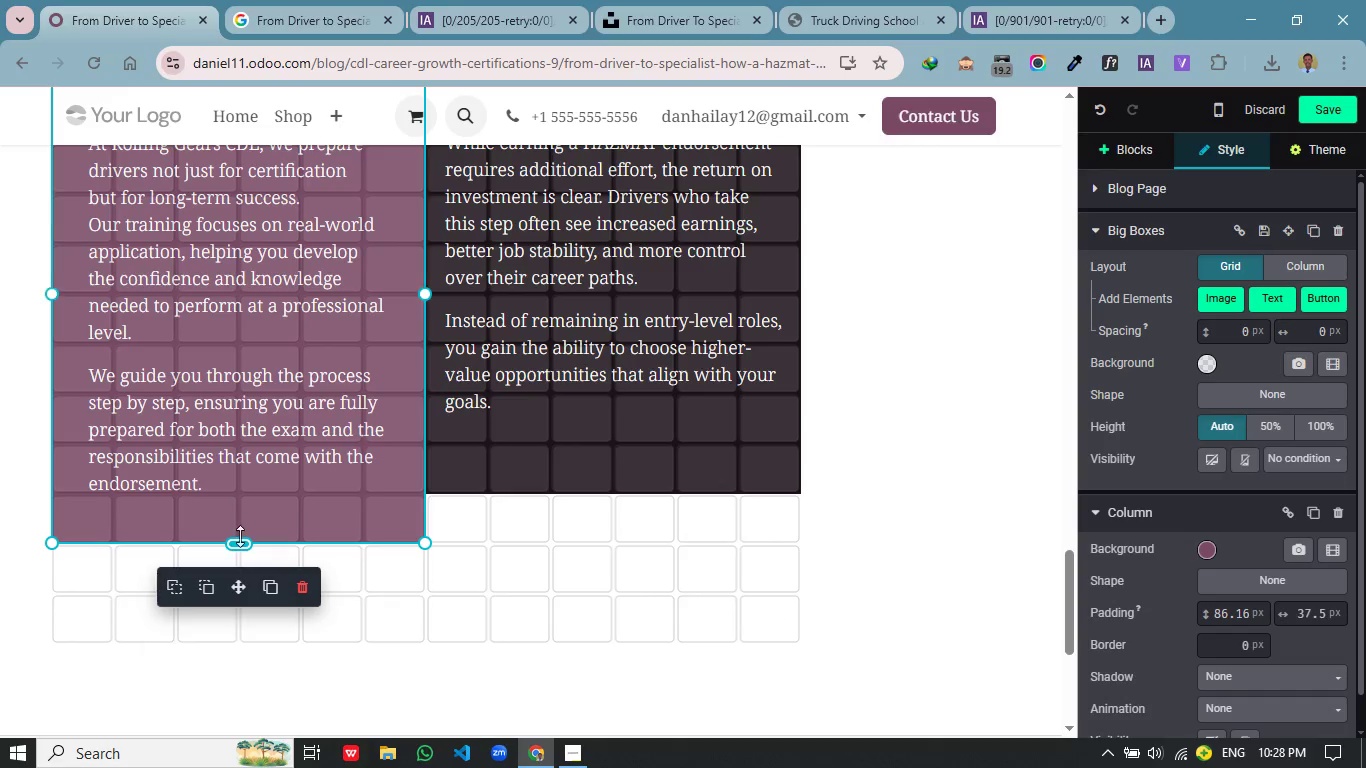 
left_click_drag(start_coordinate=[234, 645], to_coordinate=[262, 503])
 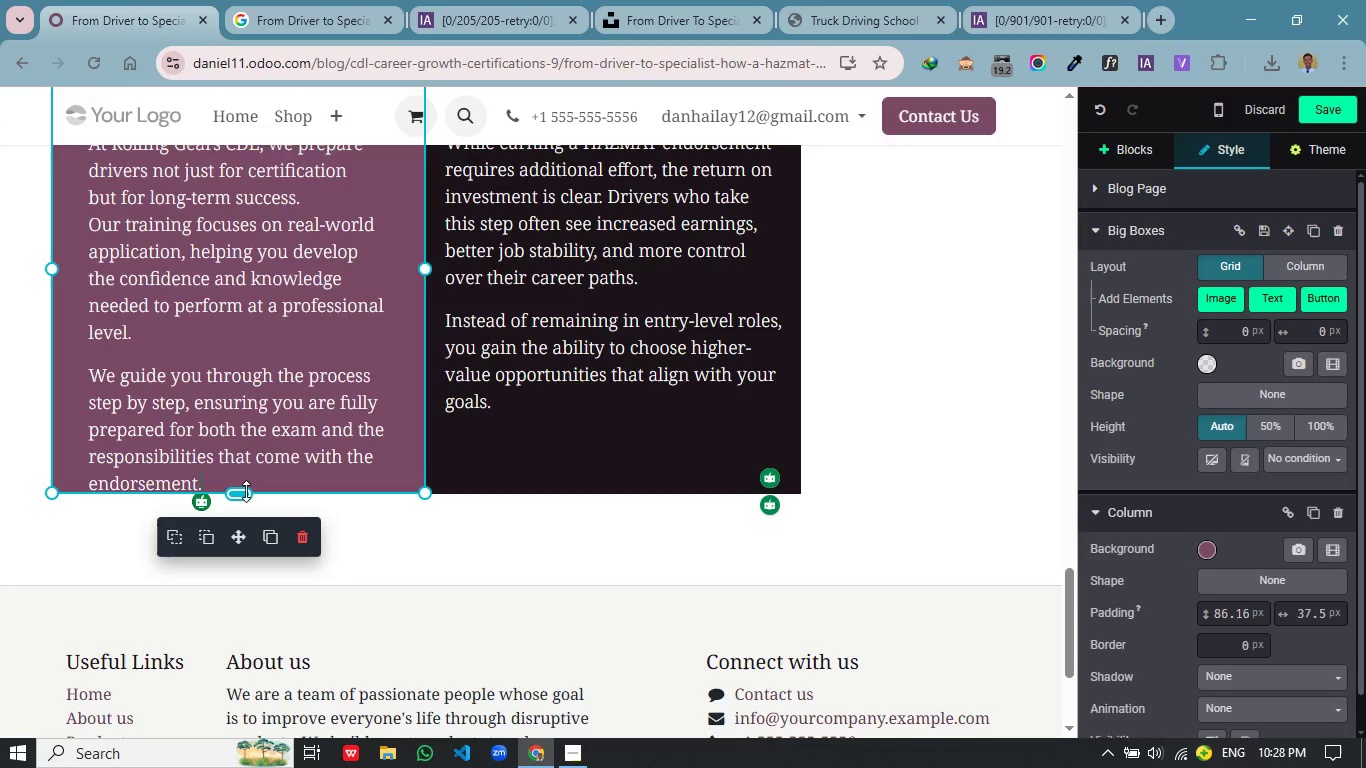 
left_click_drag(start_coordinate=[246, 491], to_coordinate=[245, 529])
 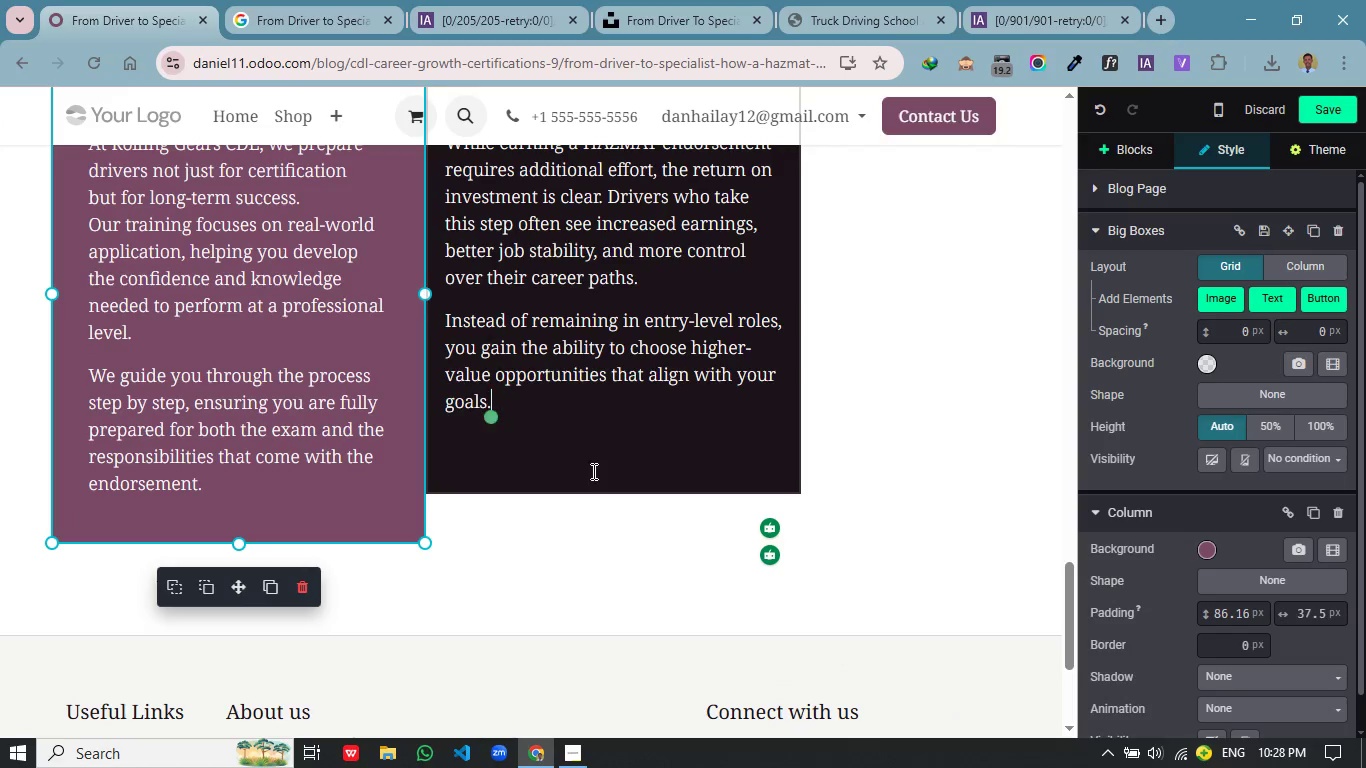 
left_click([592, 471])
 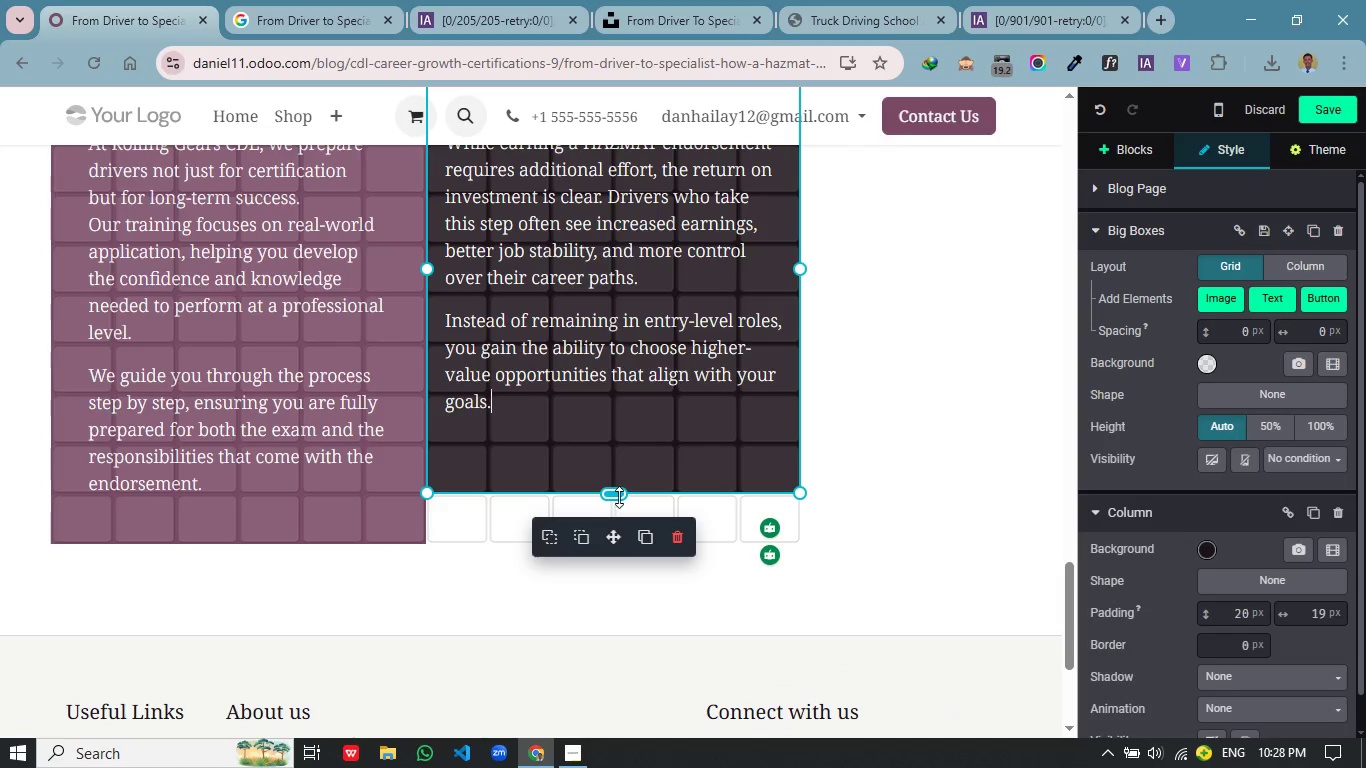 
left_click_drag(start_coordinate=[618, 497], to_coordinate=[619, 534])
 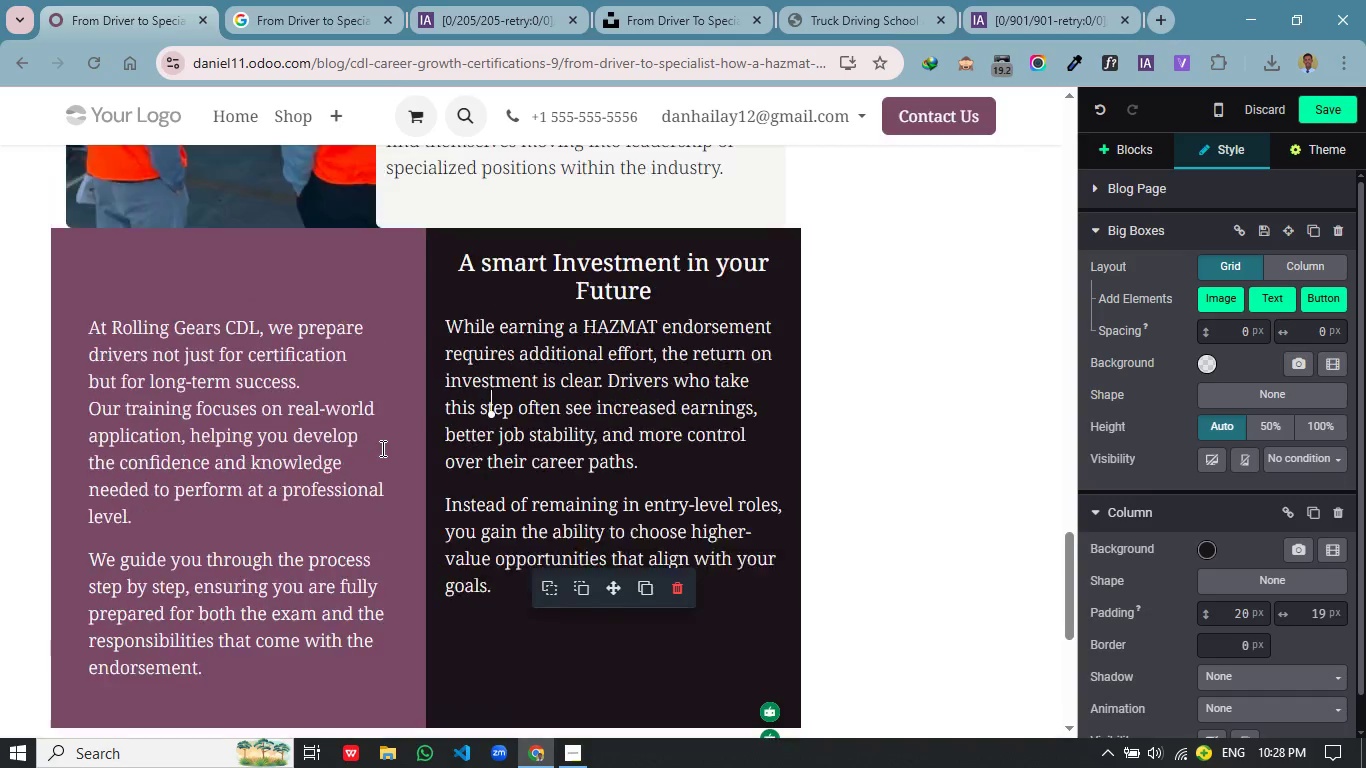 
scroll: coordinate [381, 448], scroll_direction: up, amount: 2.0
 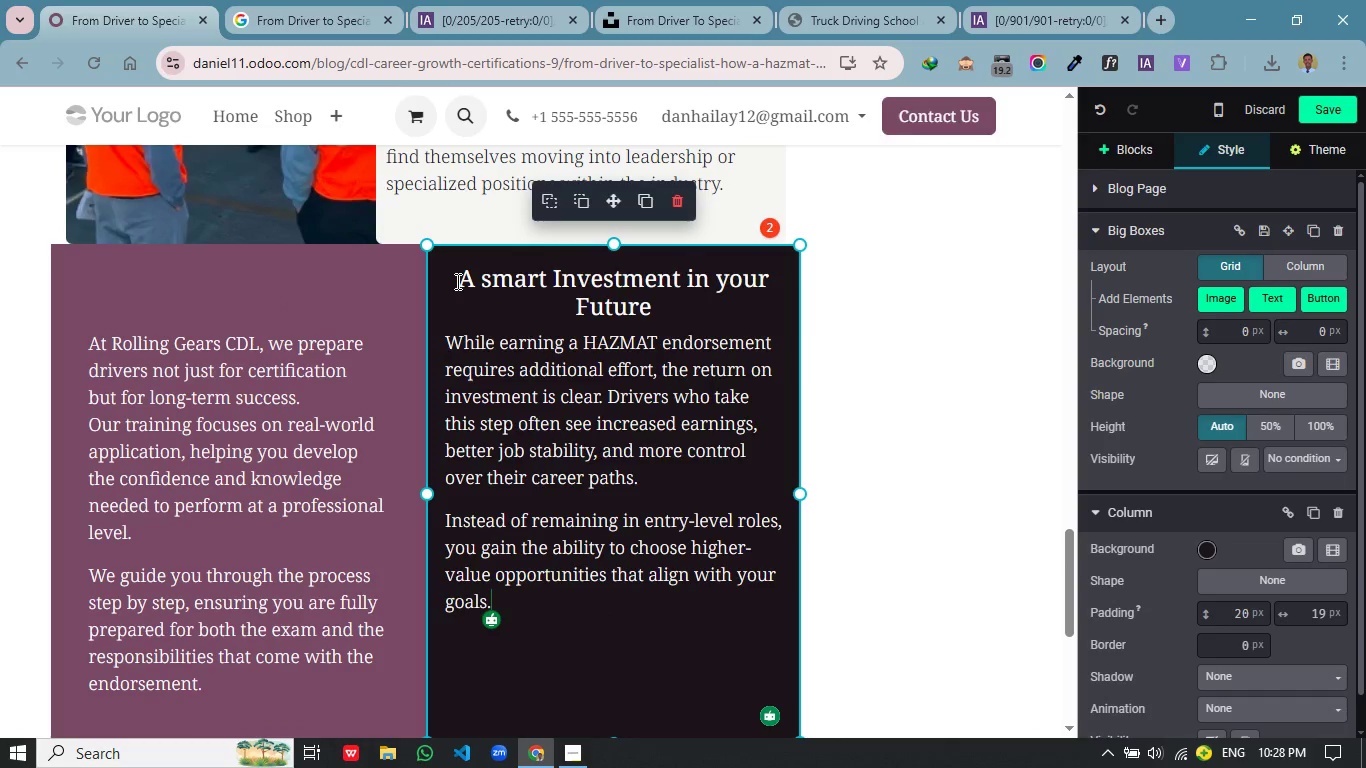 
left_click([456, 280])
 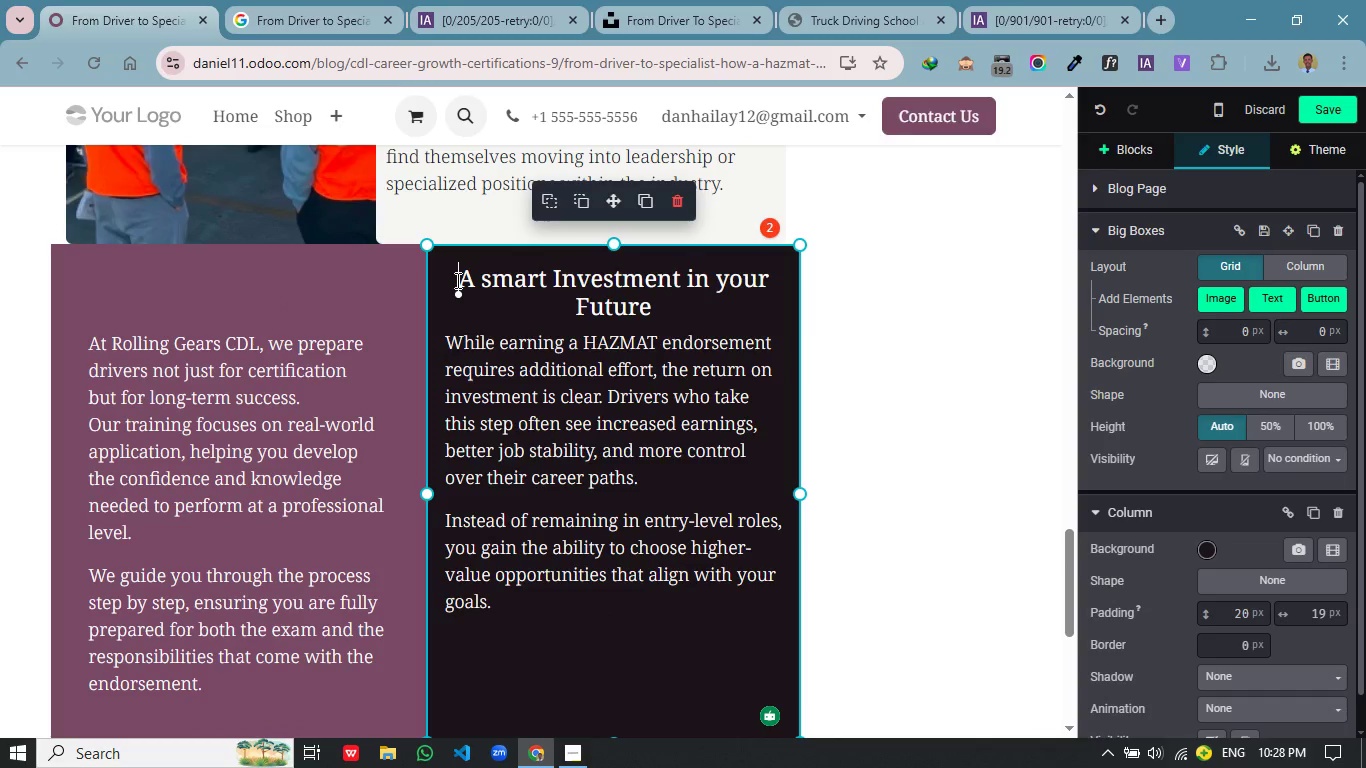 
key(Enter)
 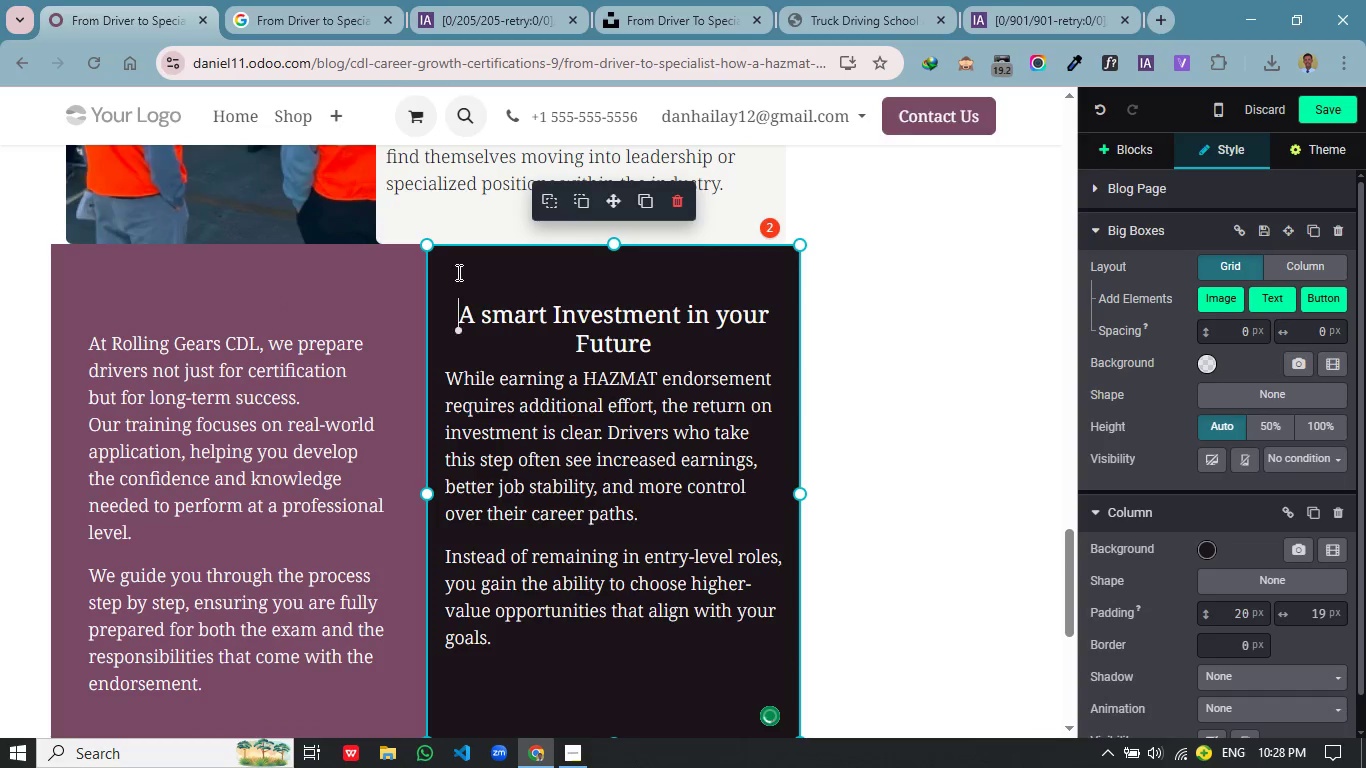 
key(Enter)
 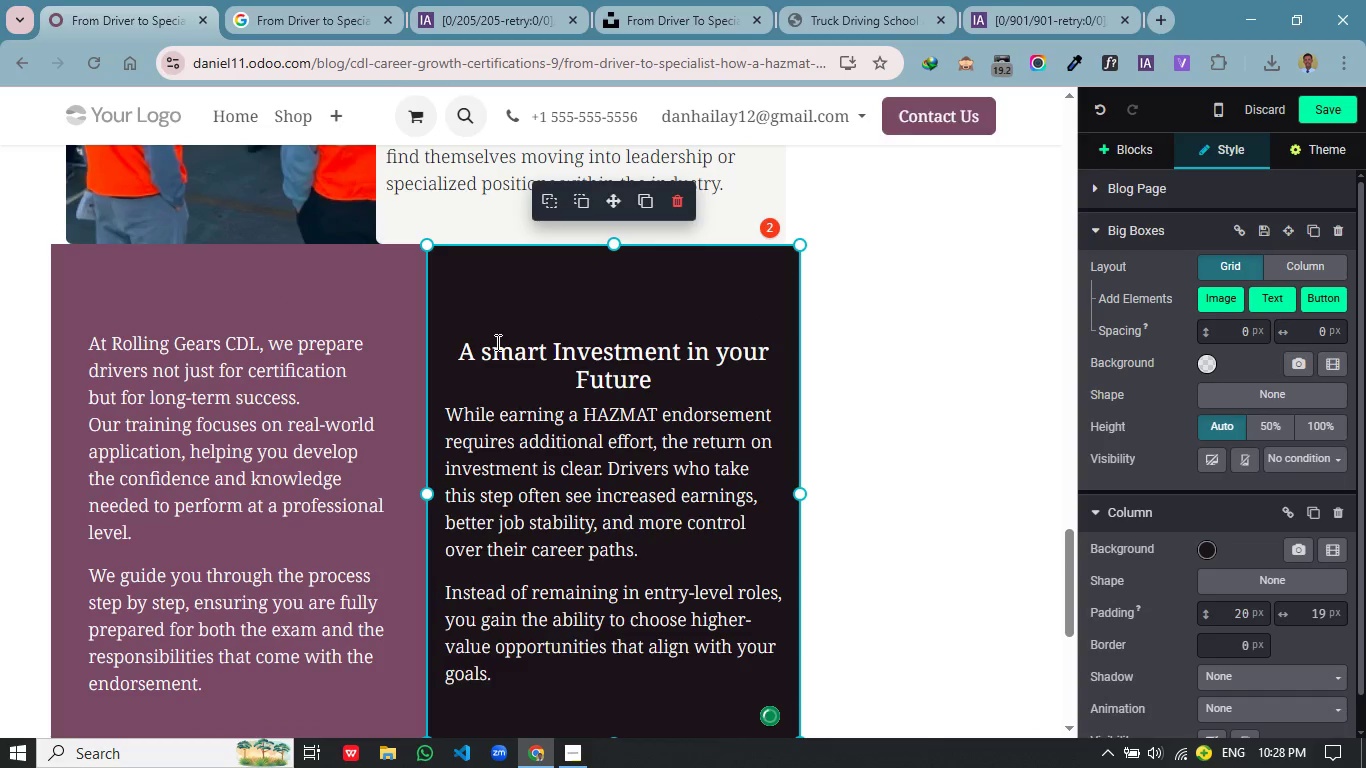 
key(Backspace)
 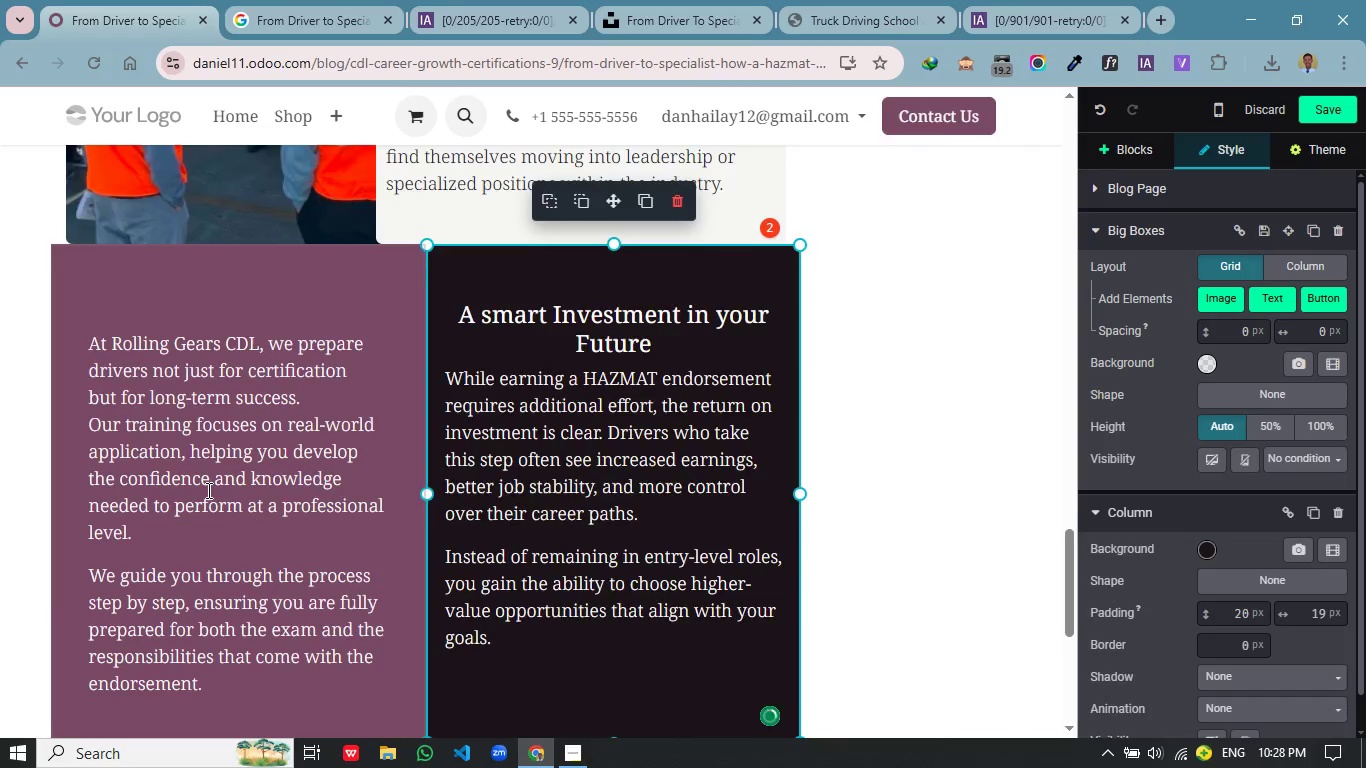 
scroll: coordinate [207, 490], scroll_direction: down, amount: 1.0
 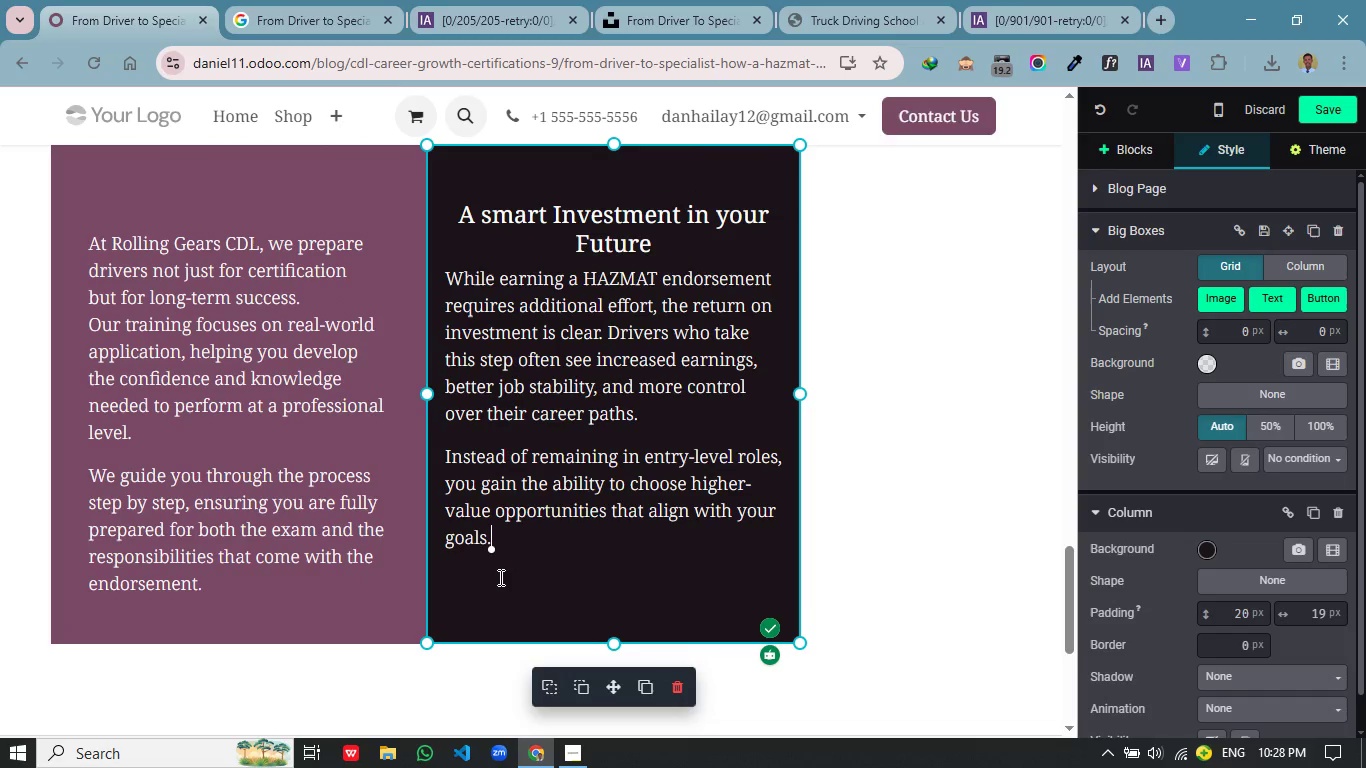 
left_click([499, 577])
 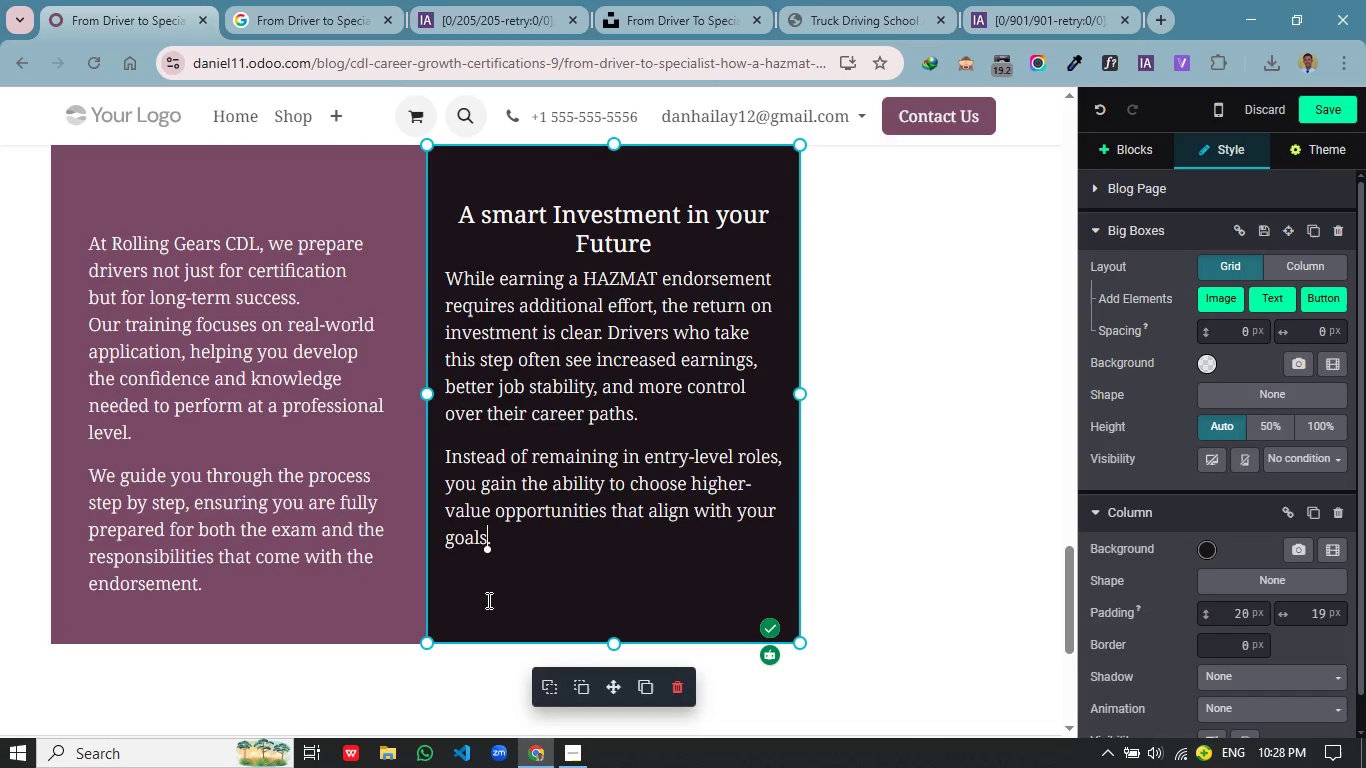 
left_click([487, 600])
 